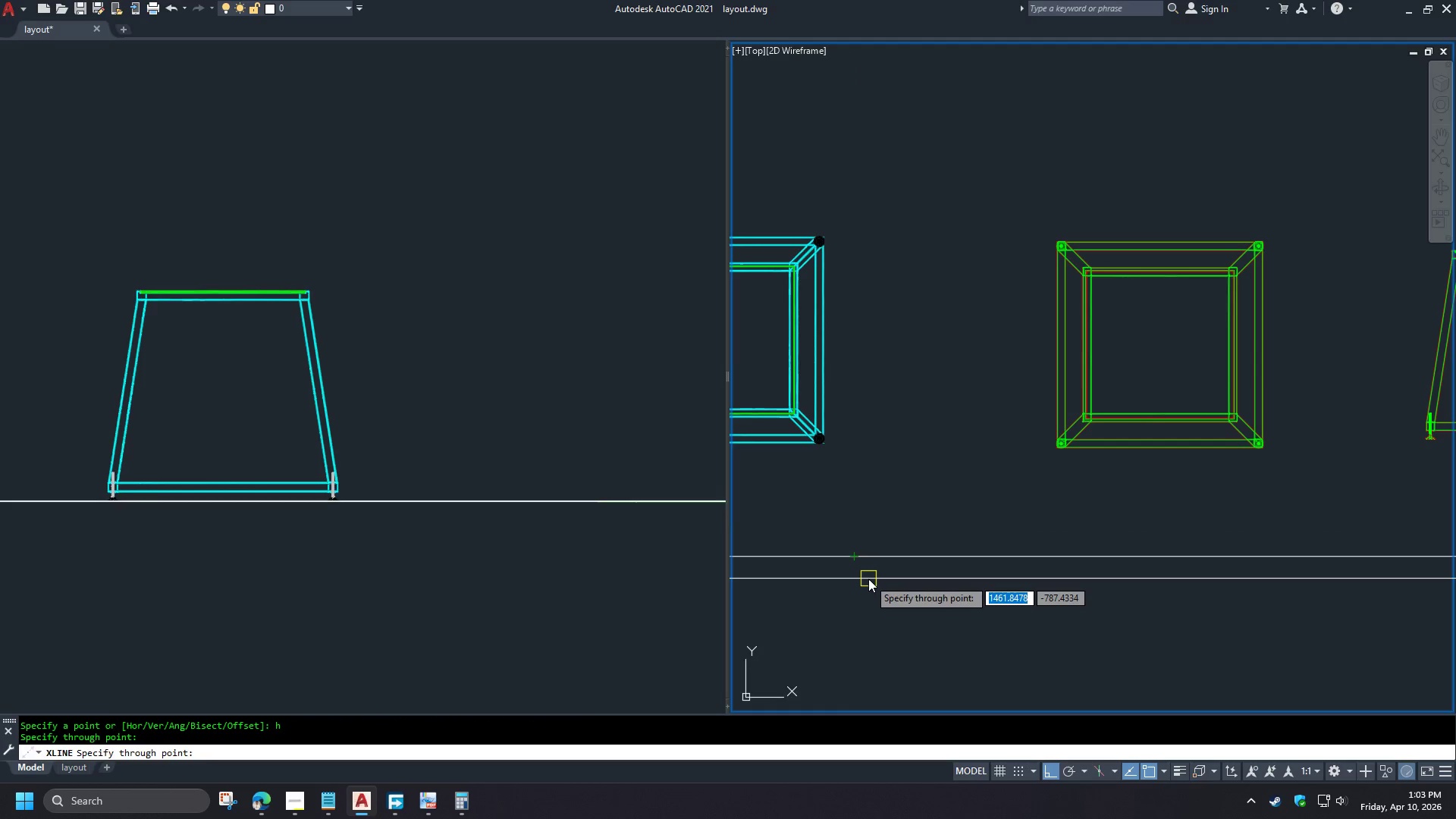 
key(Space)
 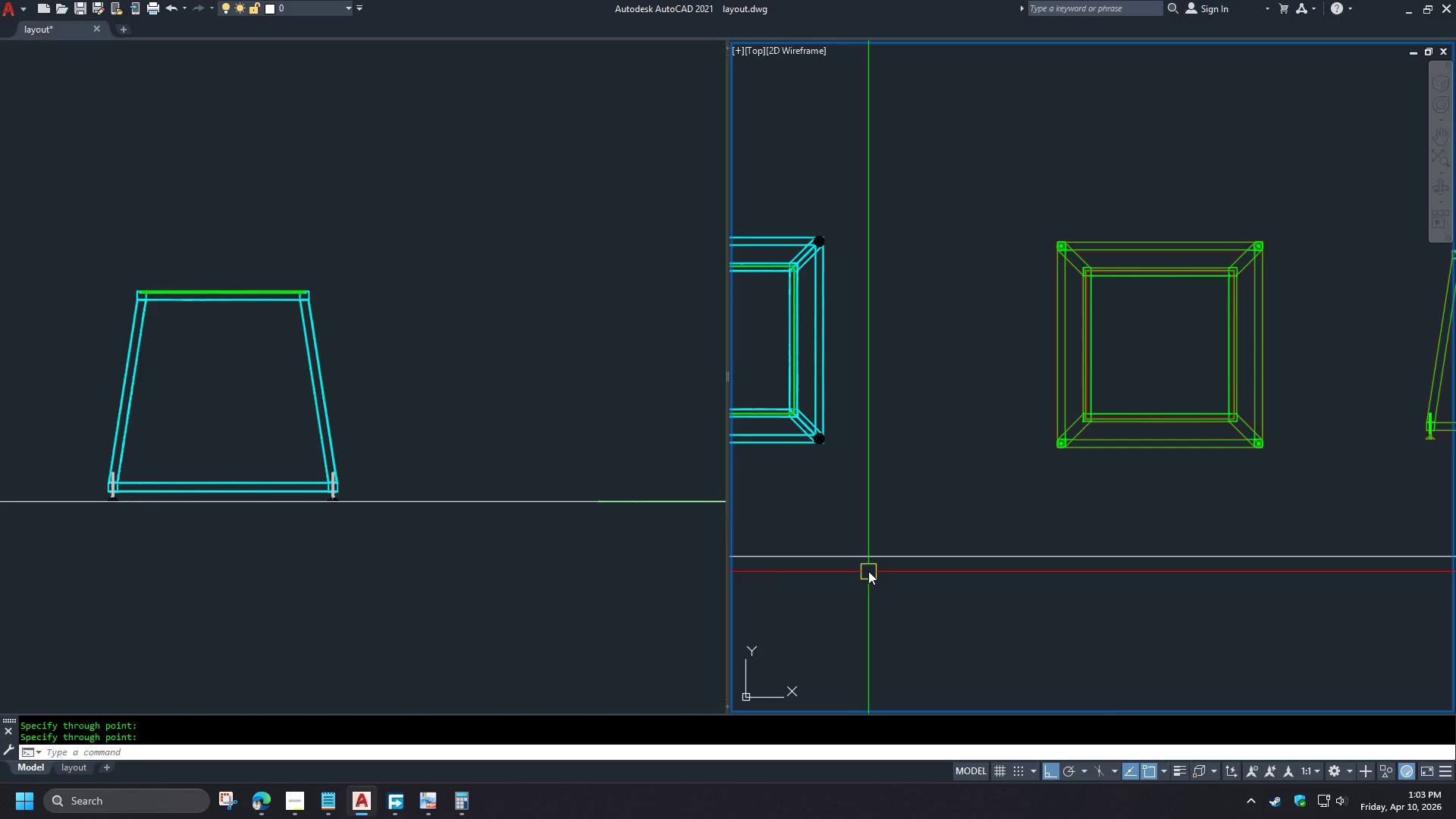 
type(rec )
 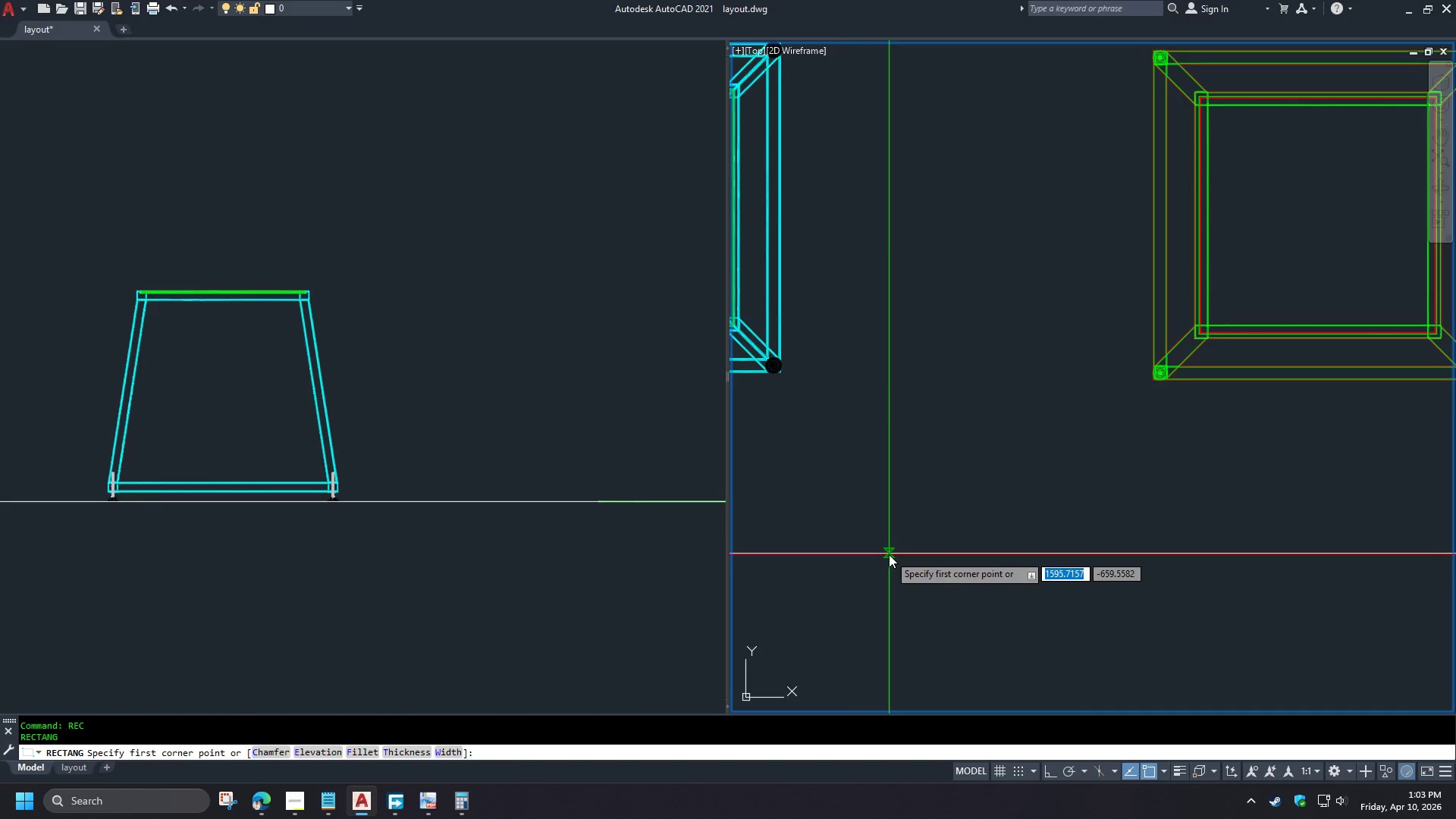 
scroll: coordinate [895, 563], scroll_direction: up, amount: 1.0
 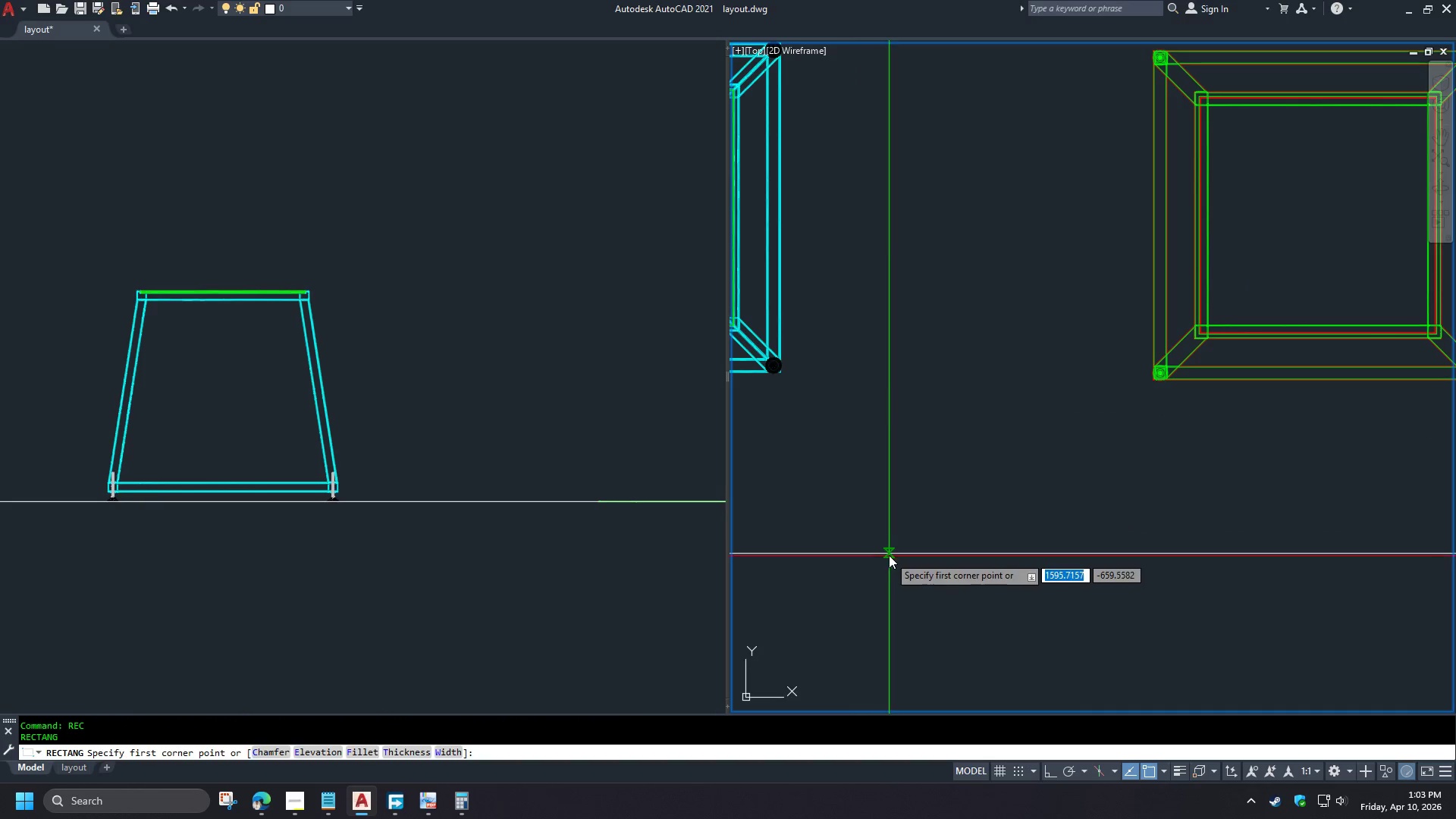 
left_click([889, 554])
 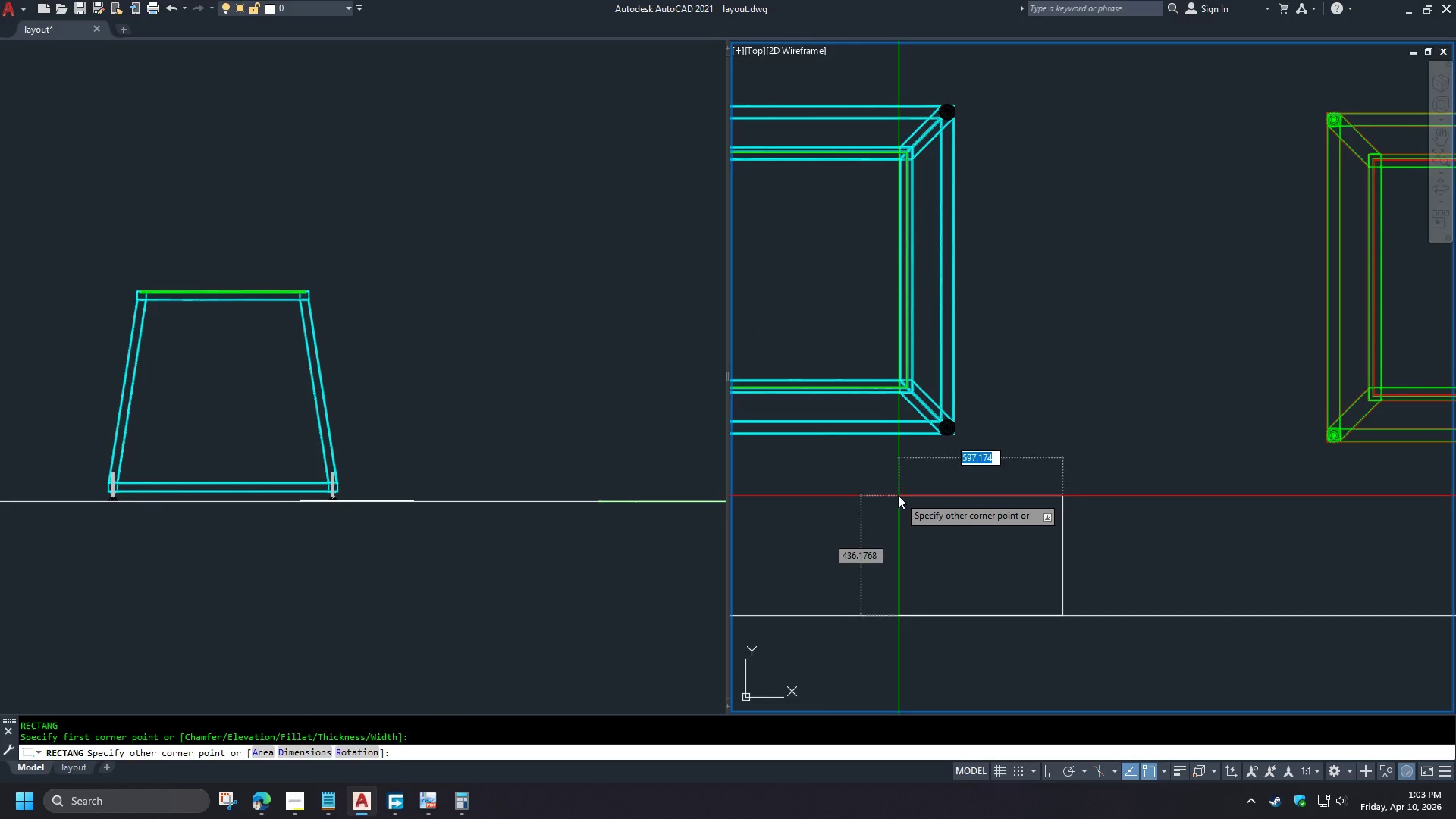 
scroll: coordinate [898, 459], scroll_direction: up, amount: 2.0
 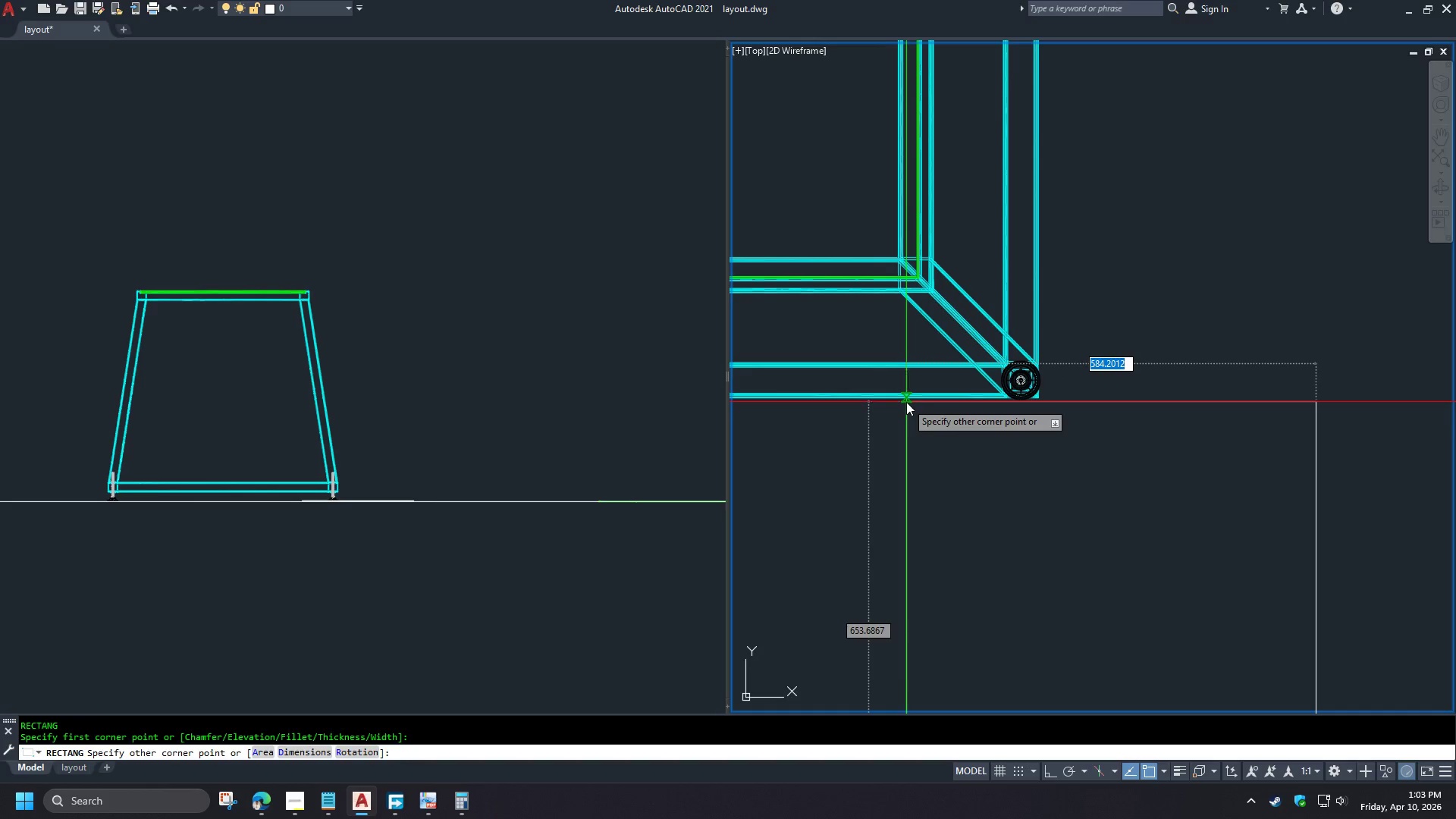 
left_click([906, 402])
 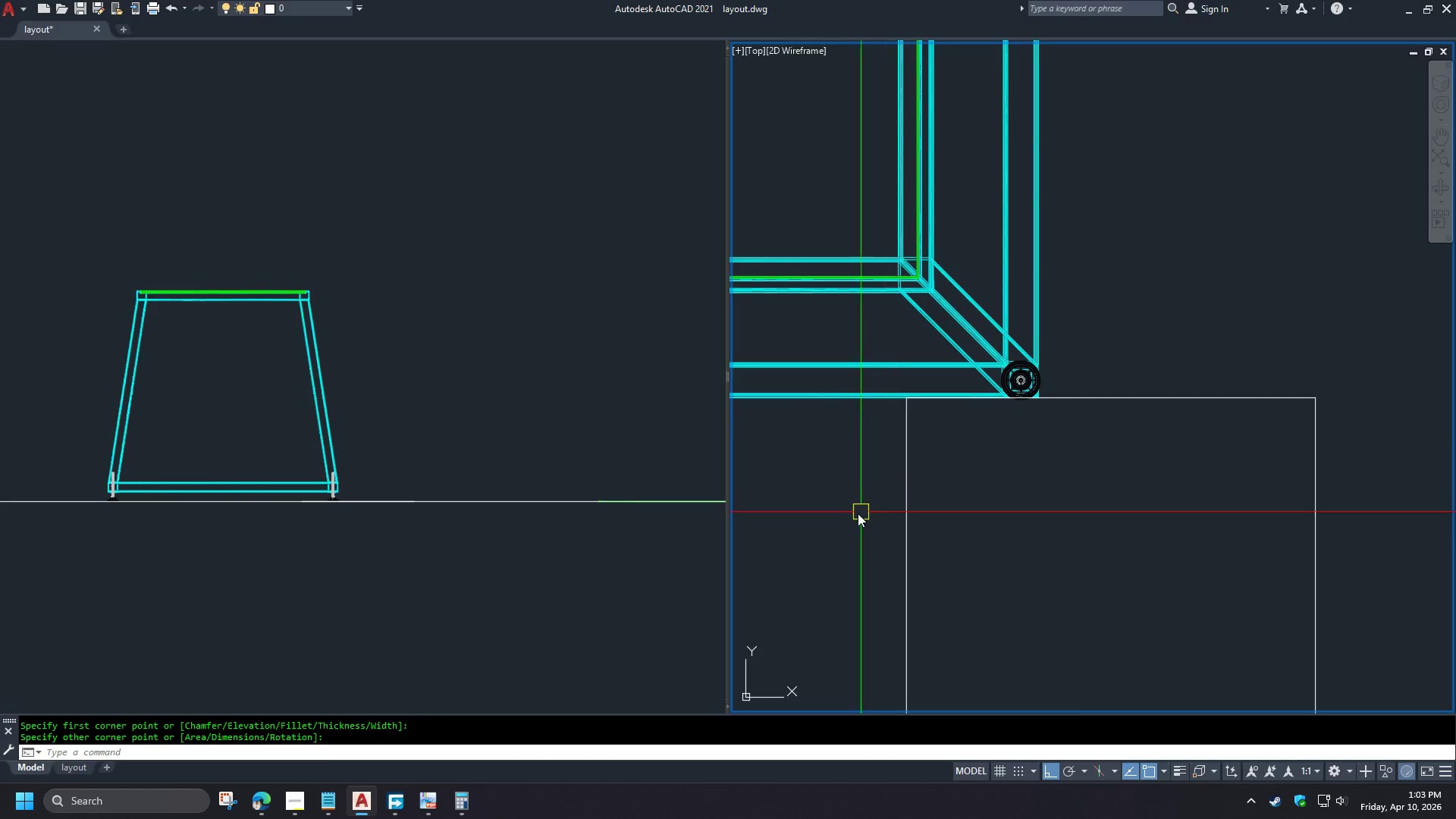 
scroll: coordinate [855, 520], scroll_direction: down, amount: 4.0
 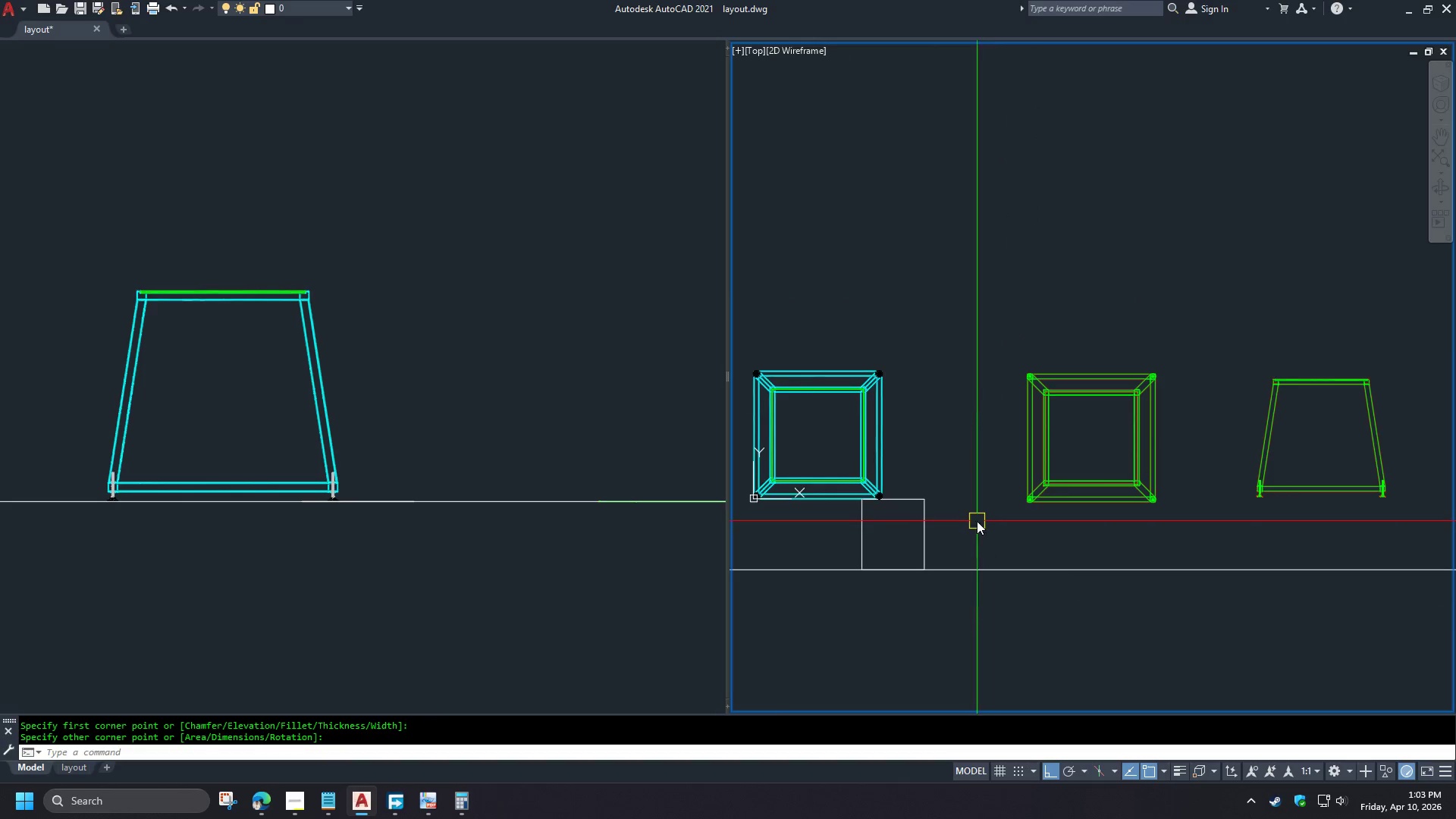 
scroll: coordinate [974, 520], scroll_direction: up, amount: 1.0
 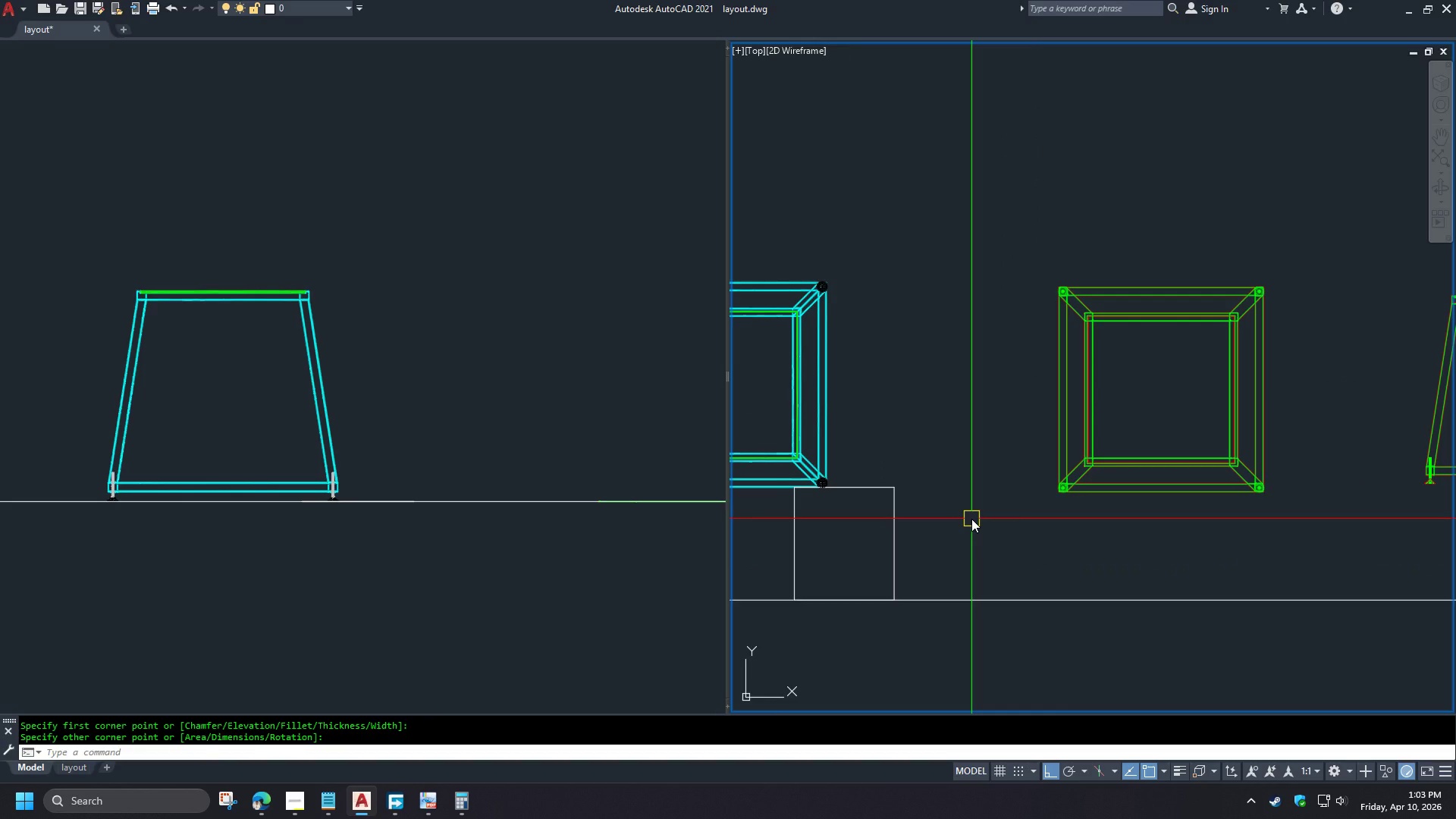 
key(O)
 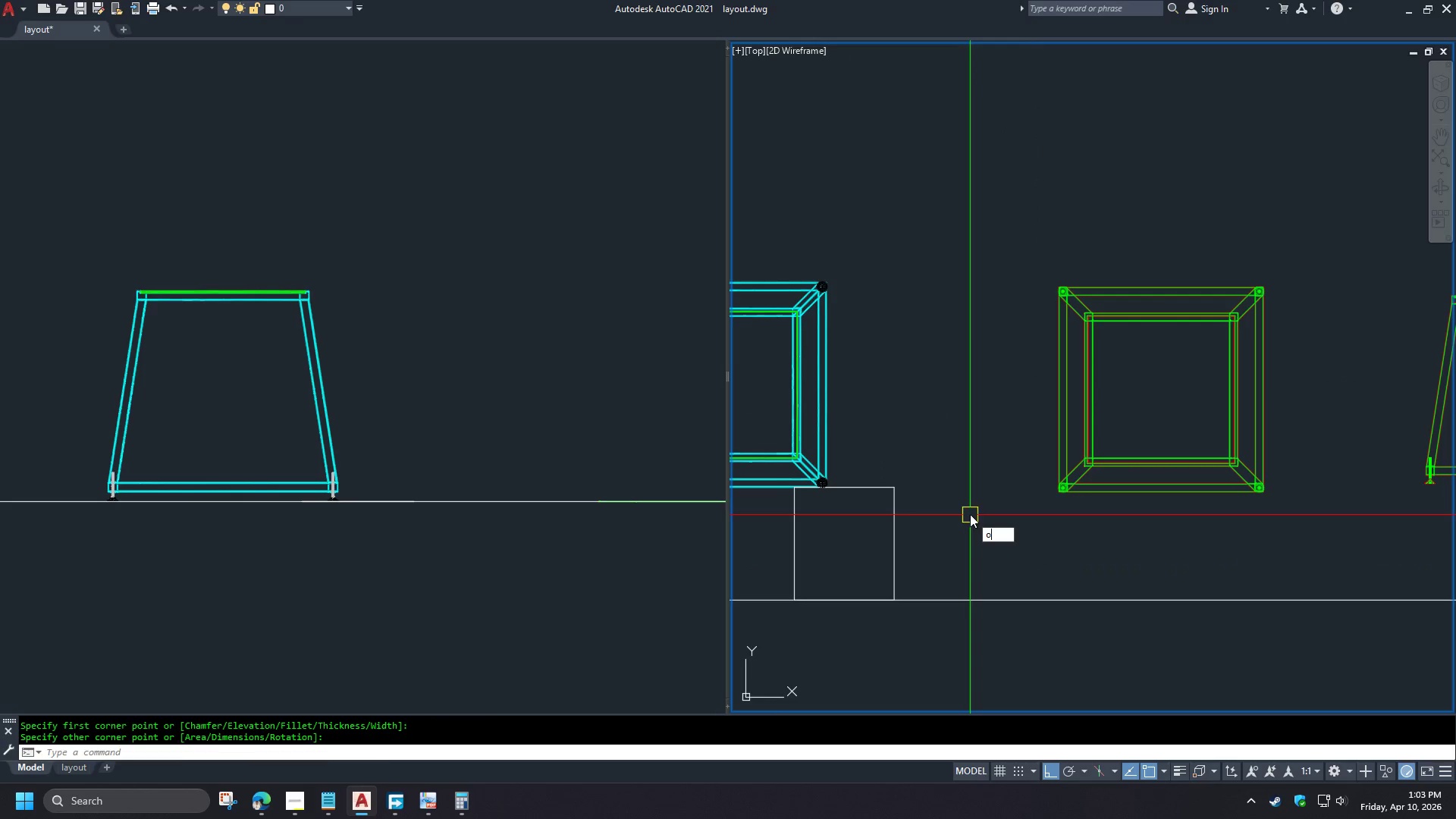 
key(Space)
 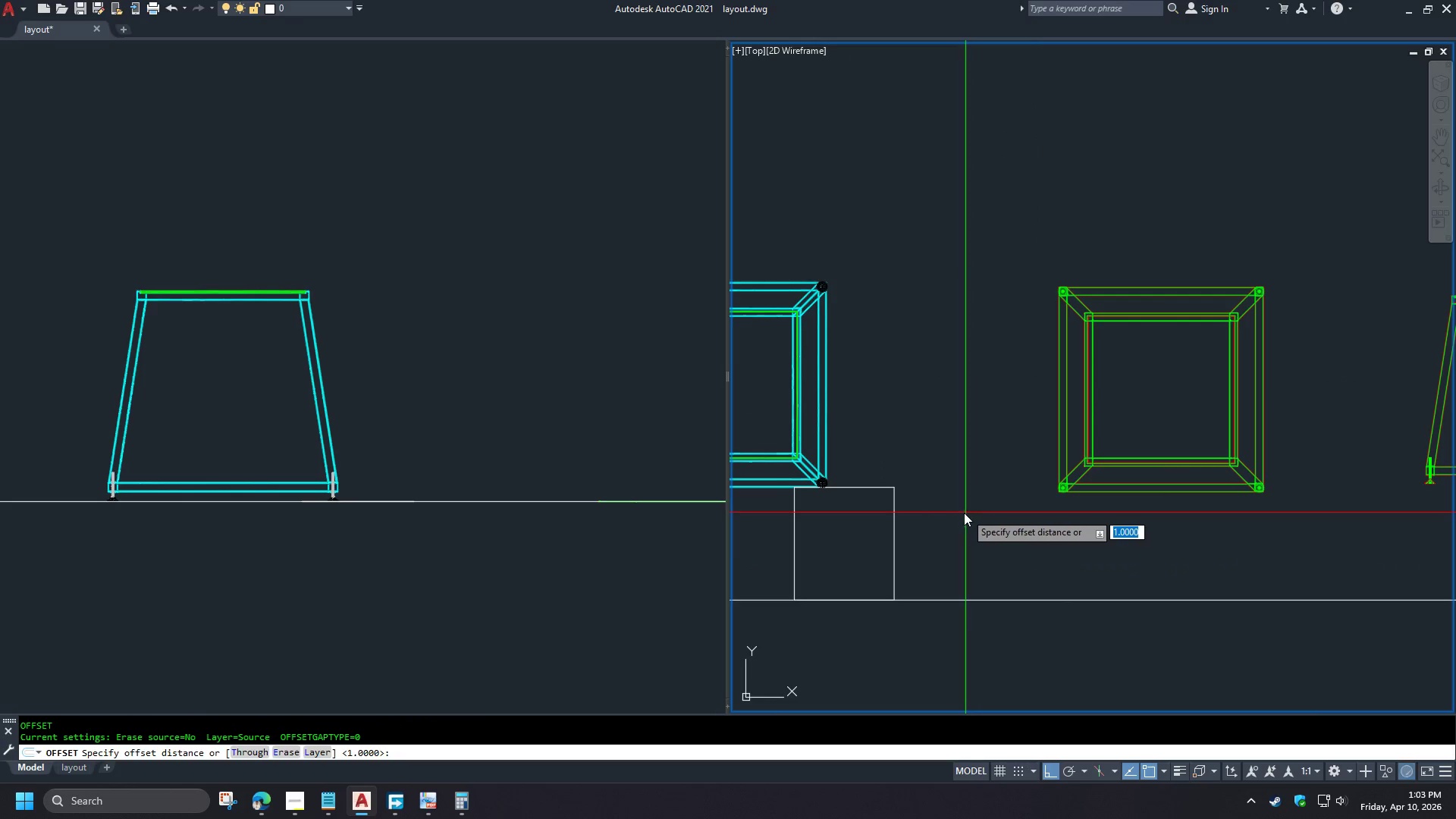 
type(ty )
key(Escape)
type(o t )
 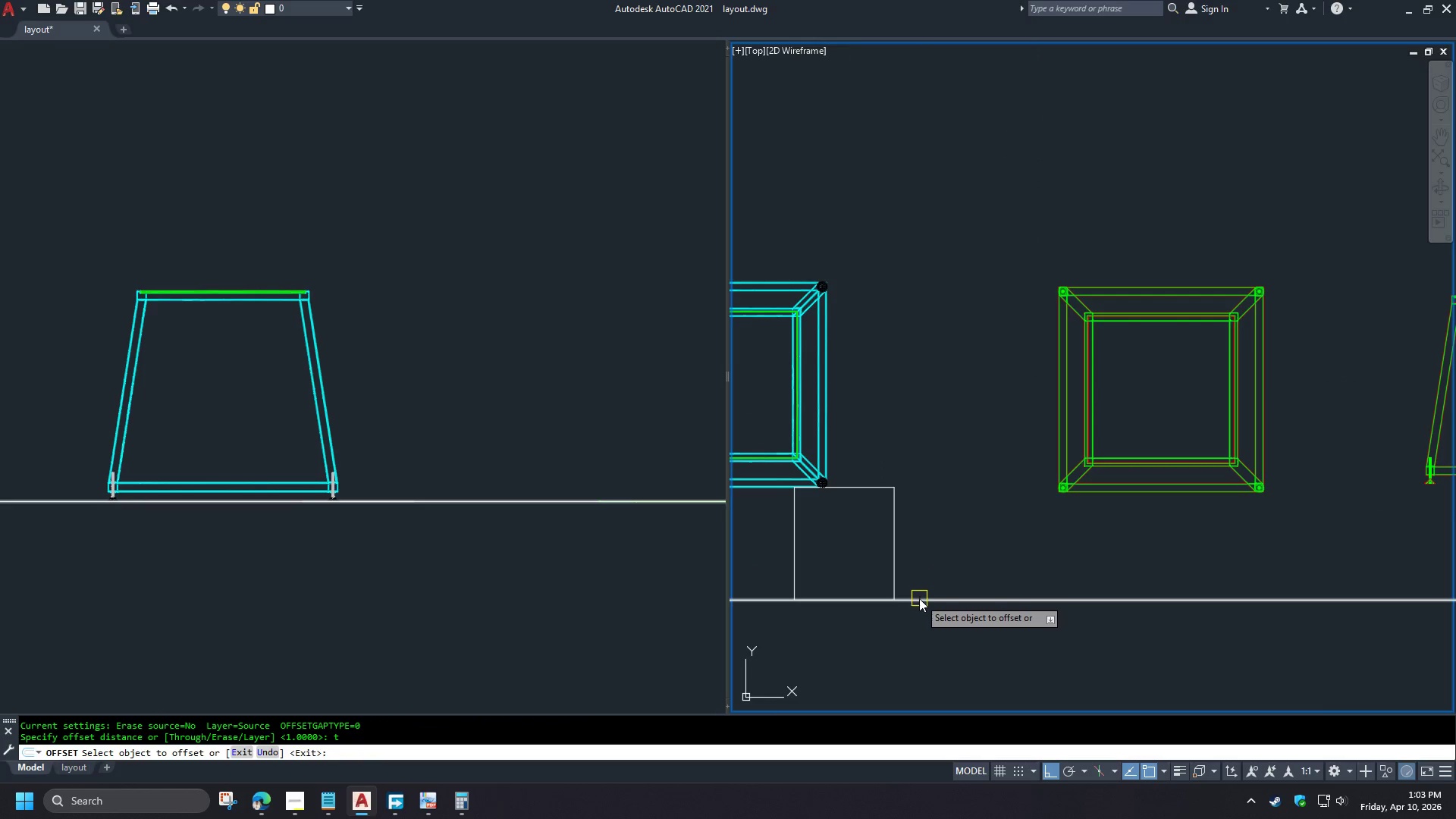 
left_click([920, 600])
 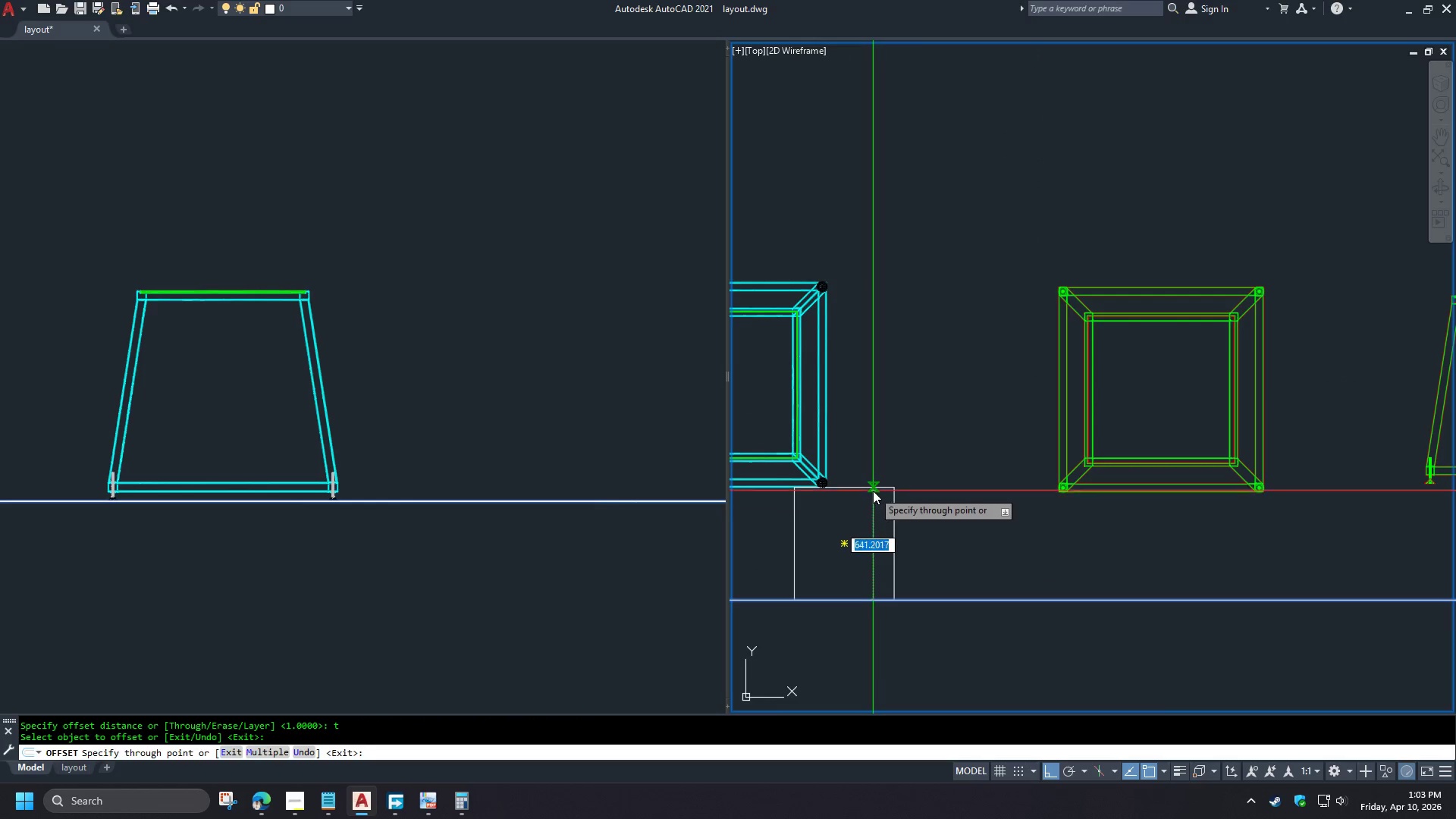 
left_click([873, 491])
 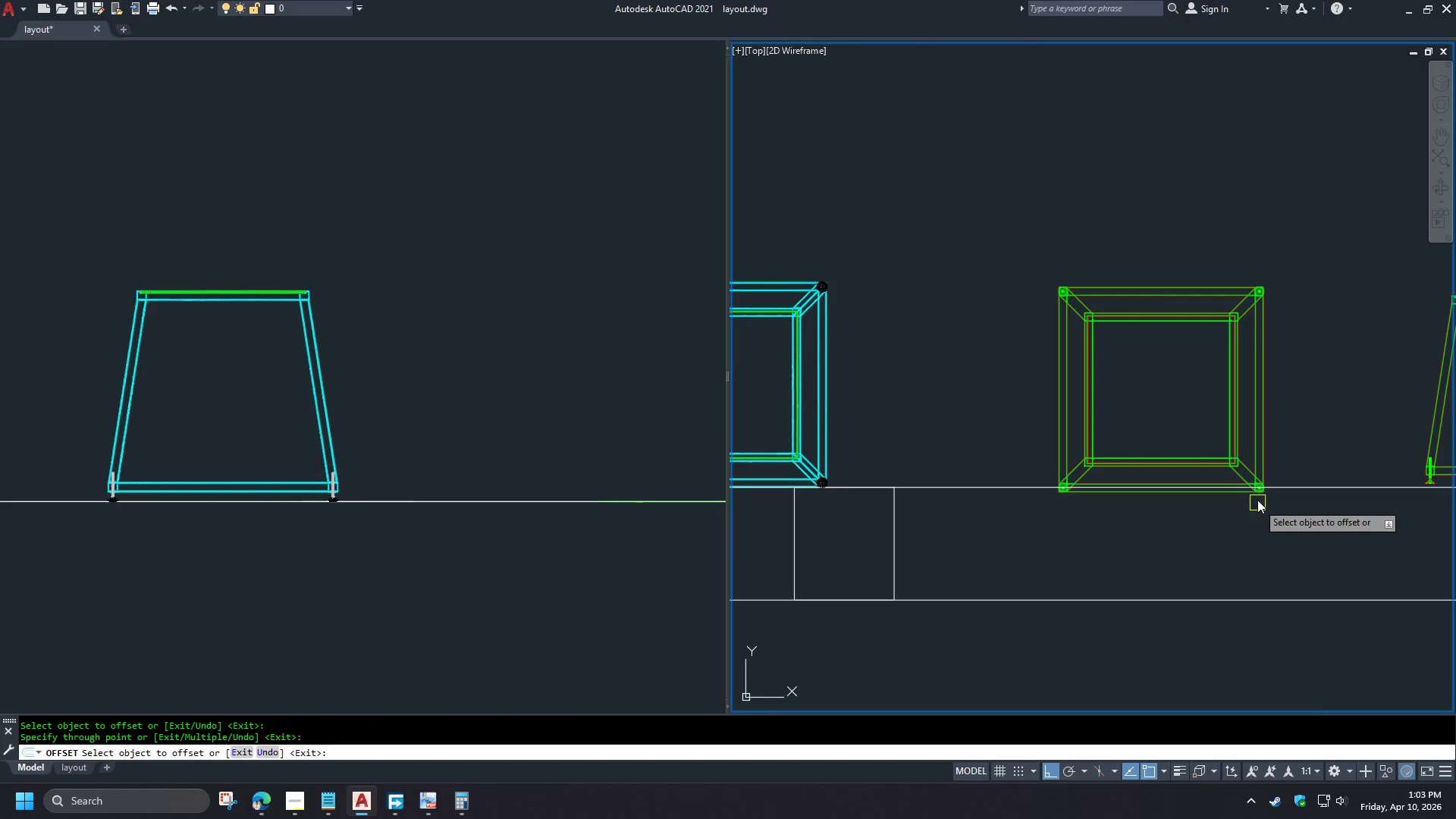 
key(Space)
 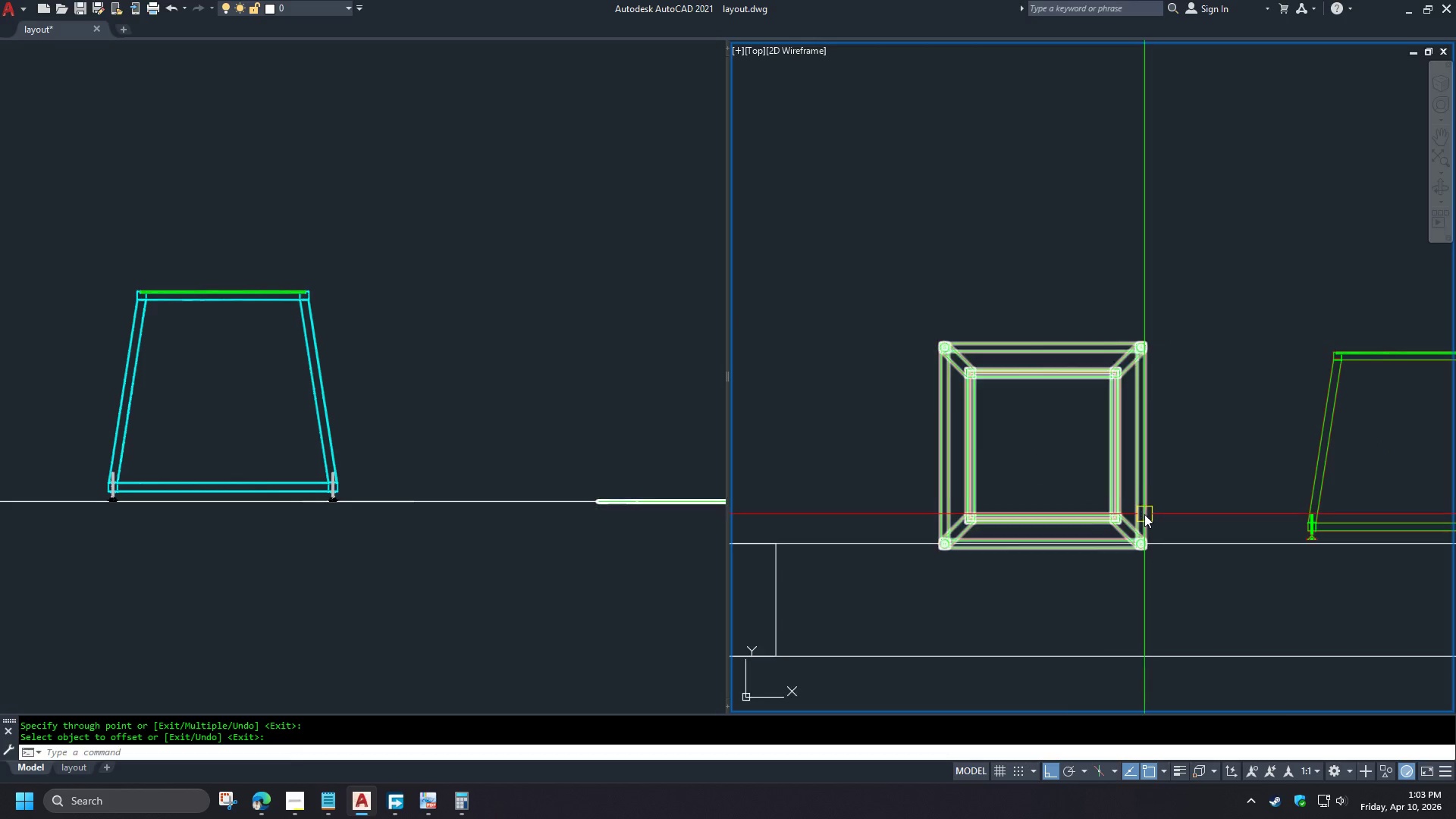 
left_click([1142, 517])
 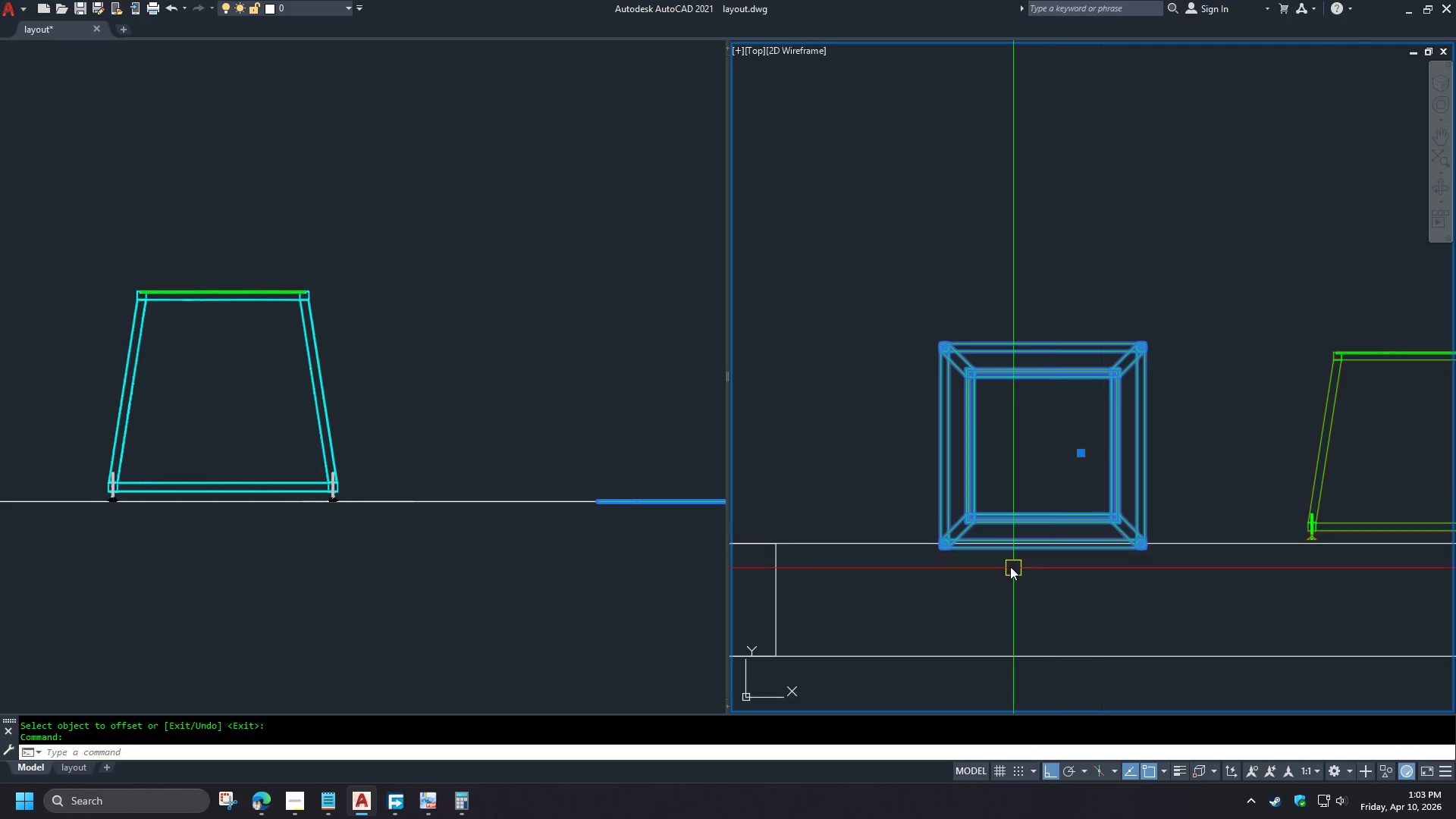 
key(M)
 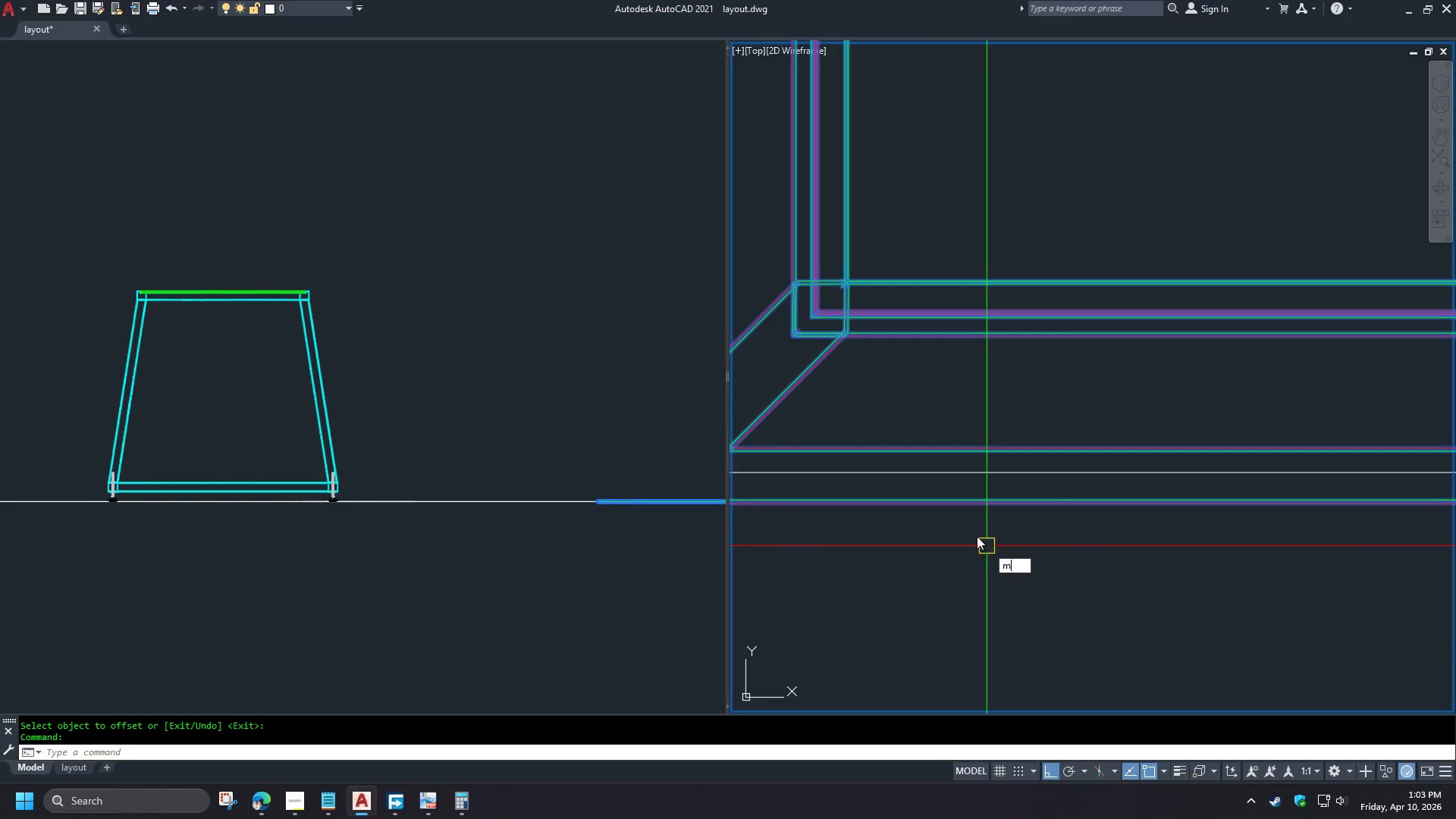 
scroll: coordinate [993, 556], scroll_direction: up, amount: 4.0
 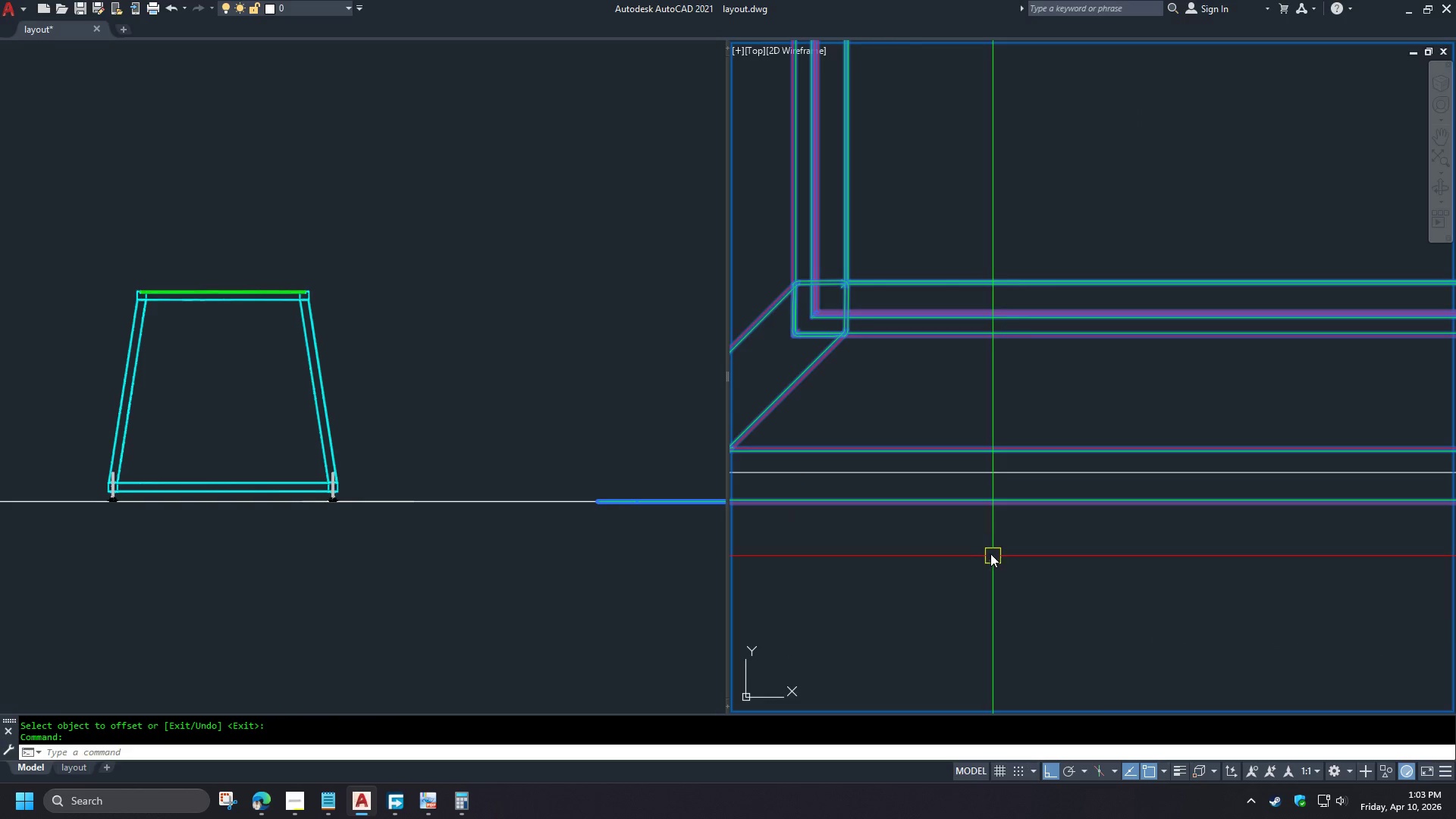 
key(Space)
 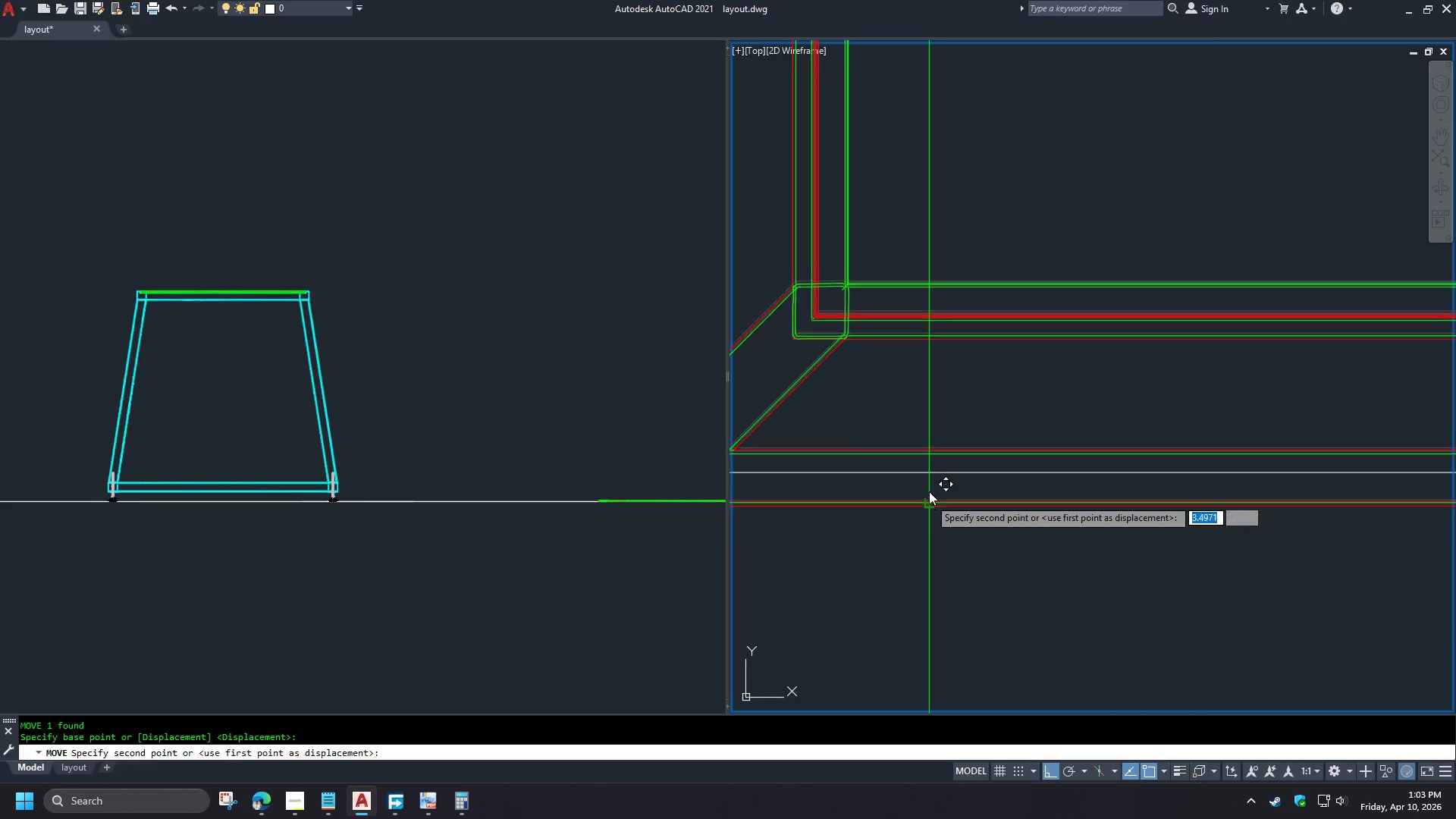 
left_click([925, 475])
 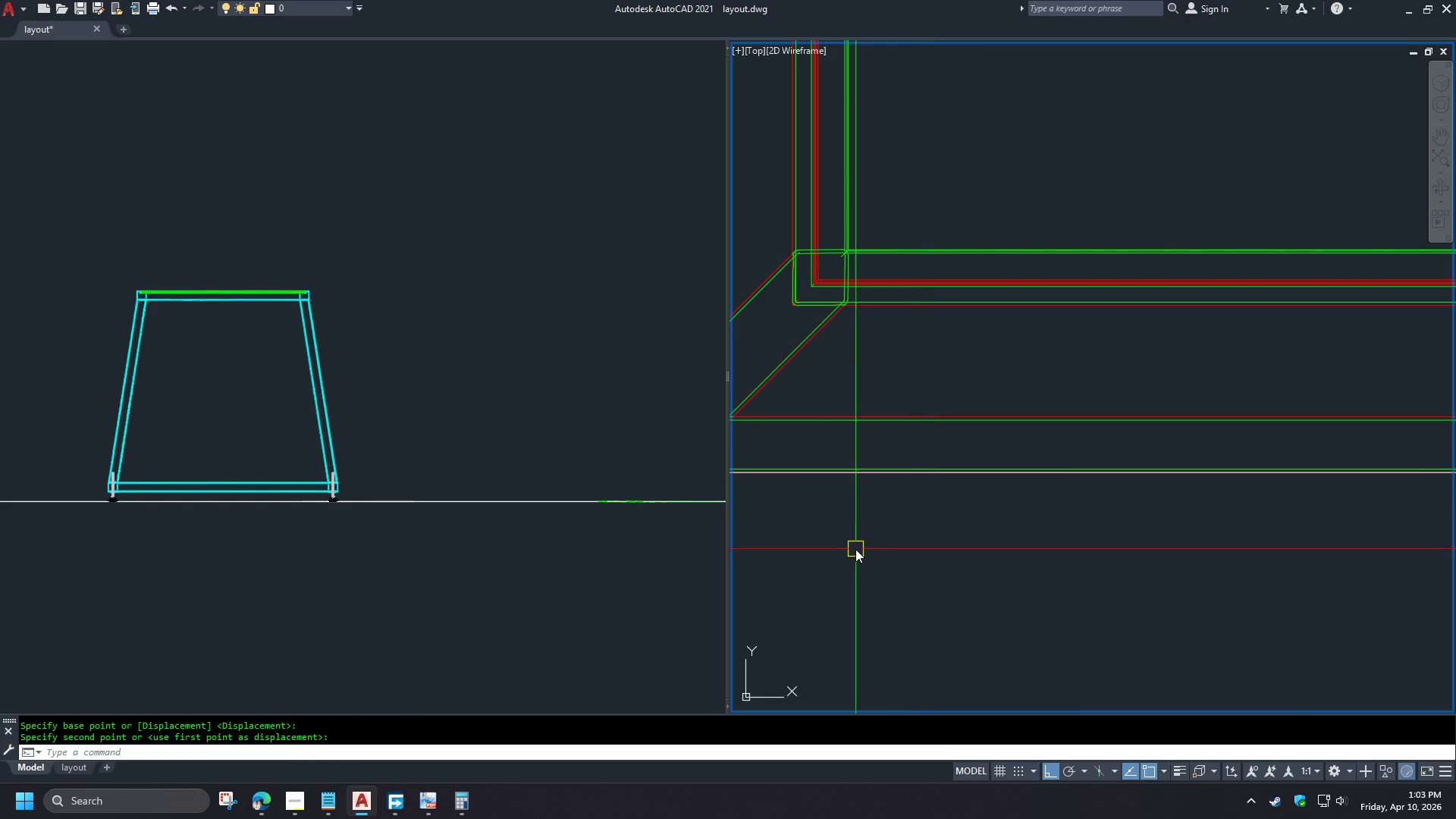 
scroll: coordinate [847, 554], scroll_direction: down, amount: 4.0
 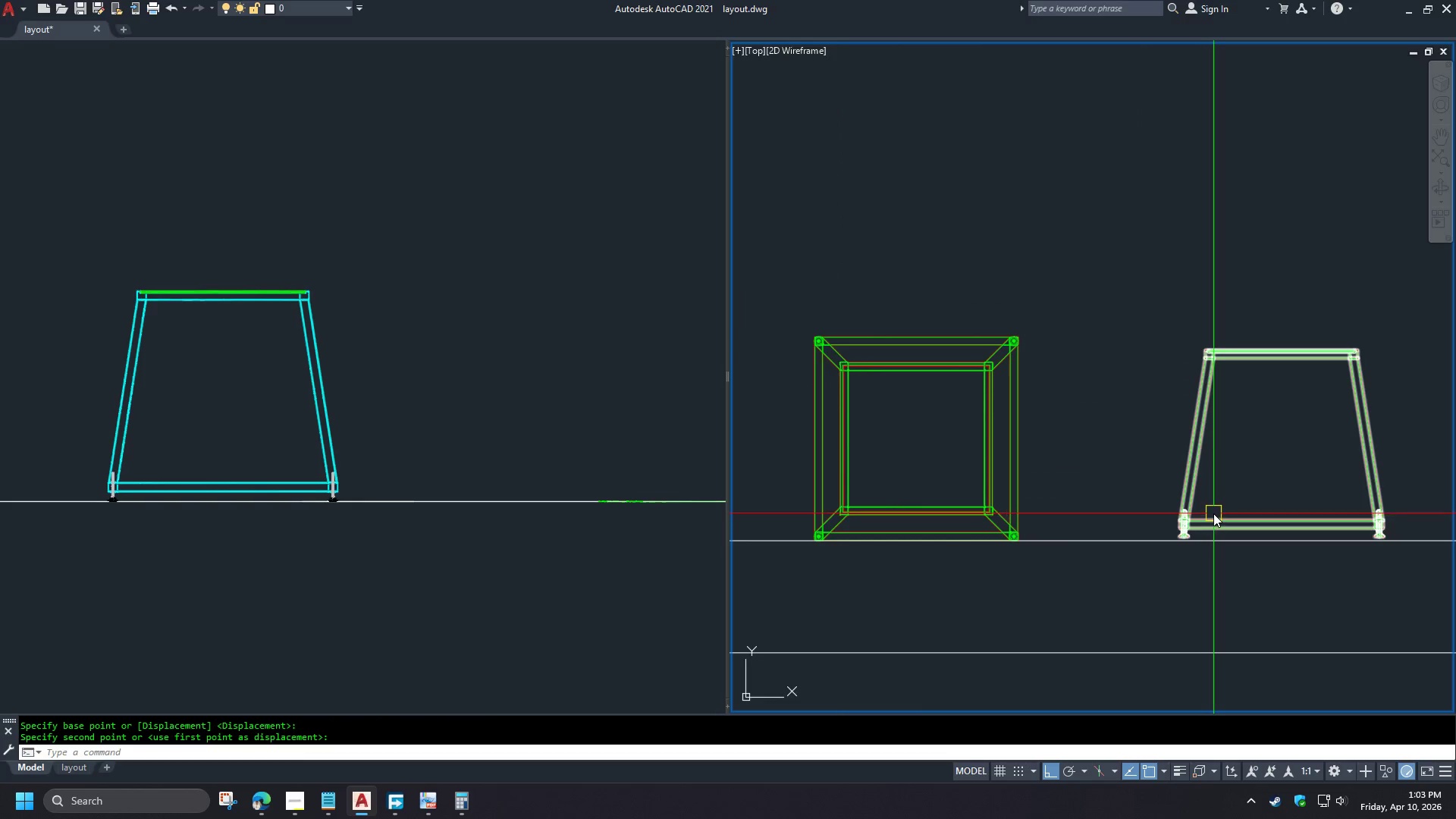 
left_click([1213, 513])
 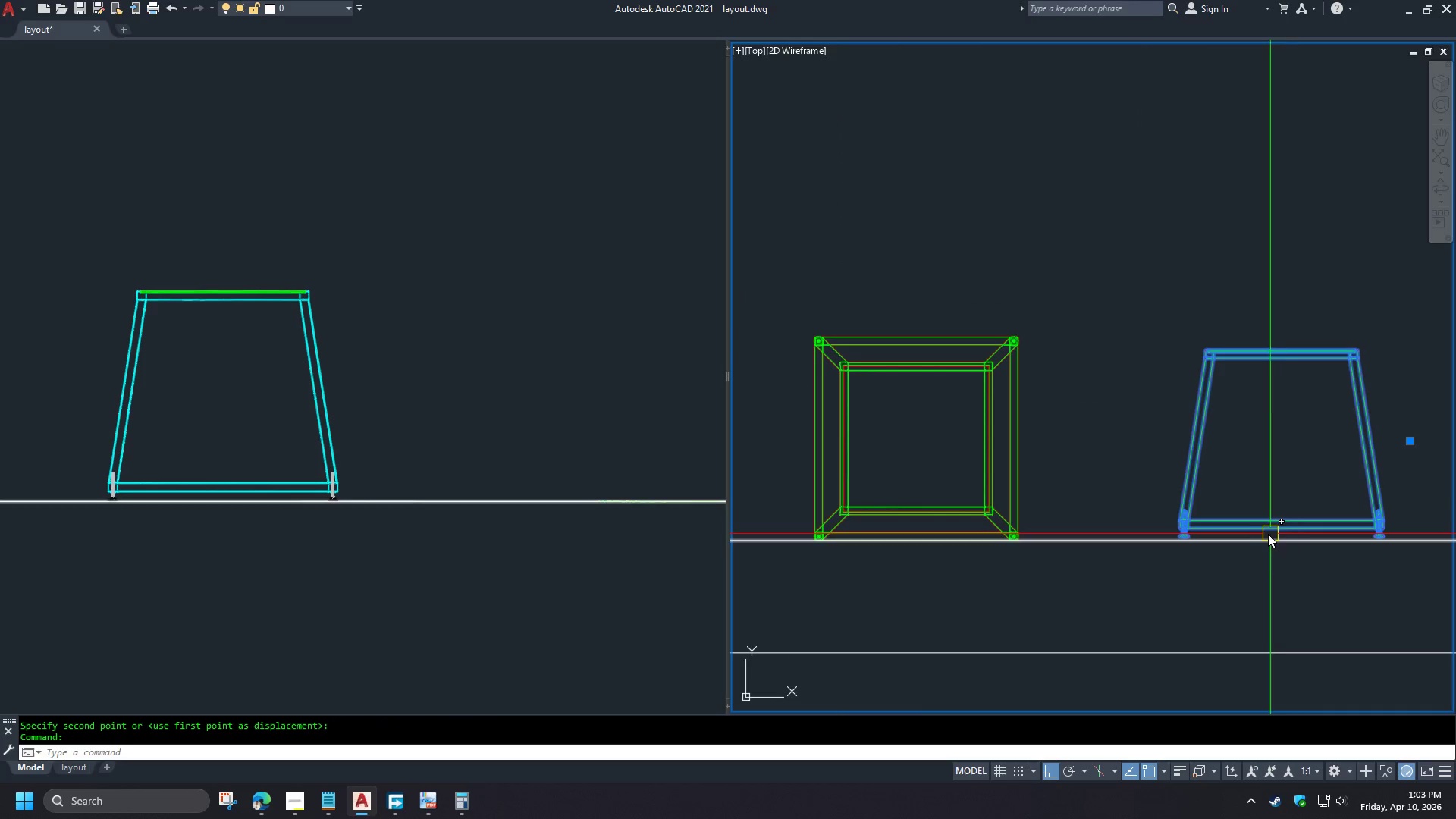 
key(Space)
 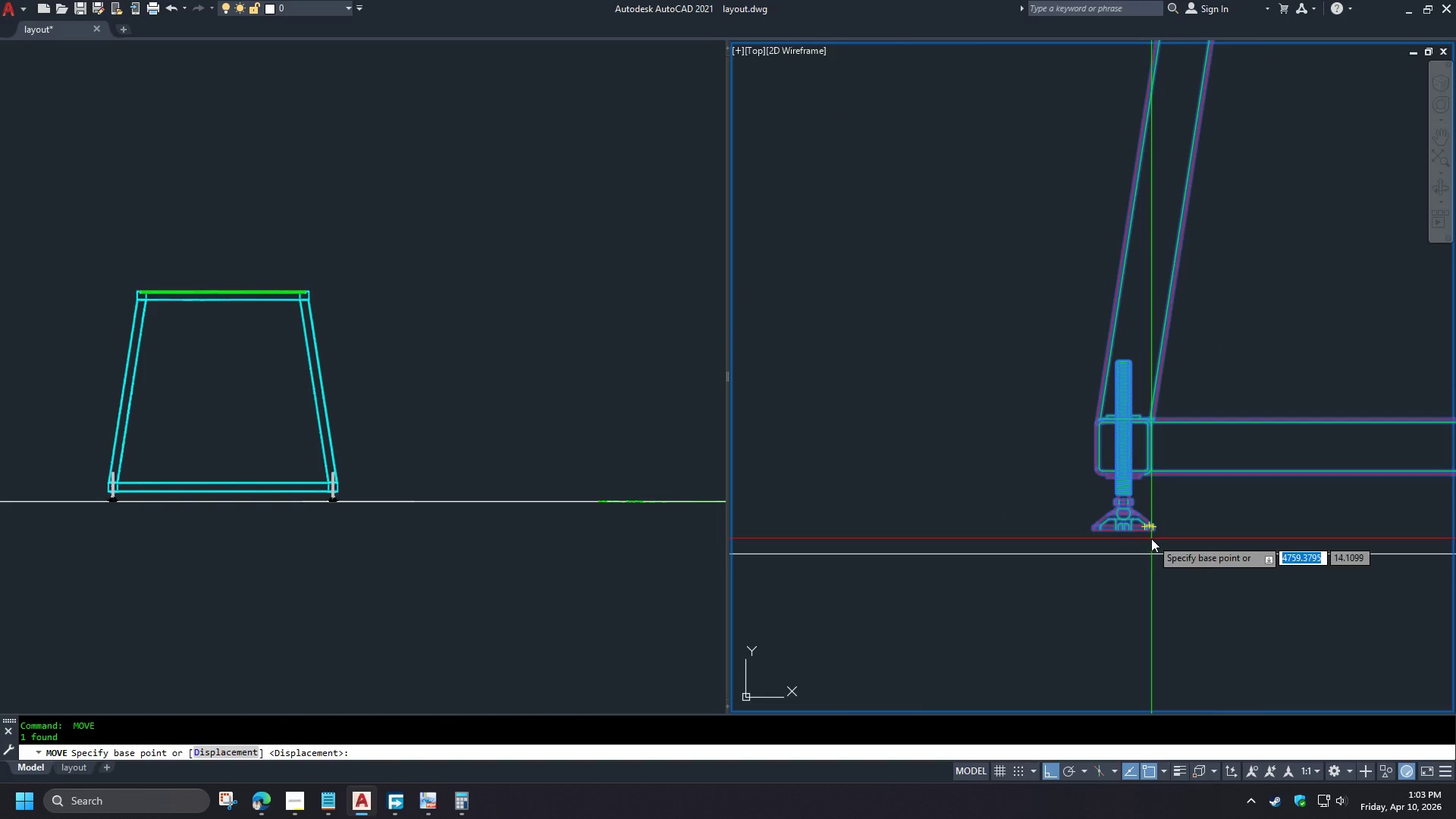 
scroll: coordinate [1142, 535], scroll_direction: up, amount: 11.0
 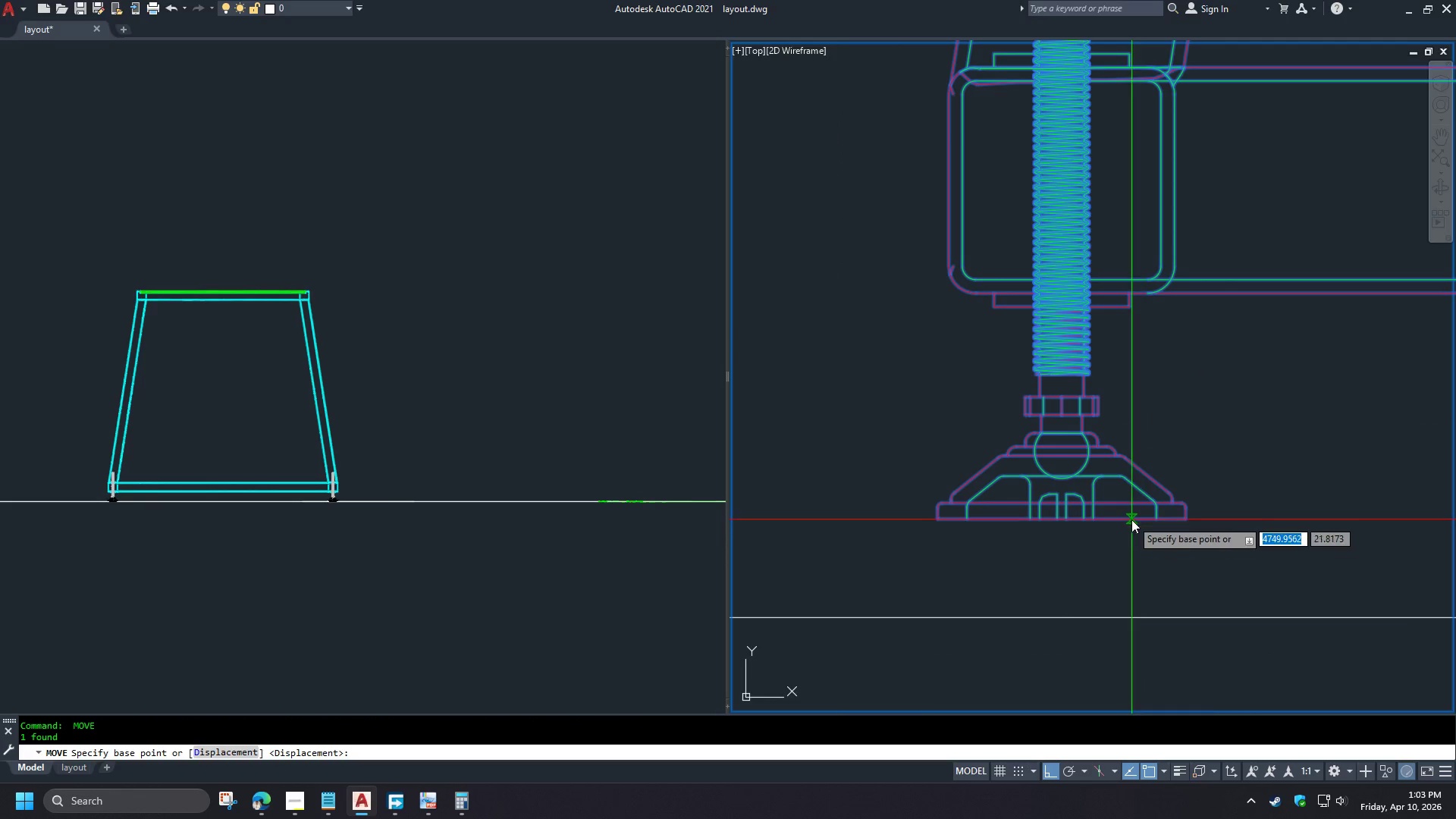 
left_click([1131, 519])
 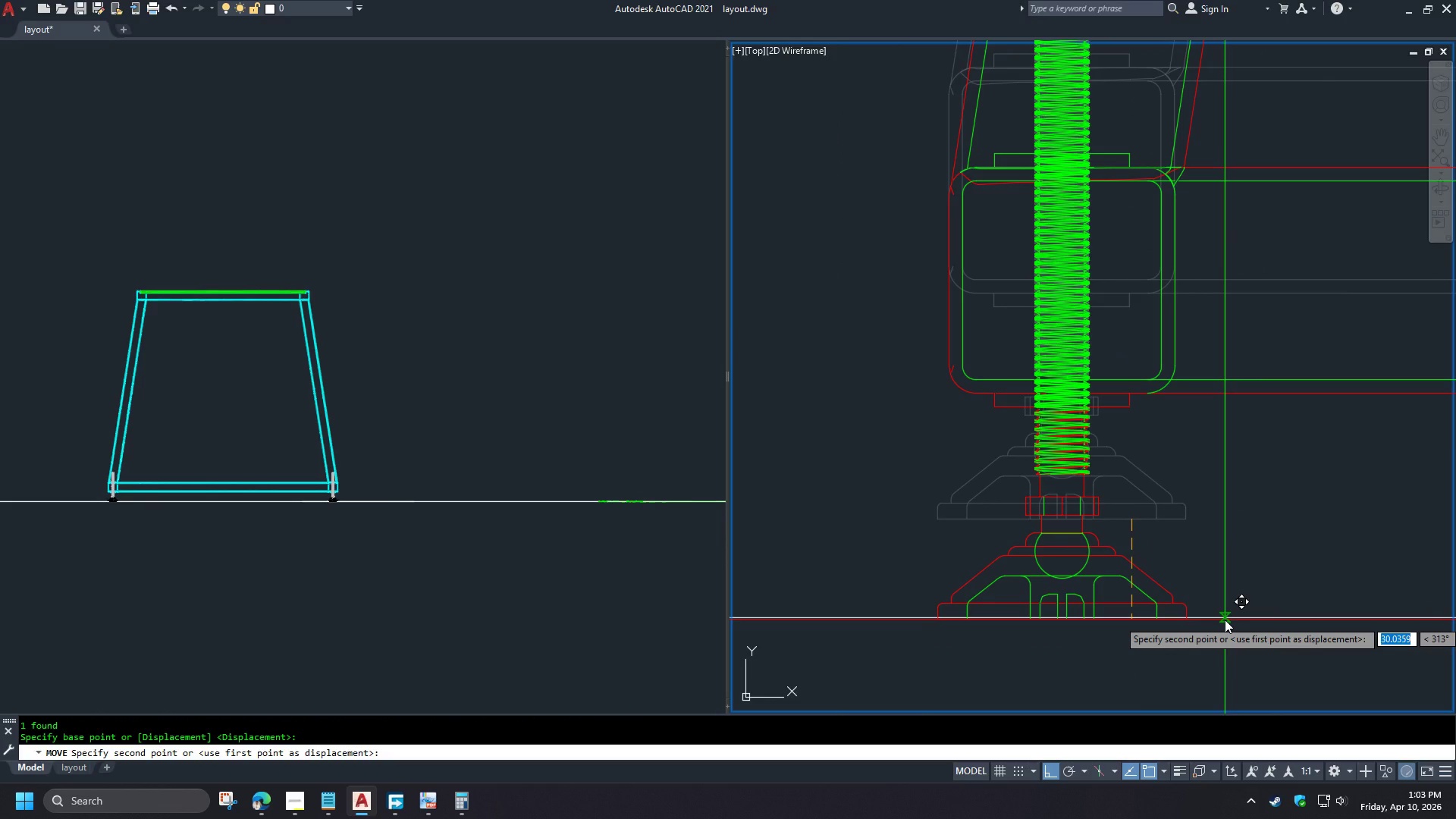 
left_click([1225, 620])
 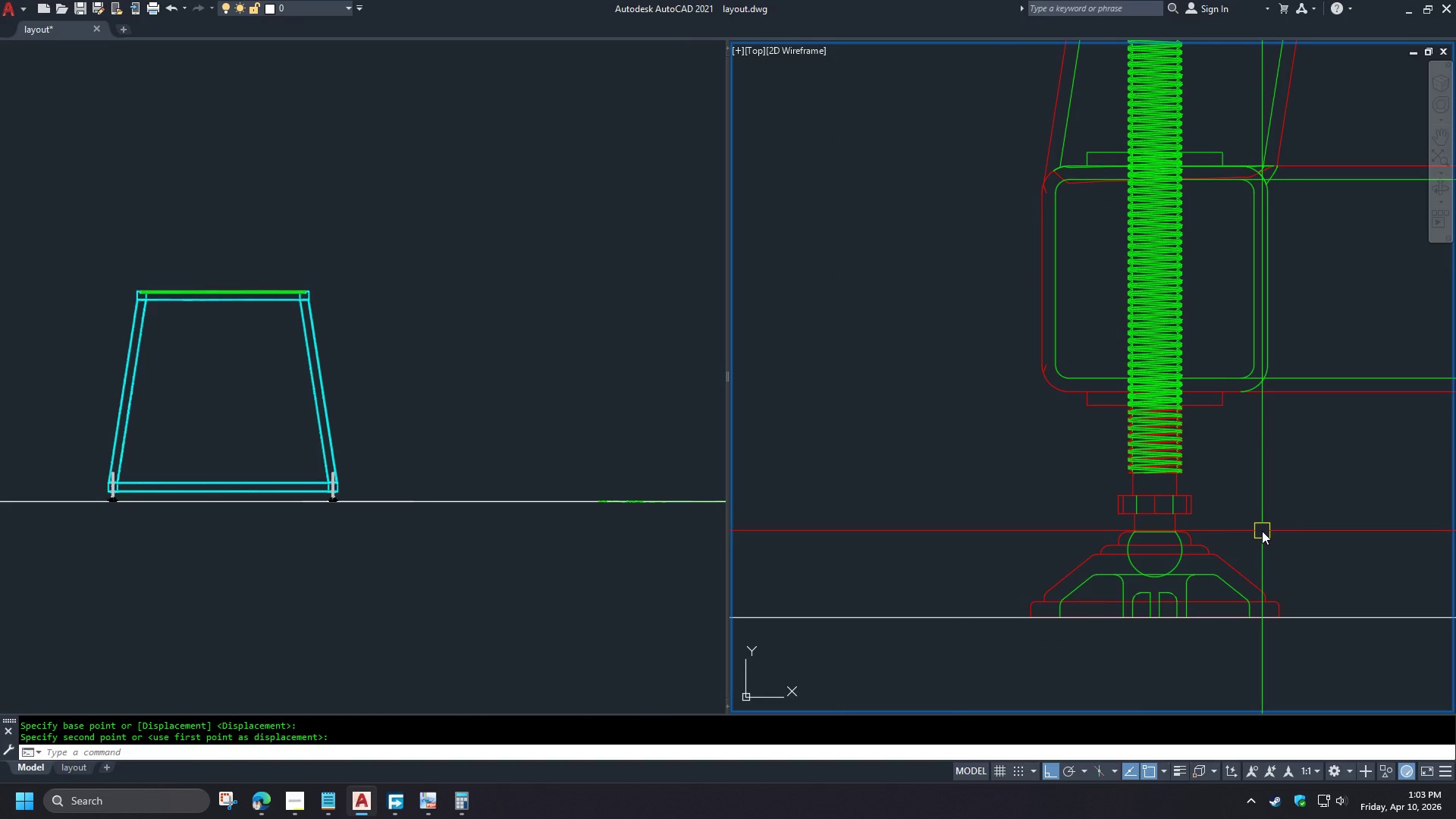 
scroll: coordinate [1141, 568], scroll_direction: down, amount: 12.0
 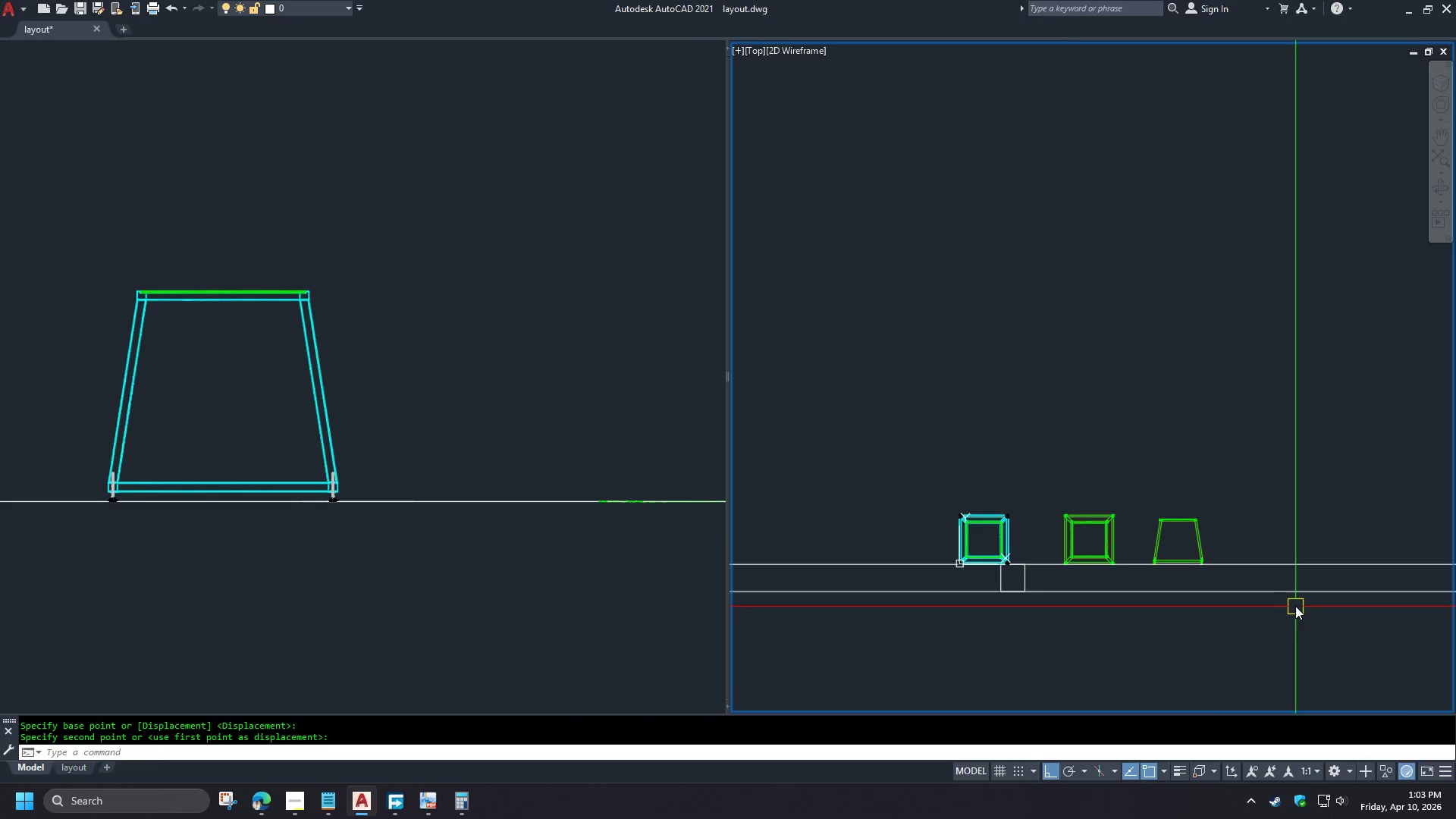 
left_click_drag(start_coordinate=[1294, 606], to_coordinate=[1288, 596])
 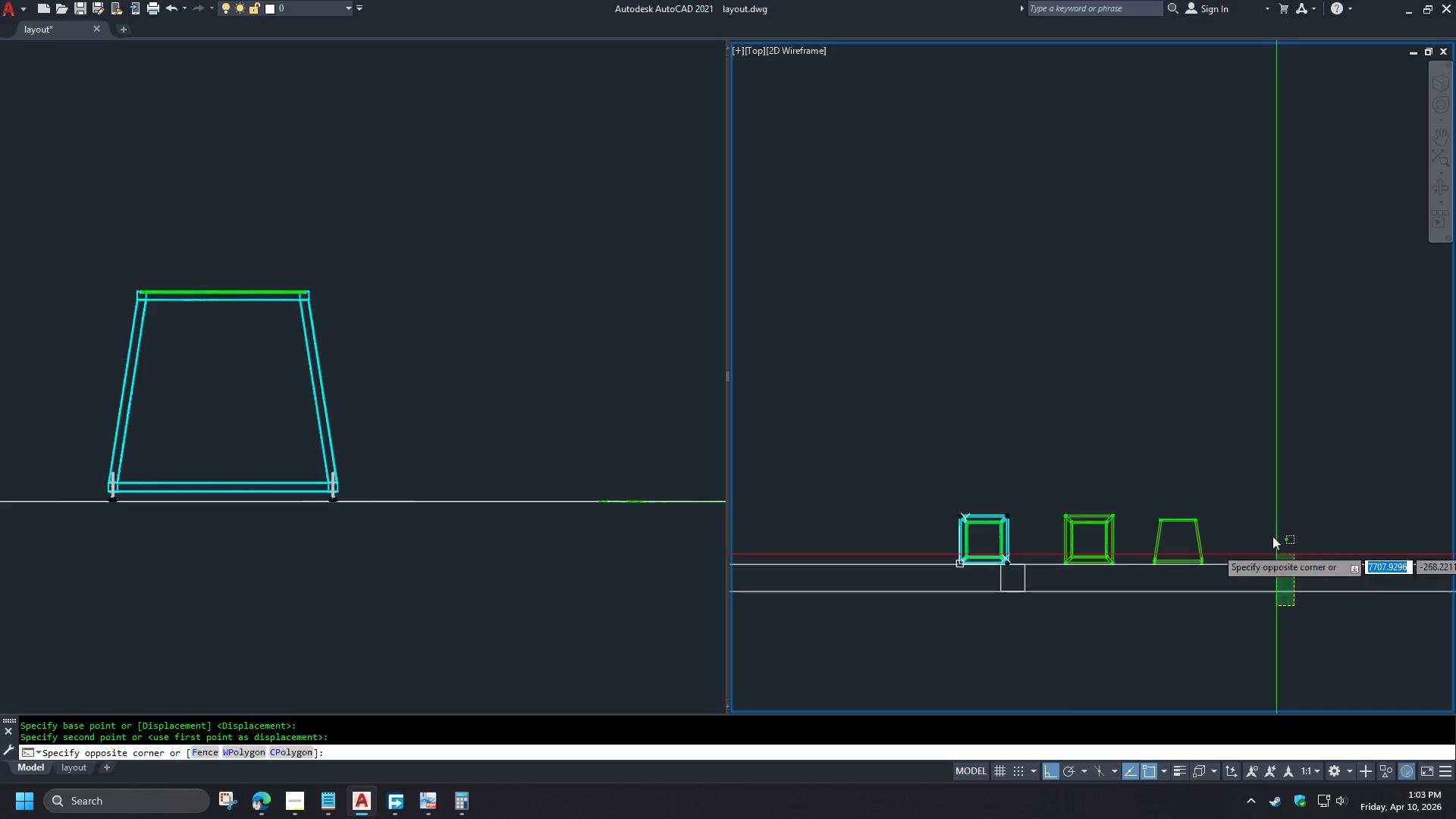 
double_click([1270, 531])
 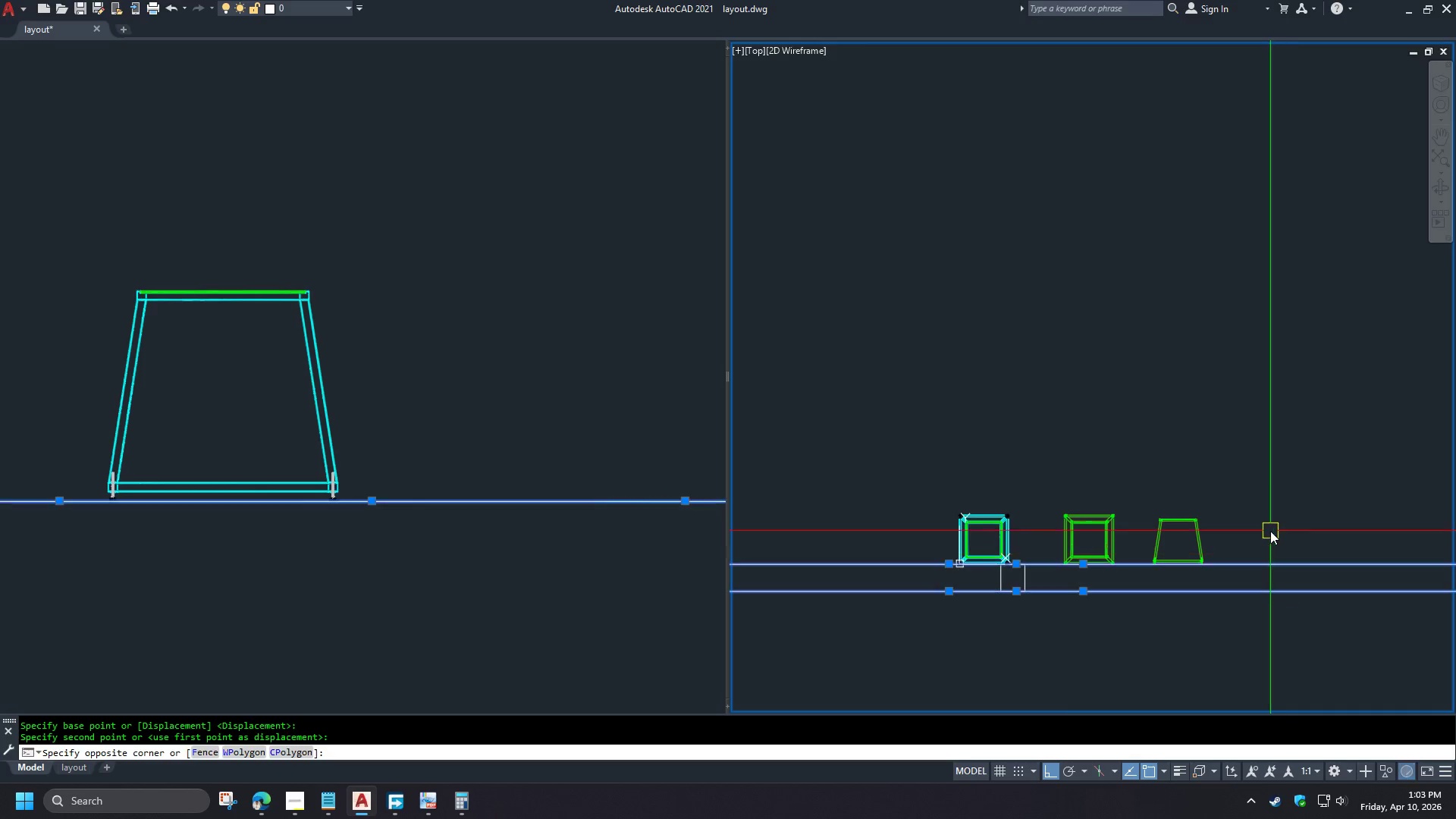 
key(E)
 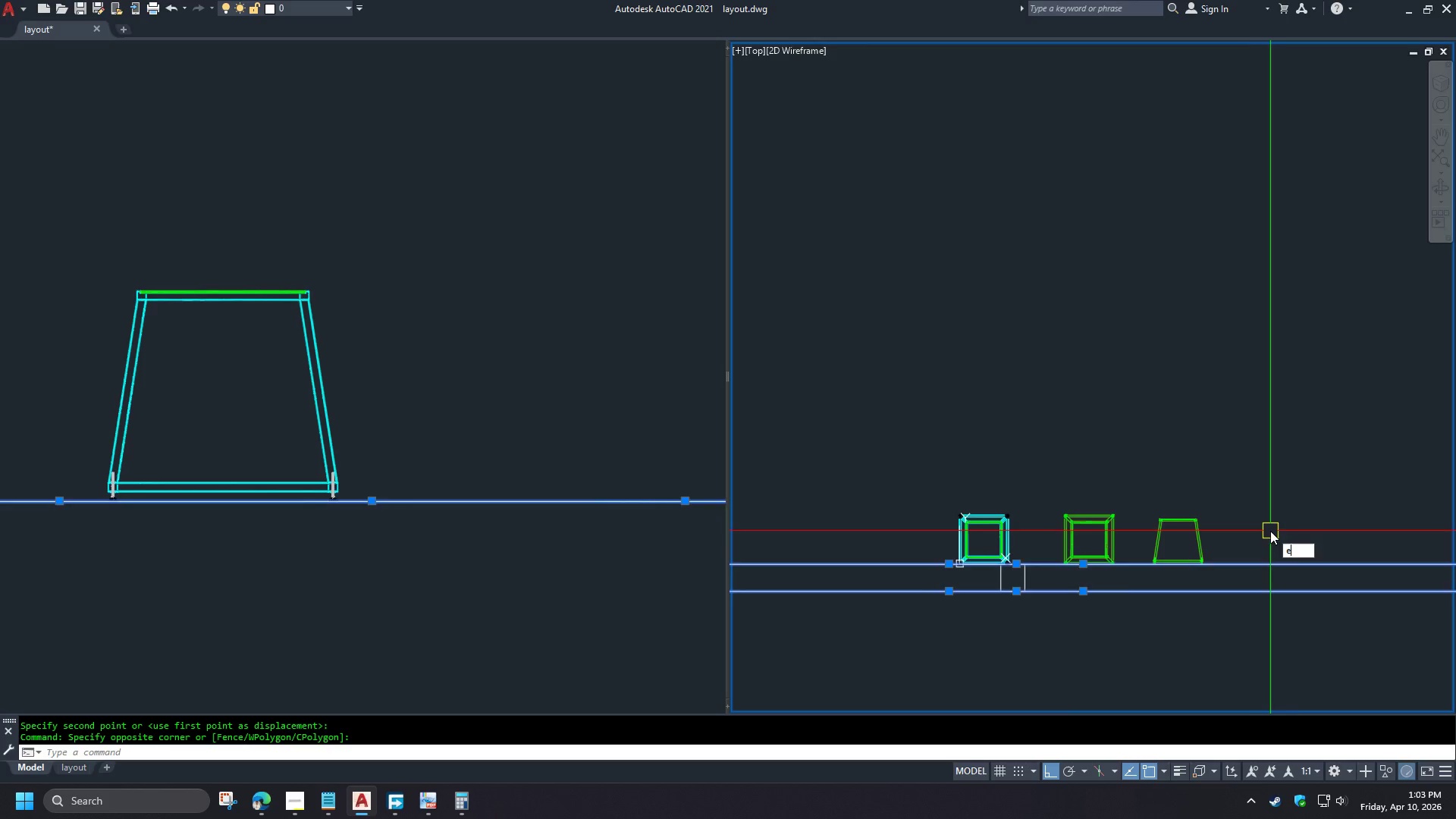 
key(Space)
 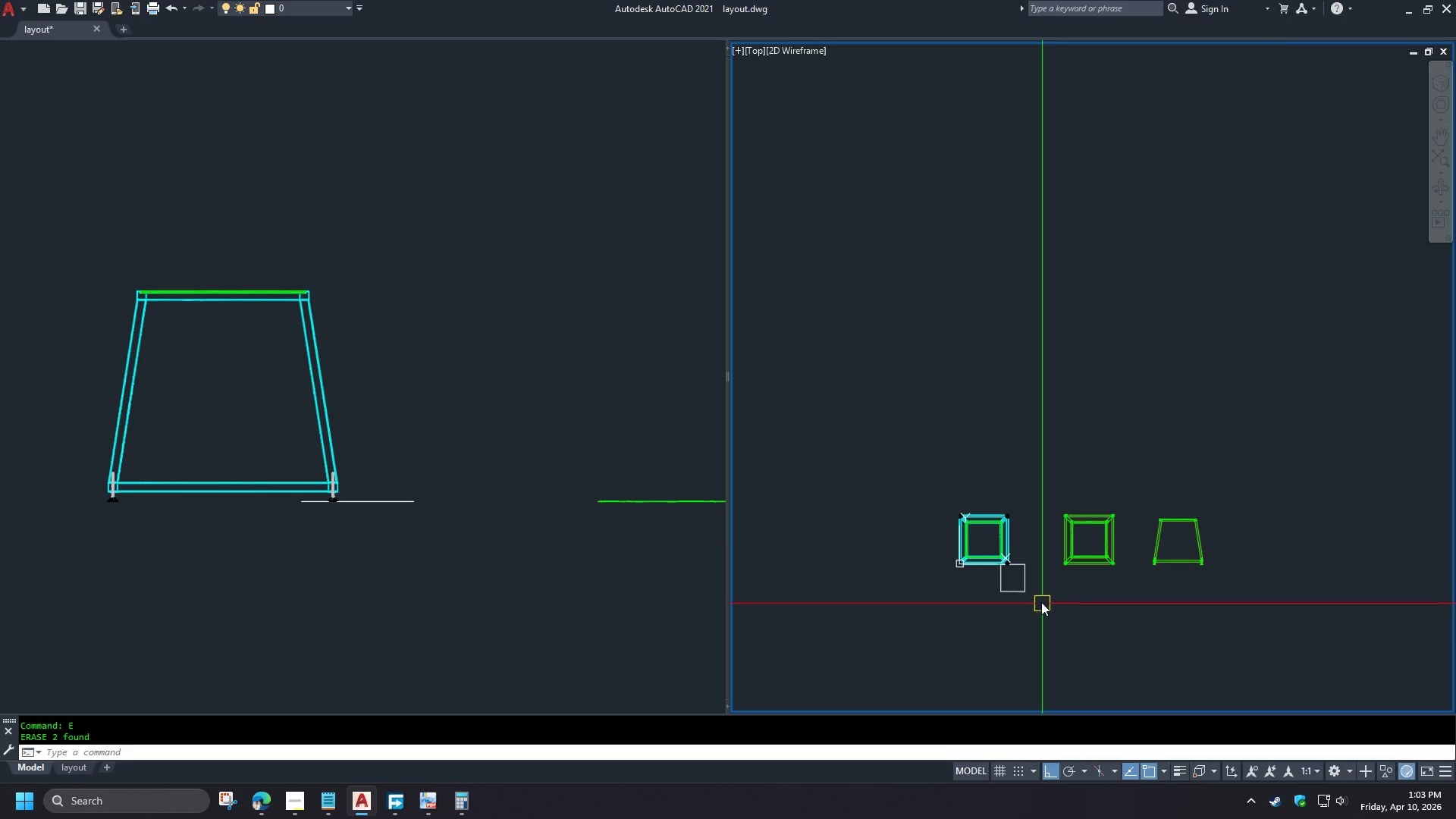 
double_click([989, 578])
 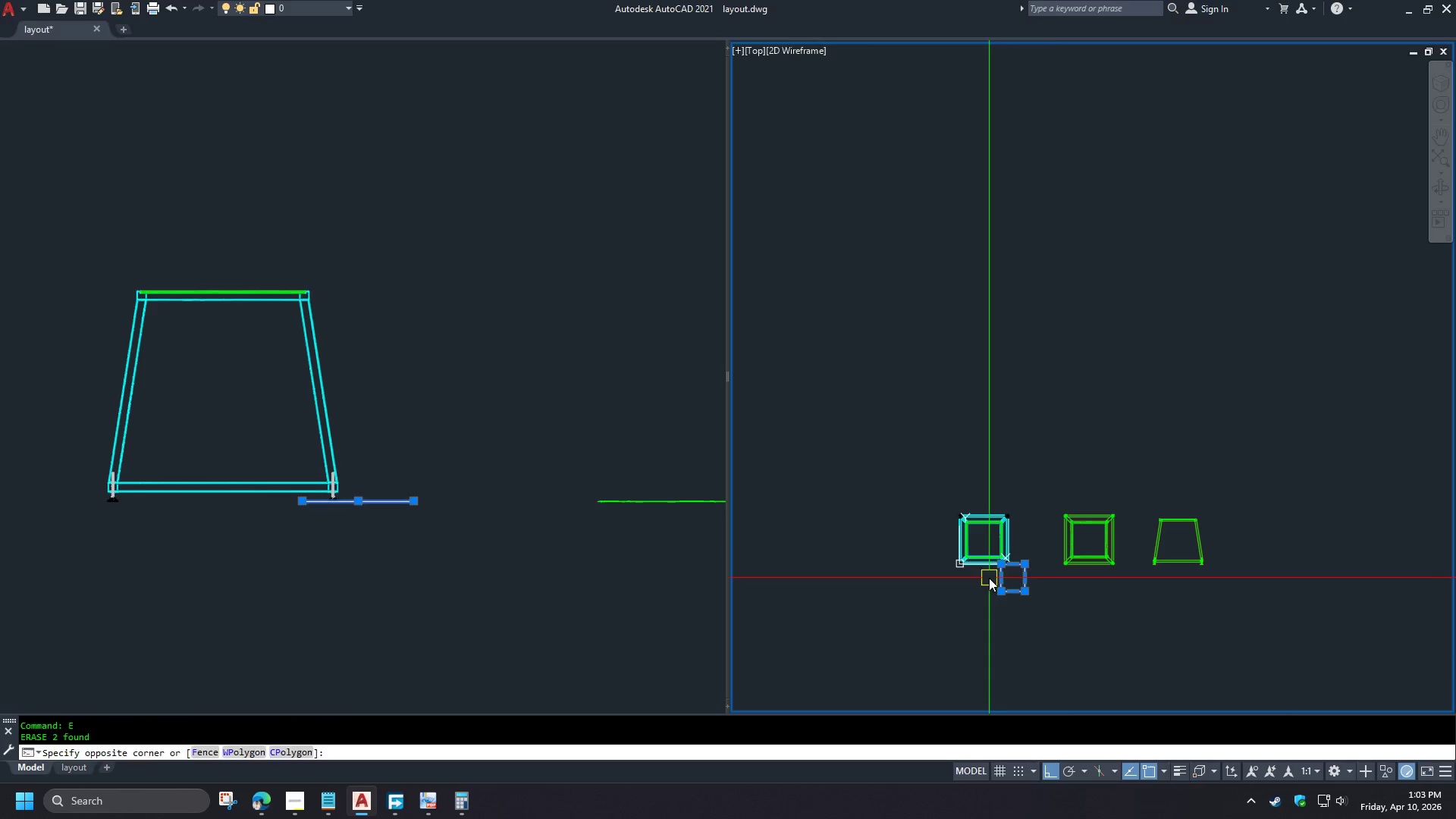 
key(E)
 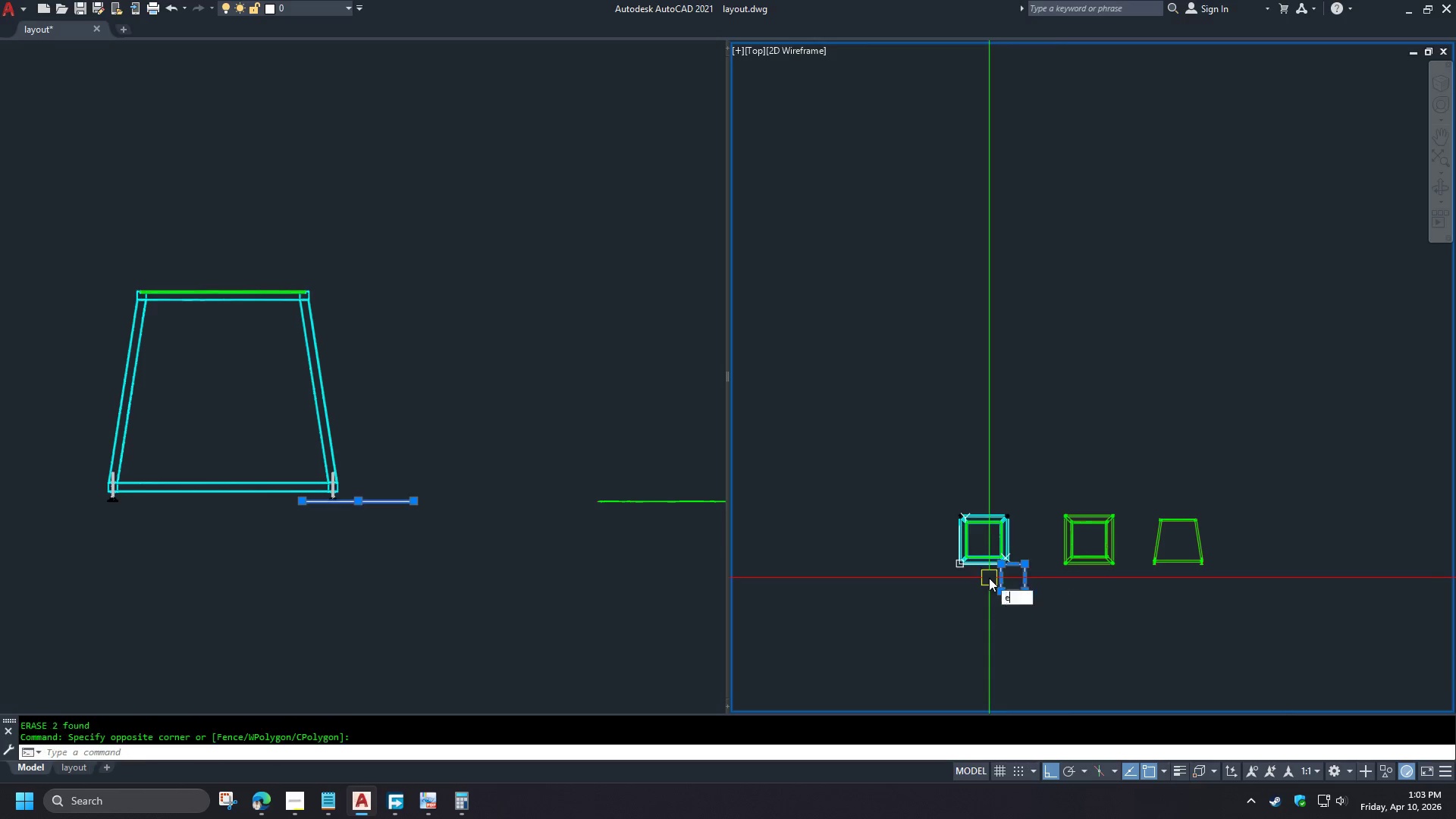 
key(Space)
 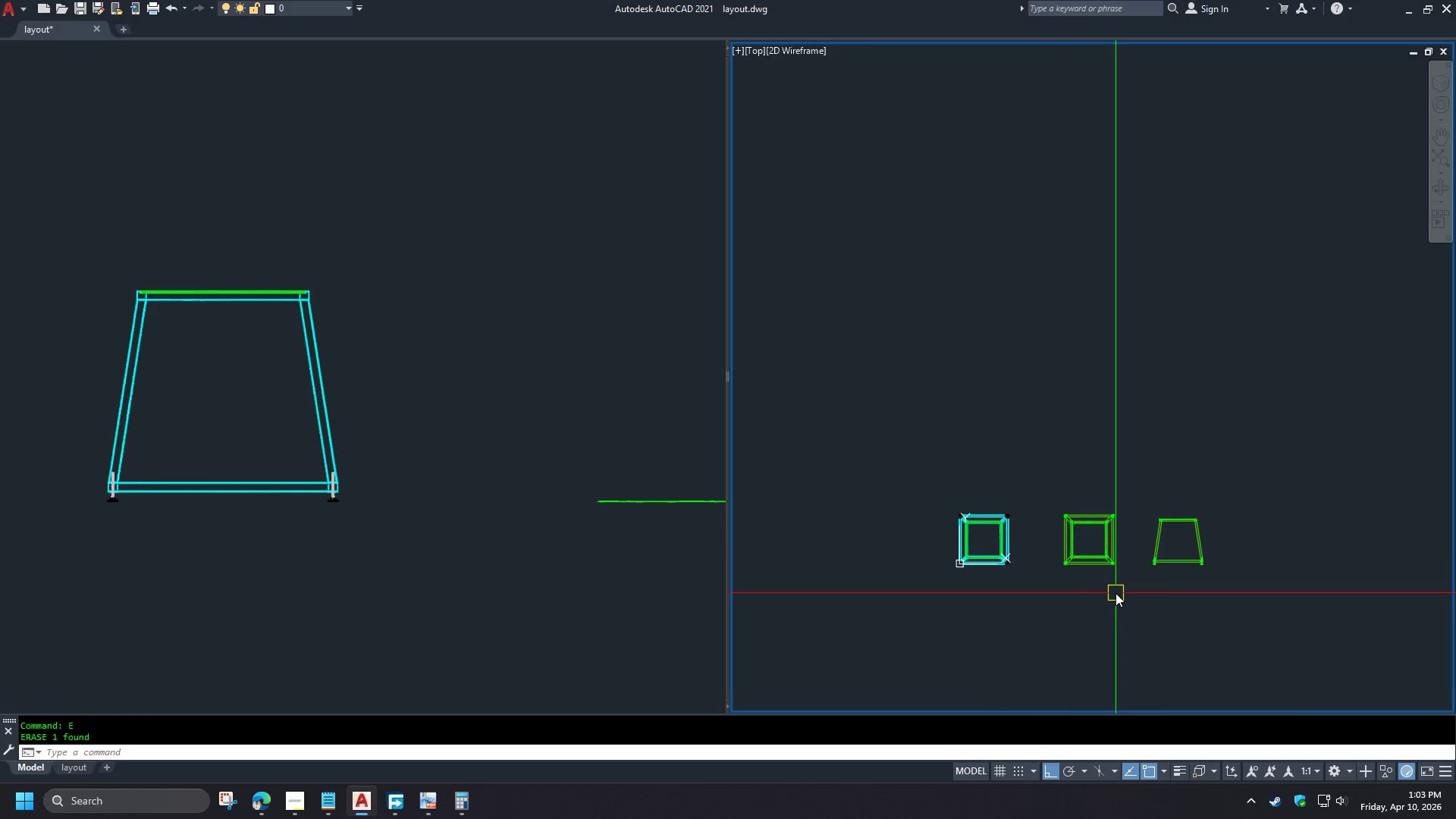 
scroll: coordinate [1116, 589], scroll_direction: up, amount: 2.0
 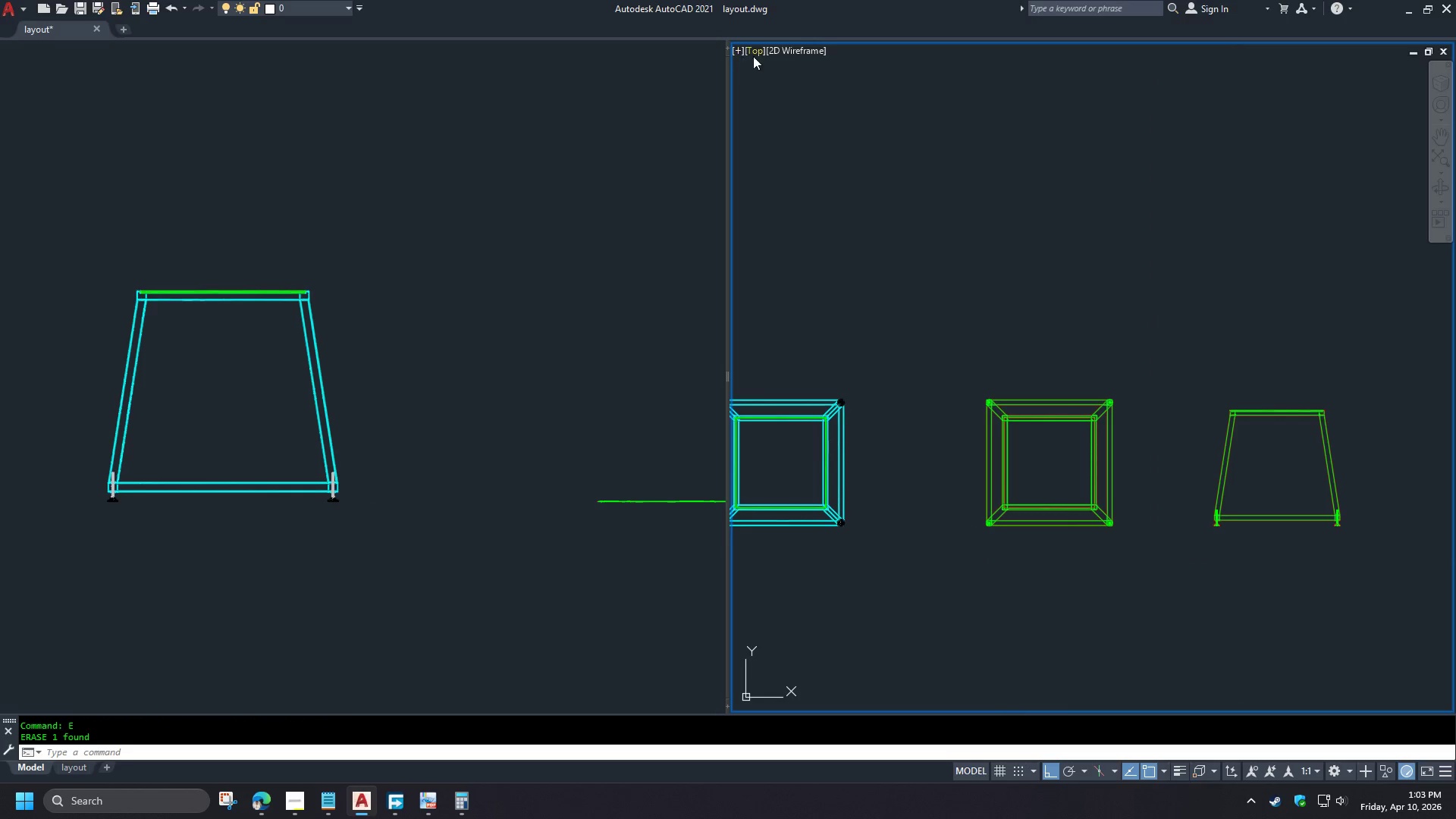 
double_click([739, 52])
 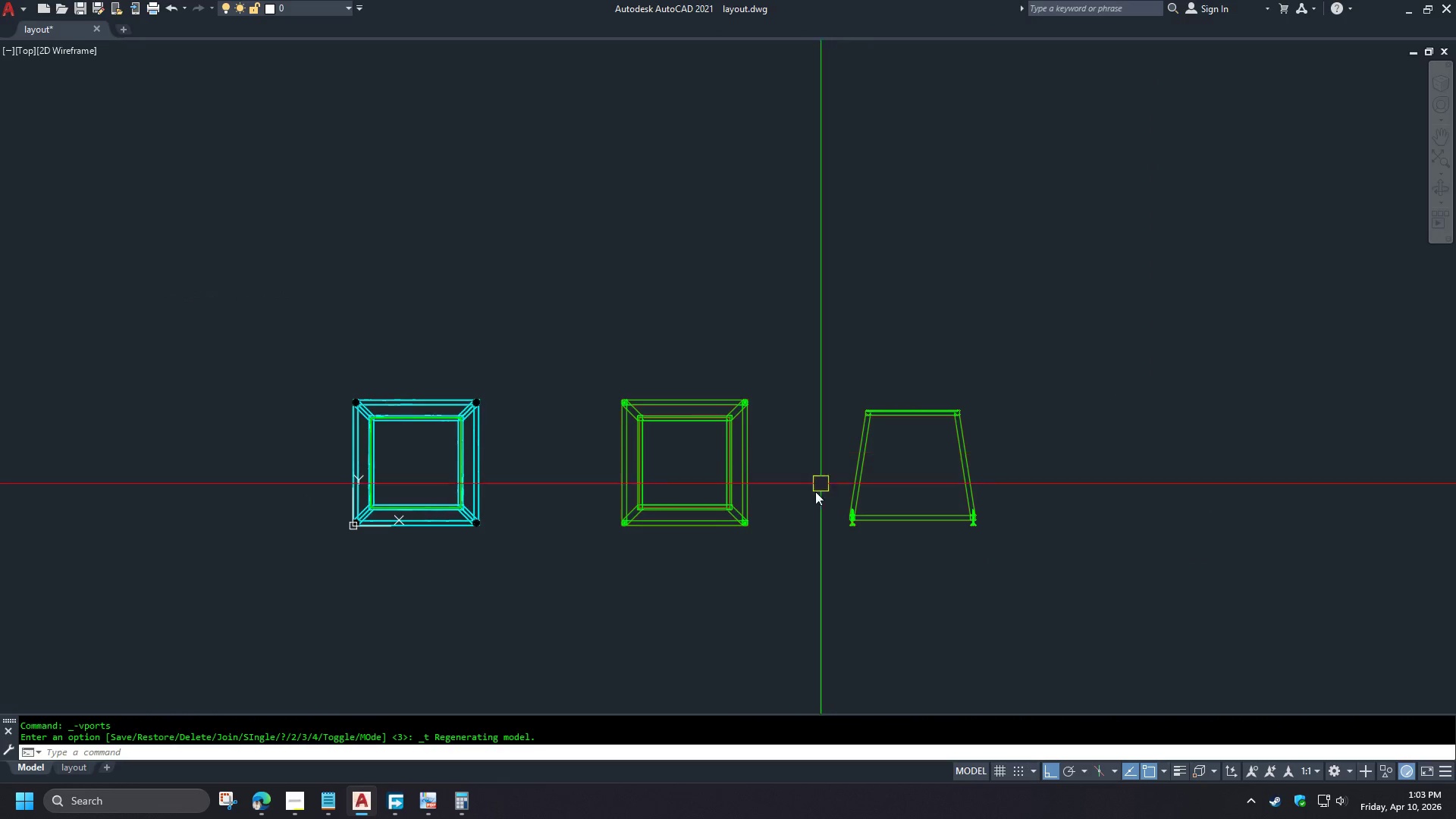 
scroll: coordinate [801, 497], scroll_direction: up, amount: 2.0
 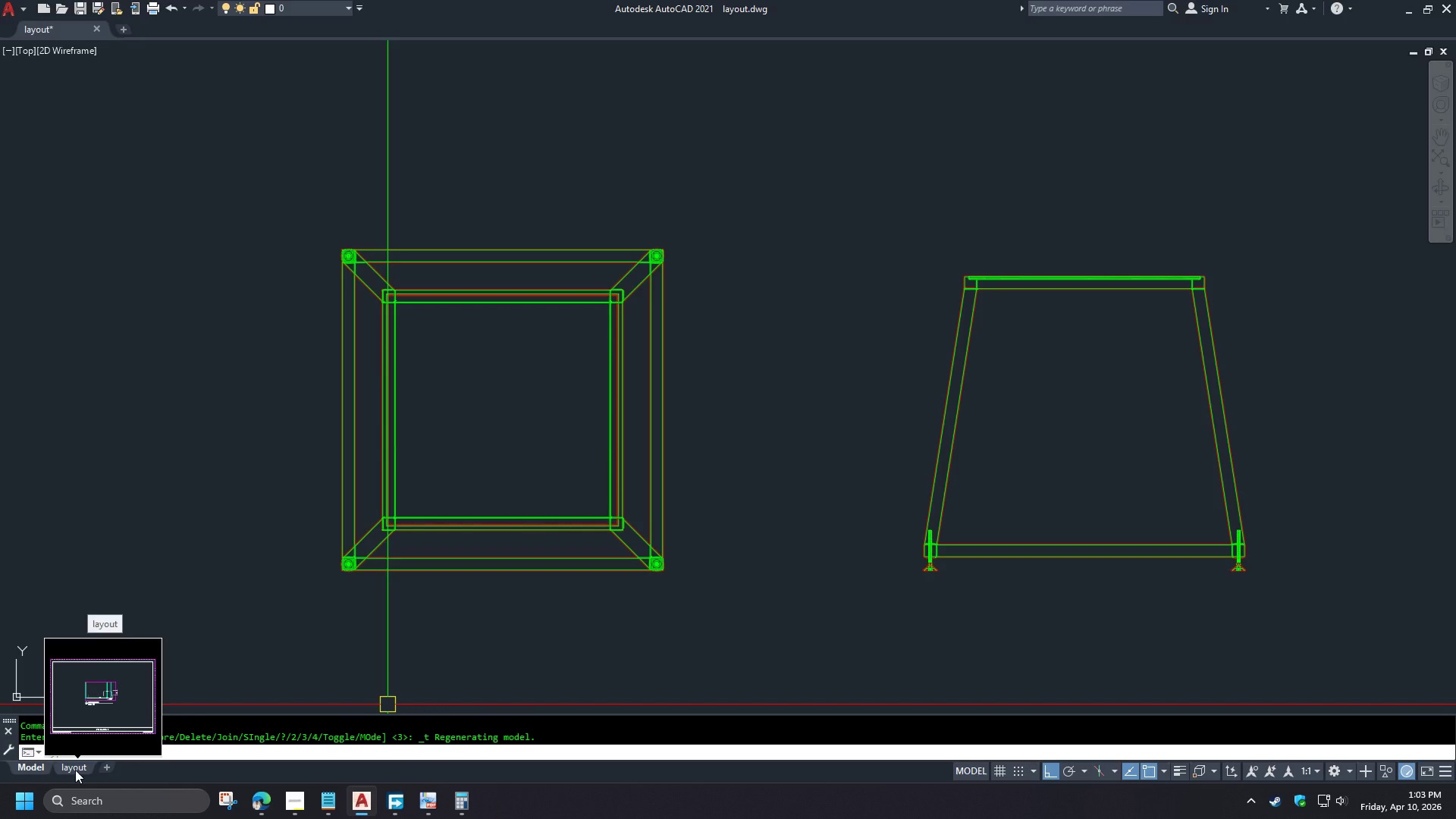 
wait(10.3)
 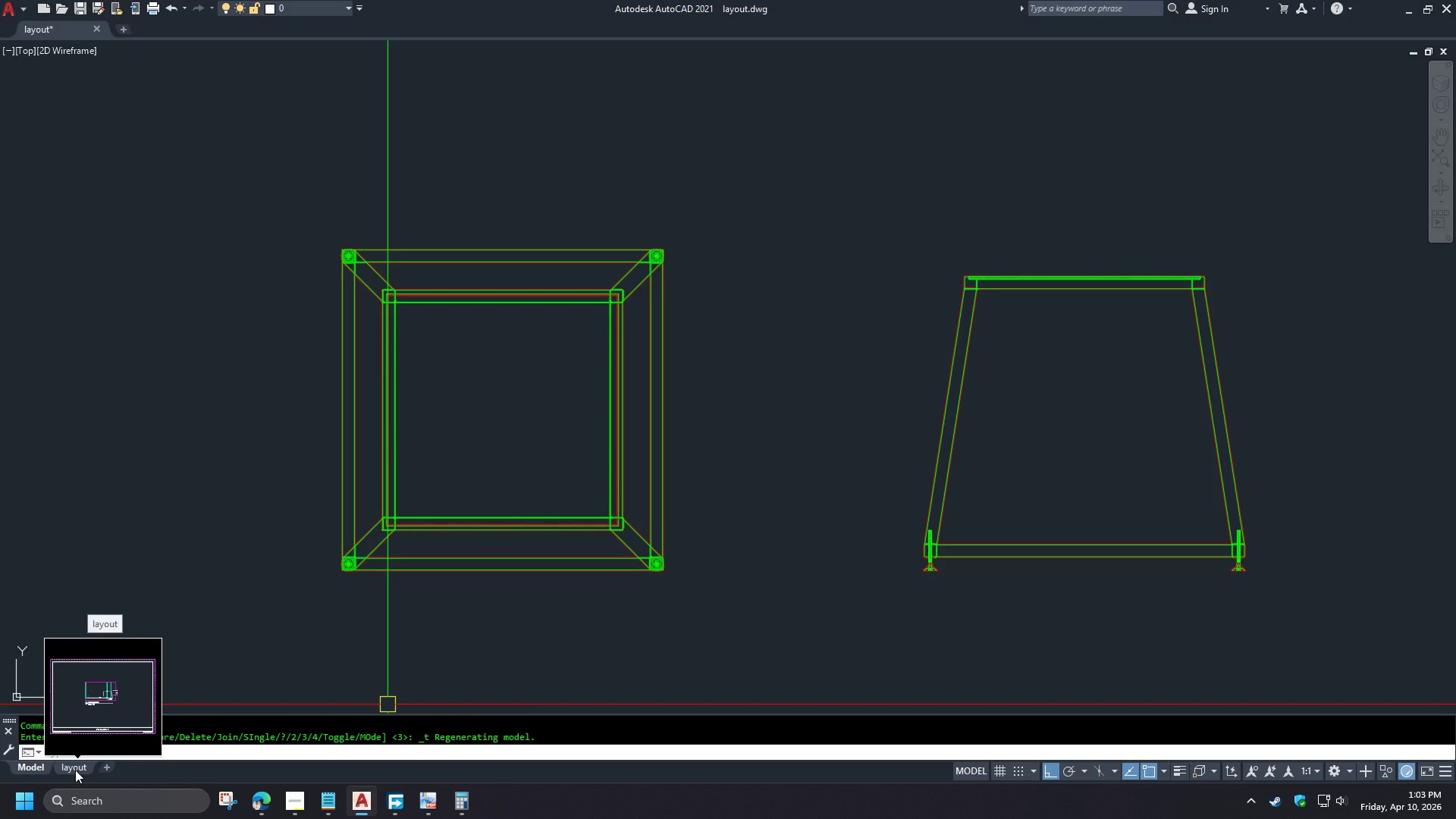 
left_click([75, 770])
 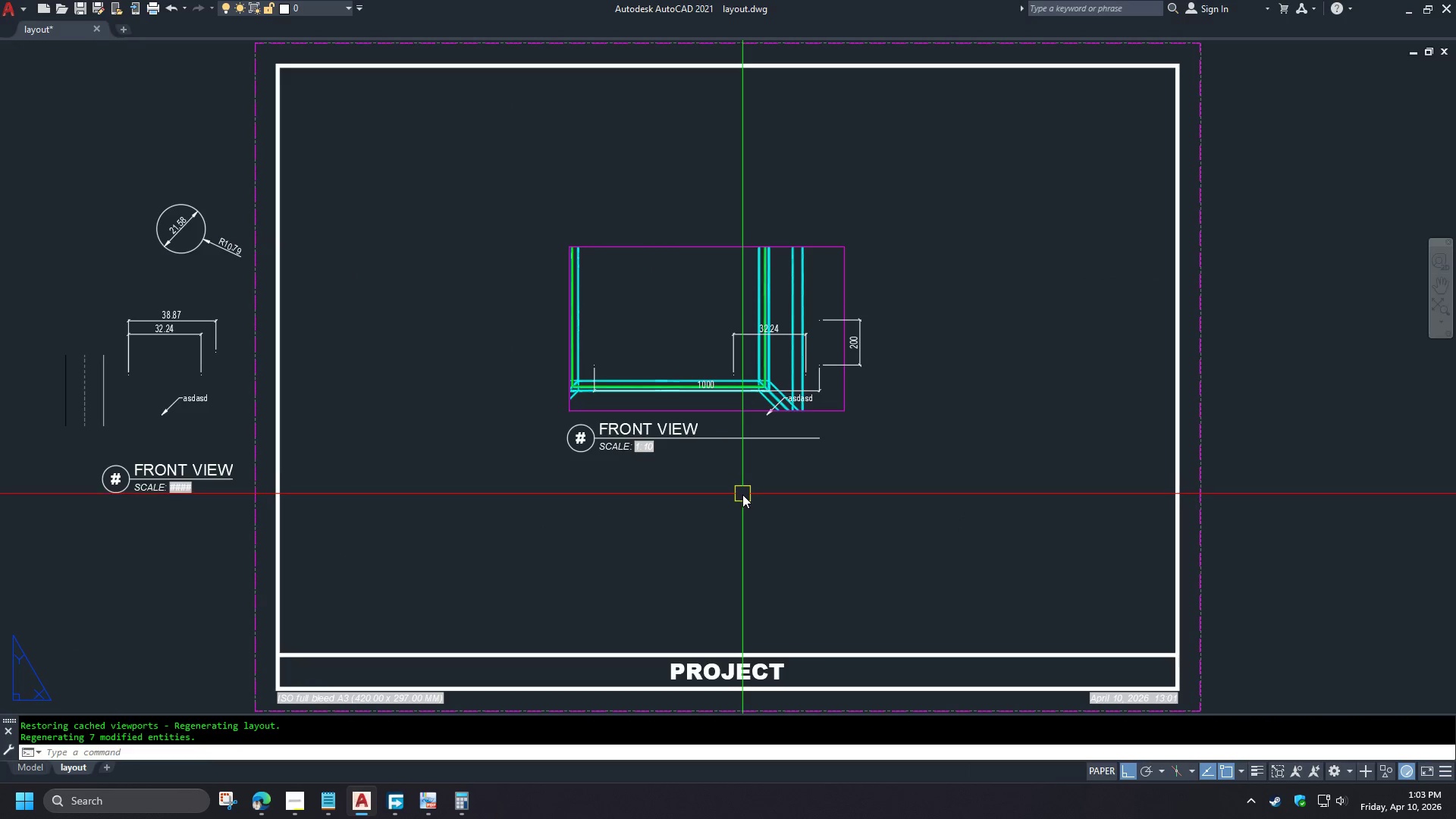 
scroll: coordinate [617, 497], scroll_direction: down, amount: 2.0
 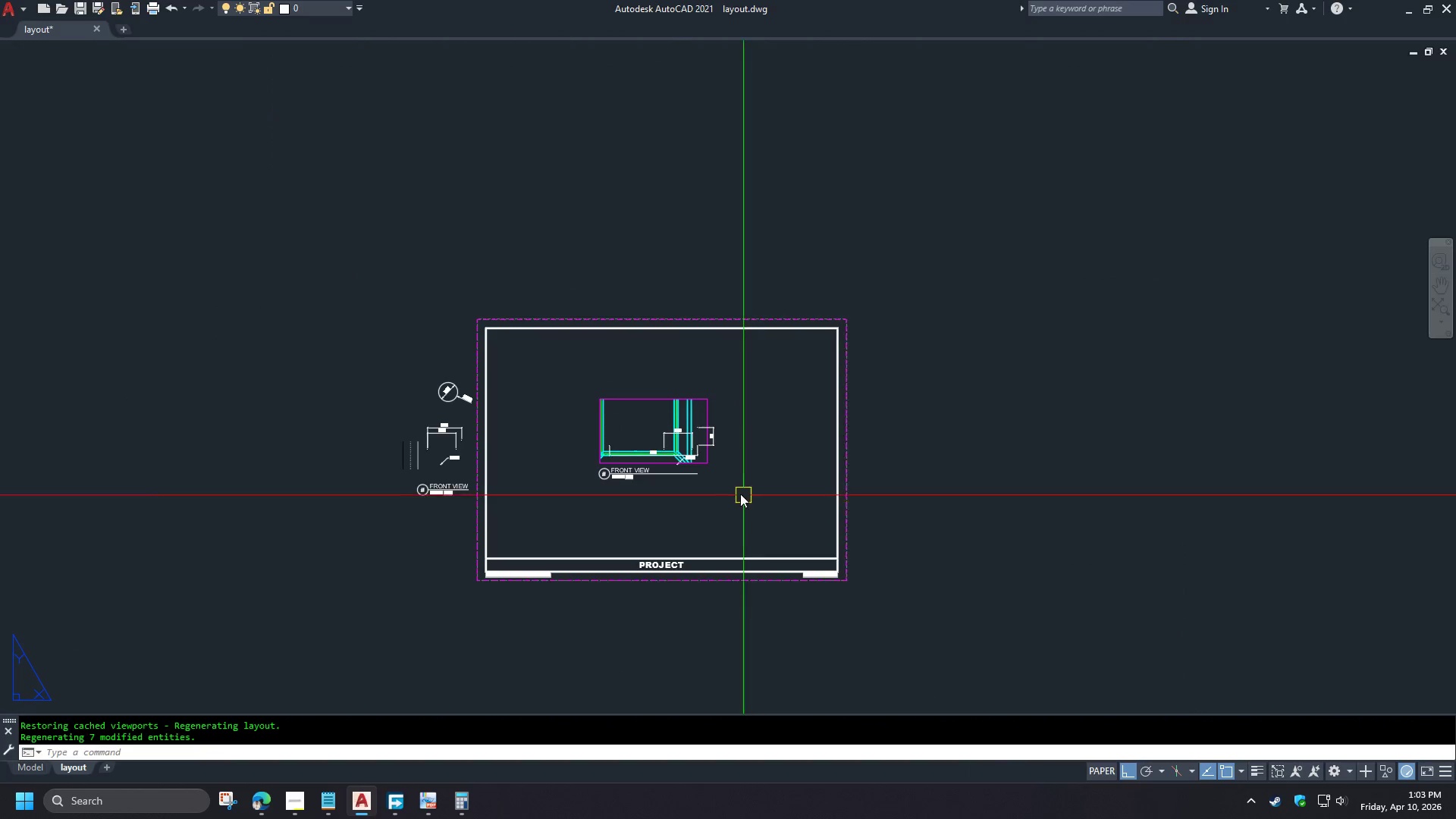 
left_click_drag(start_coordinate=[761, 500], to_coordinate=[747, 484])
 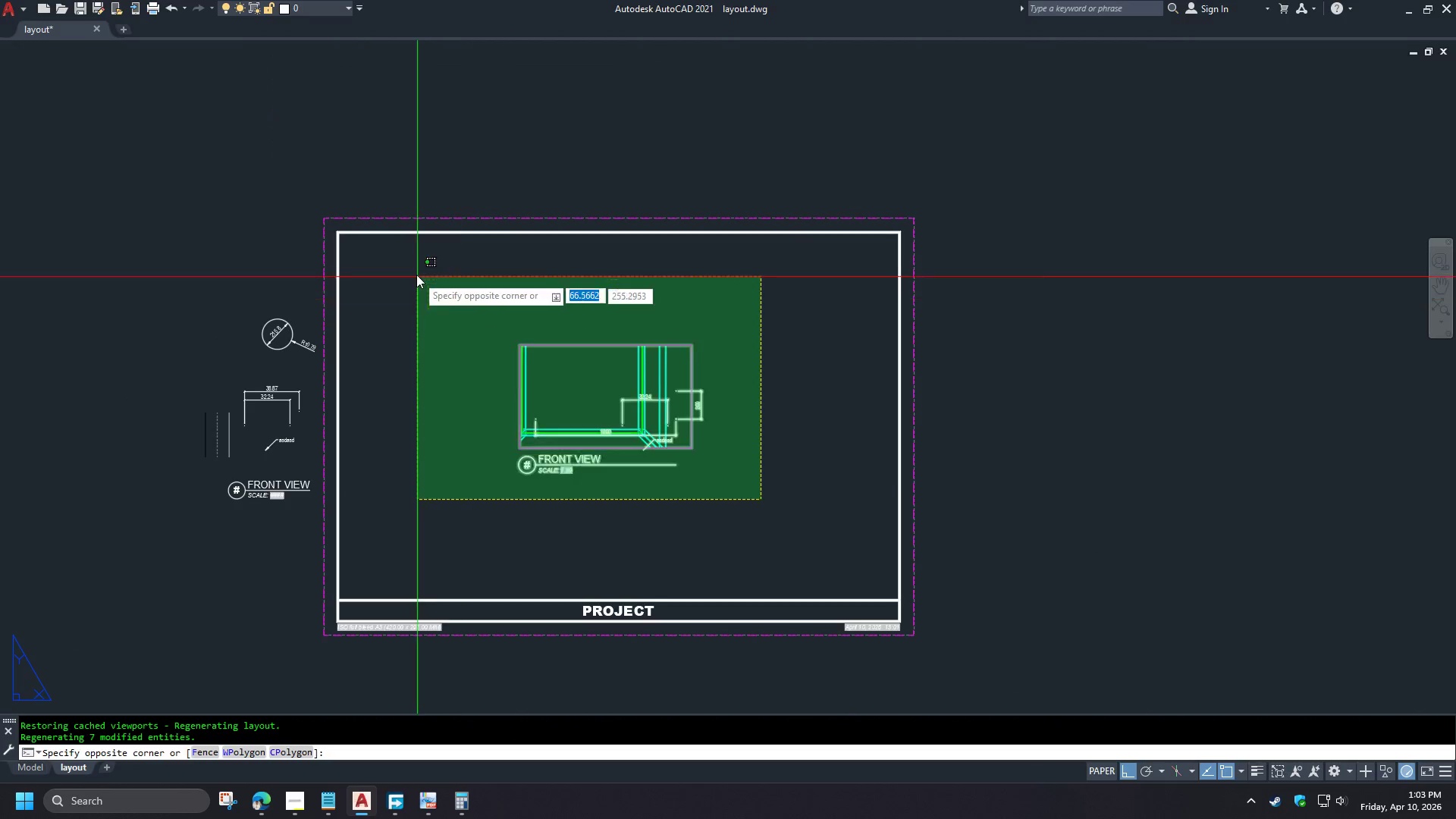 
scroll: coordinate [734, 490], scroll_direction: up, amount: 1.0
 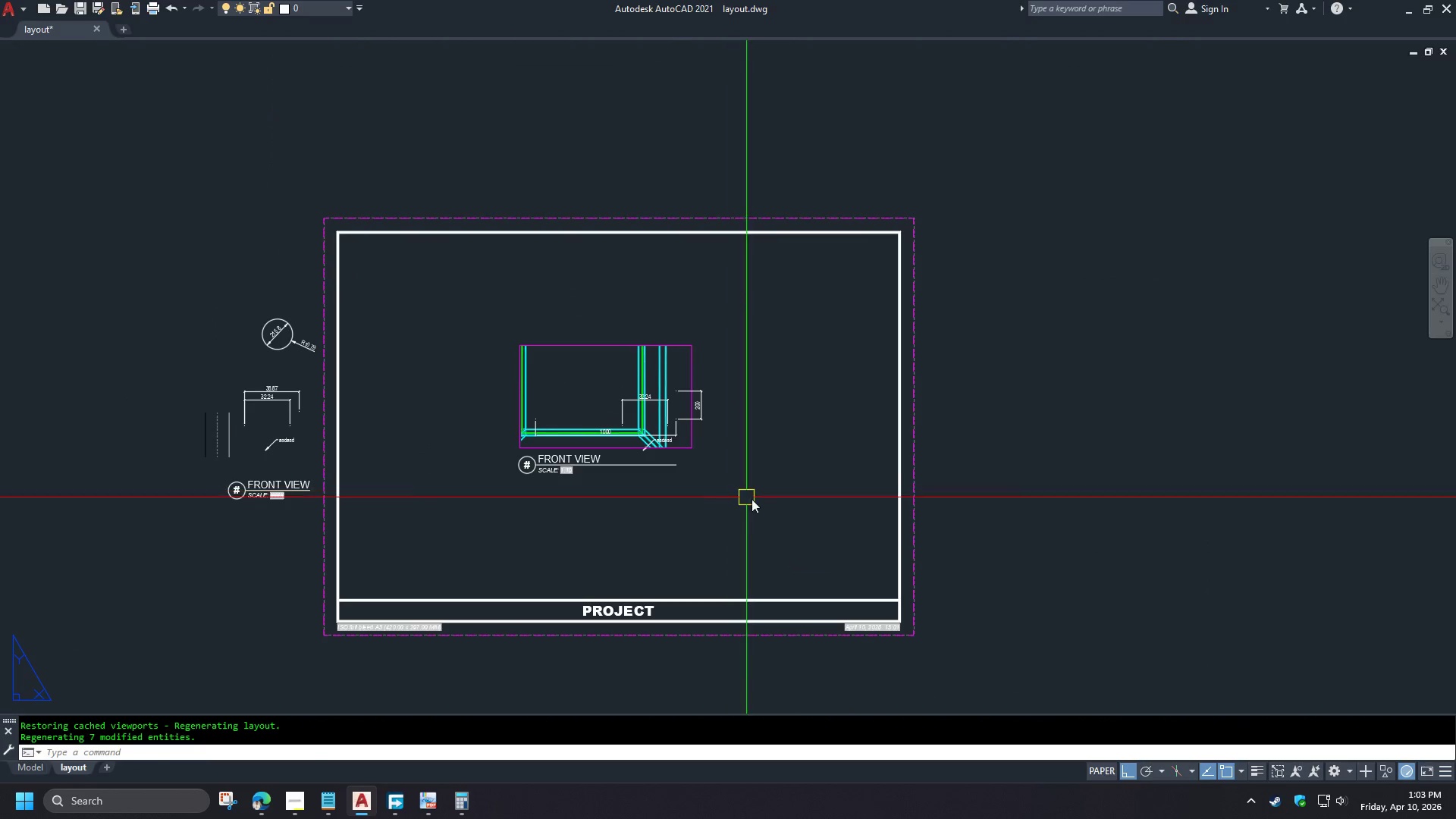 
double_click([415, 273])
 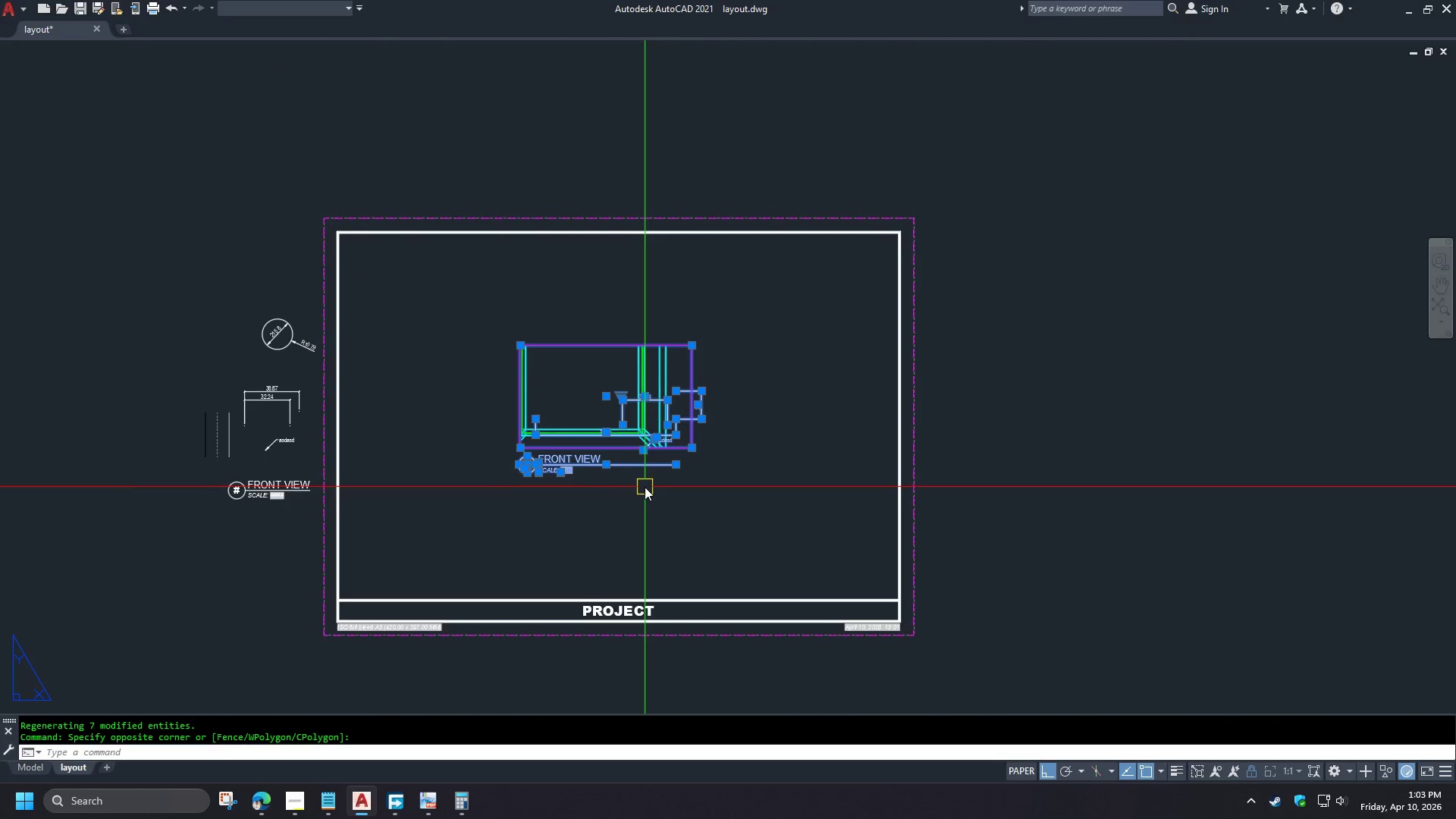 
key(M)
 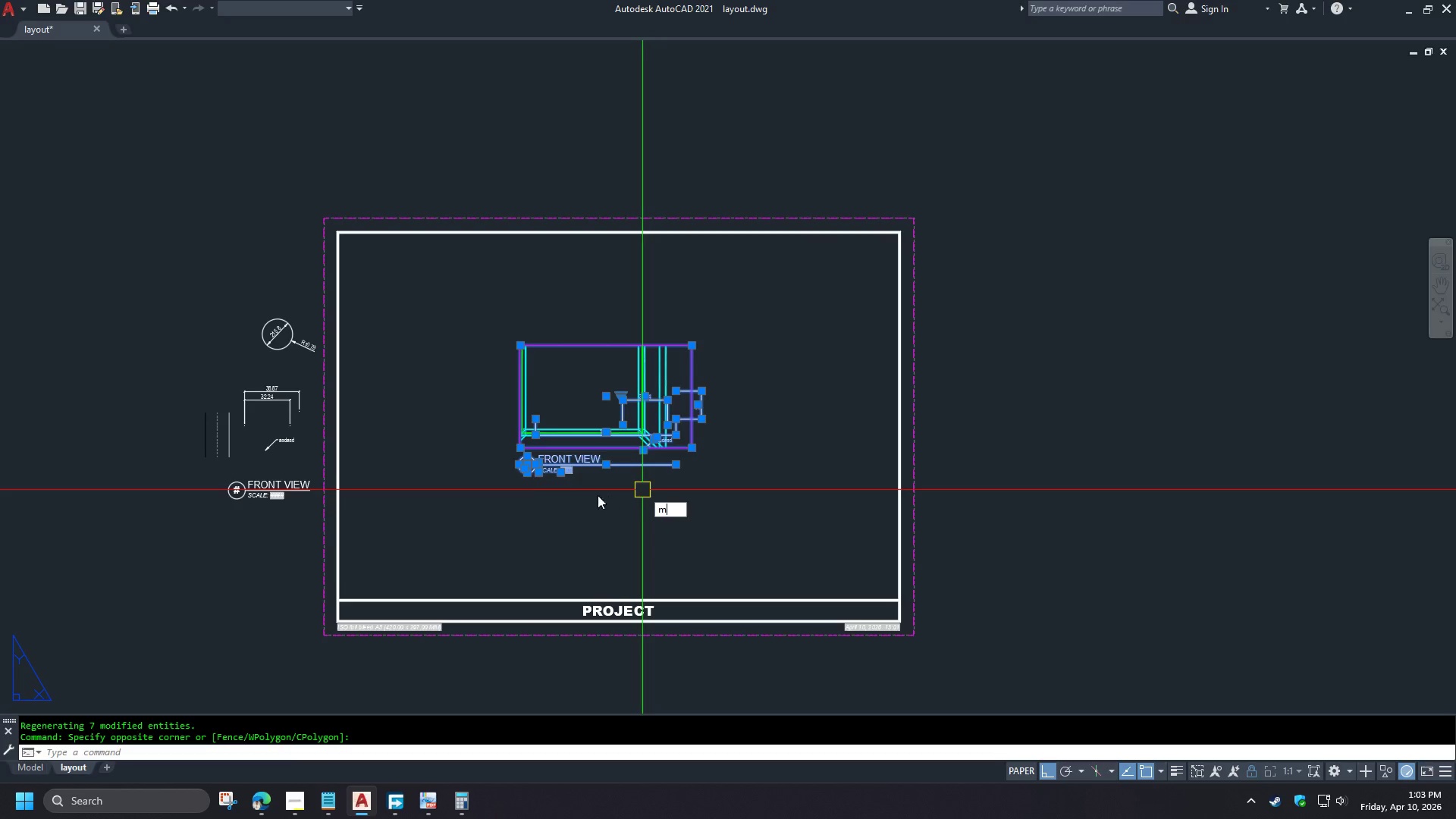 
key(Space)
 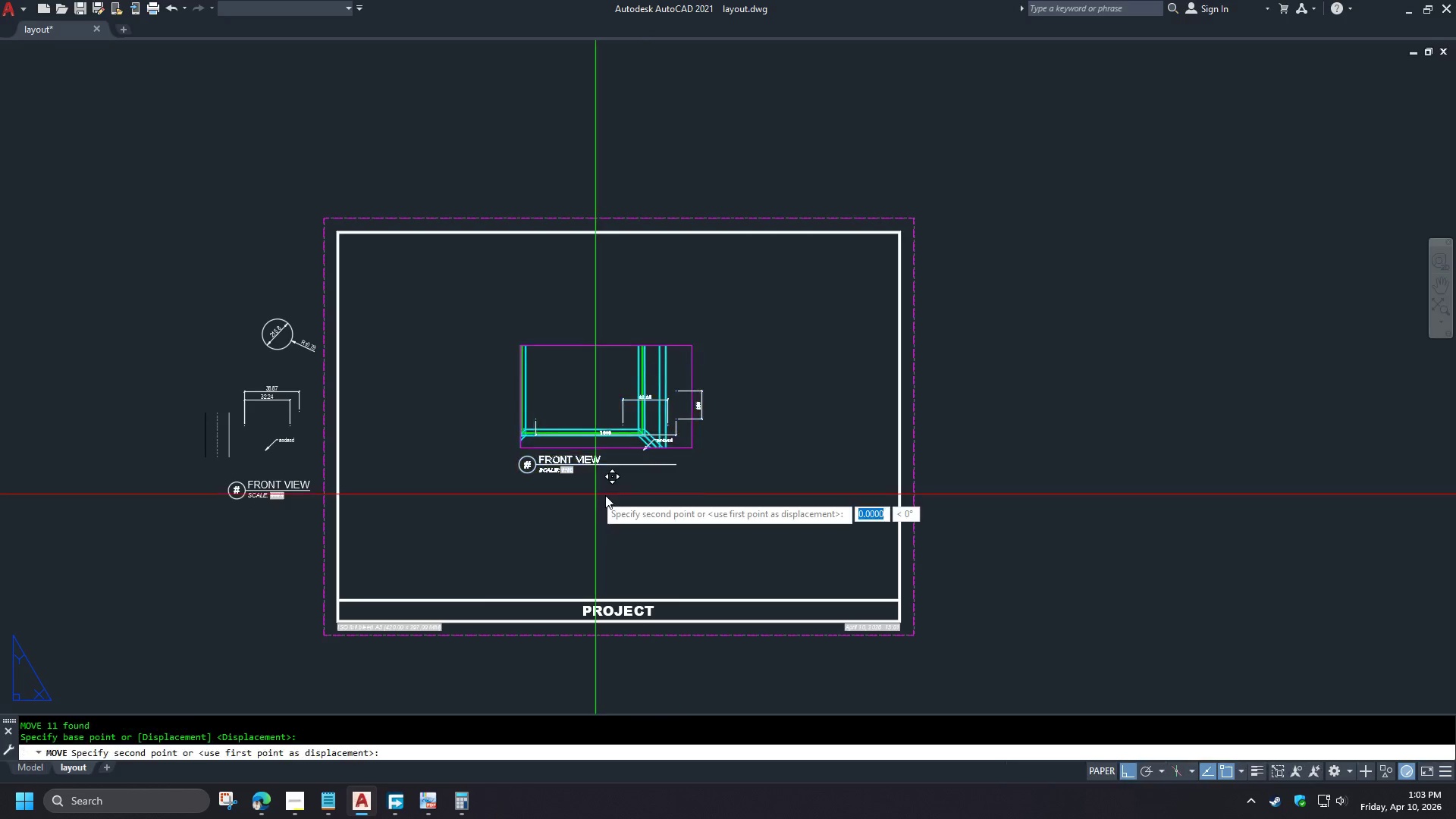 
left_click_drag(start_coordinate=[595, 494], to_coordinate=[601, 495])
 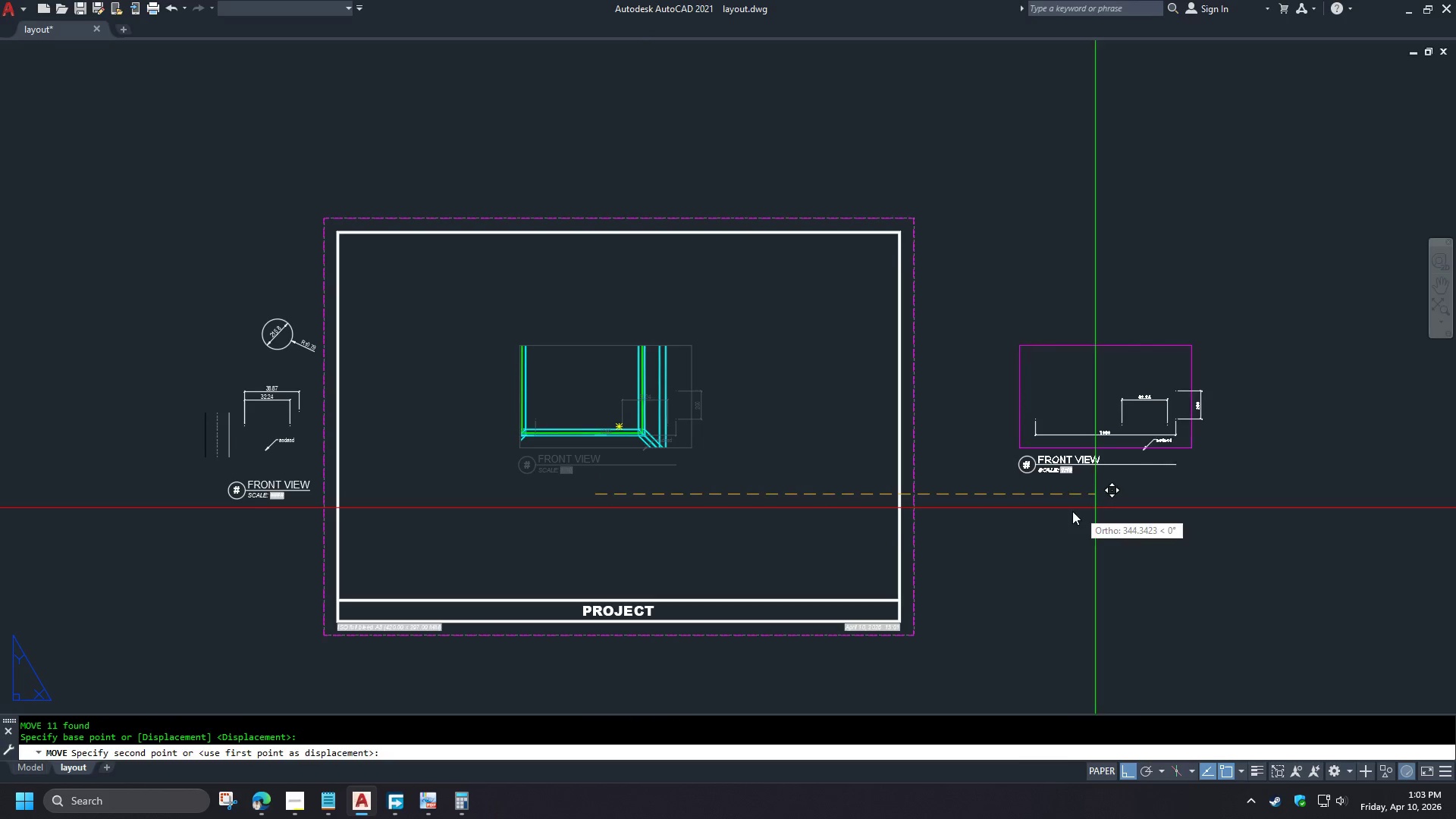 
left_click([1062, 511])
 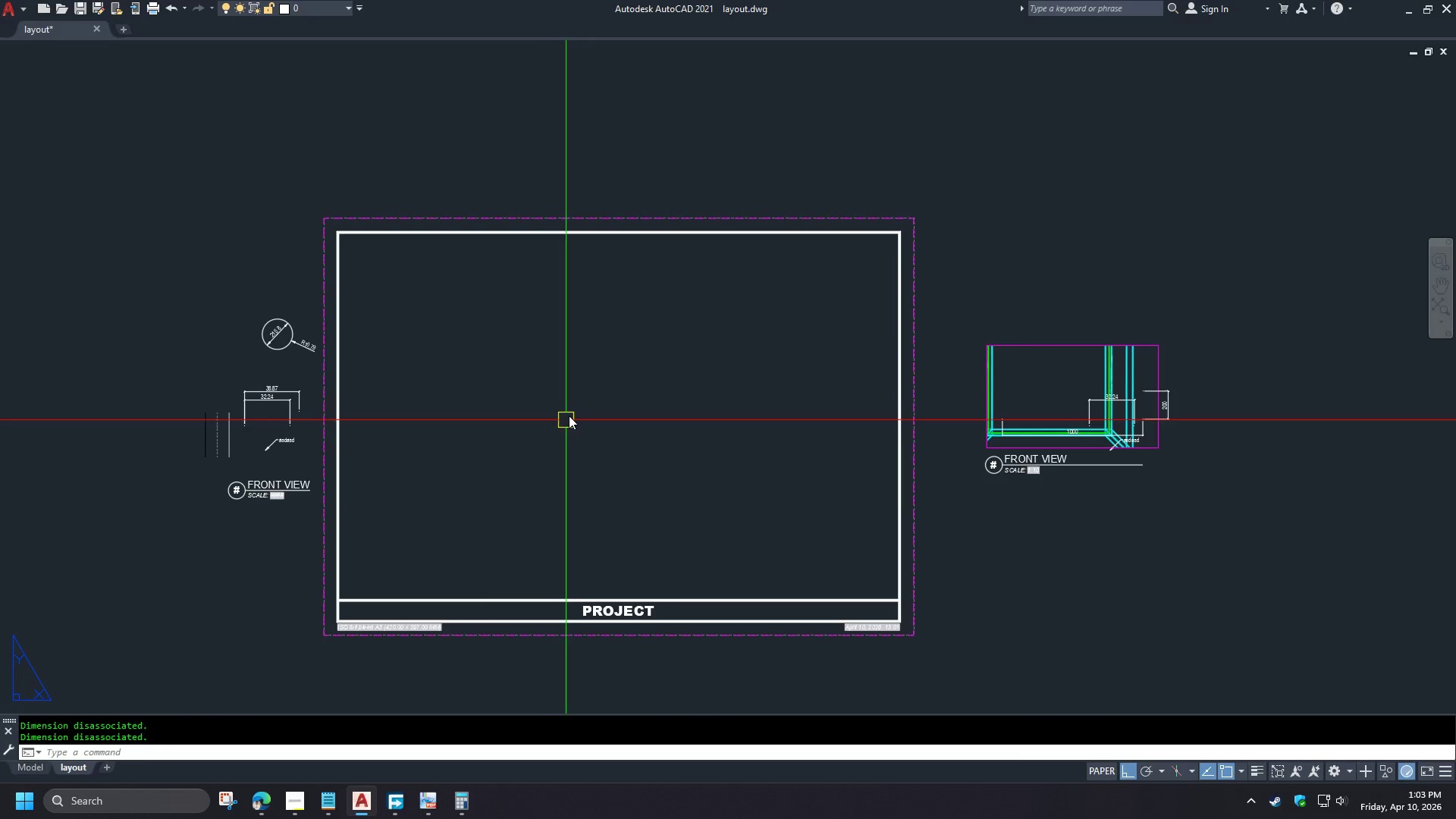 
key(M)
 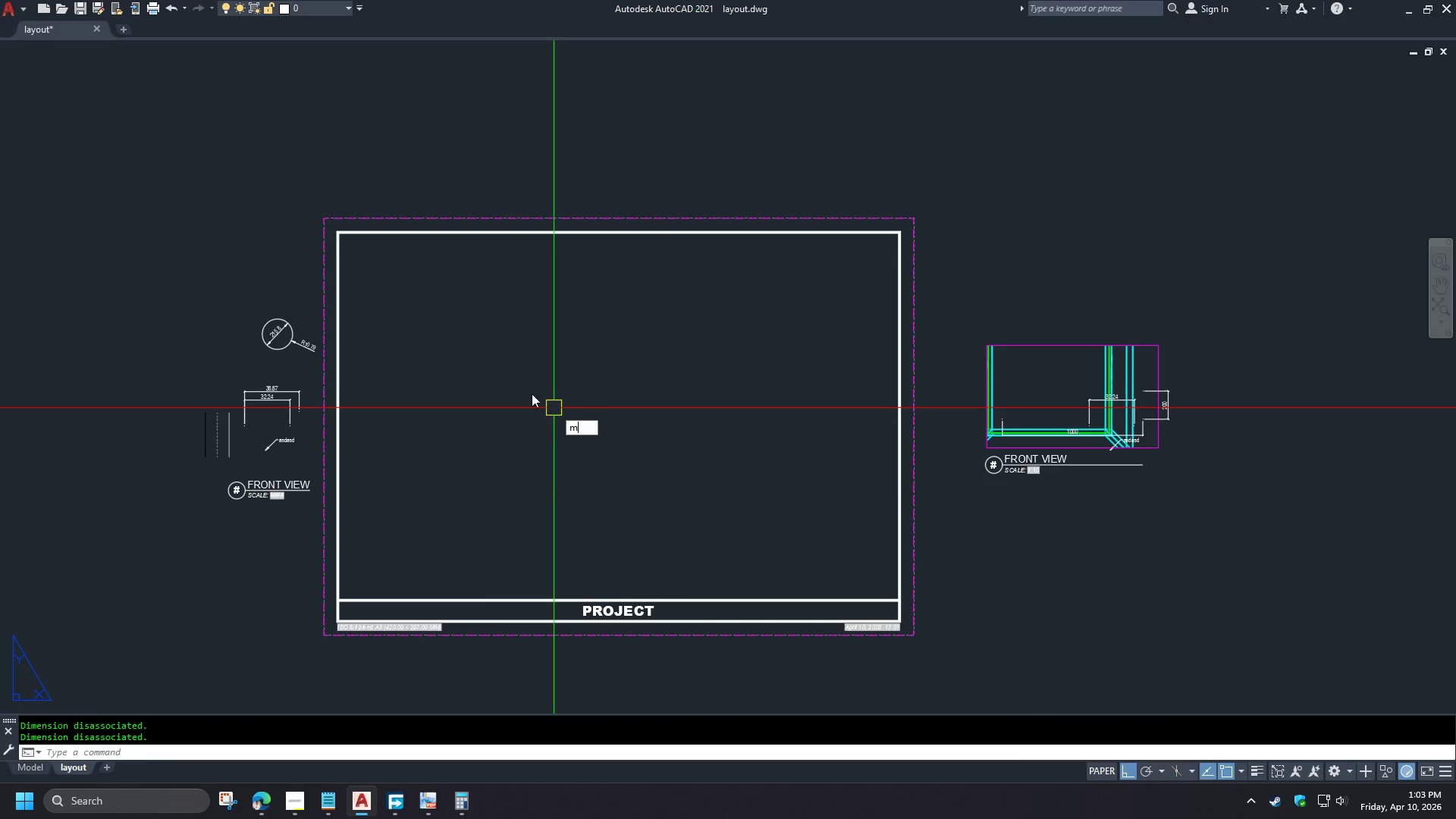 
hold_key(key=V, duration=3.41)
 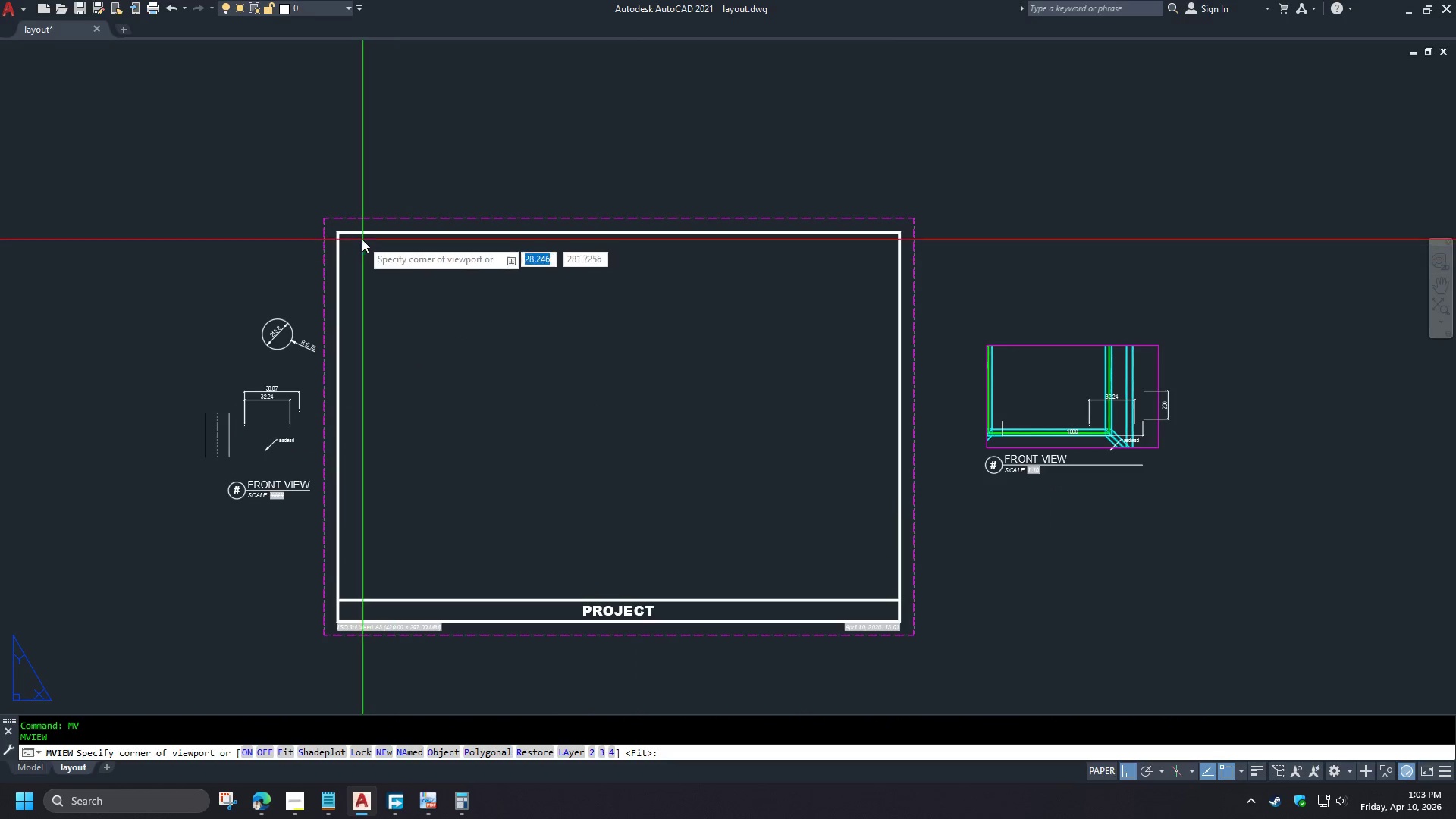 
key(Space)
 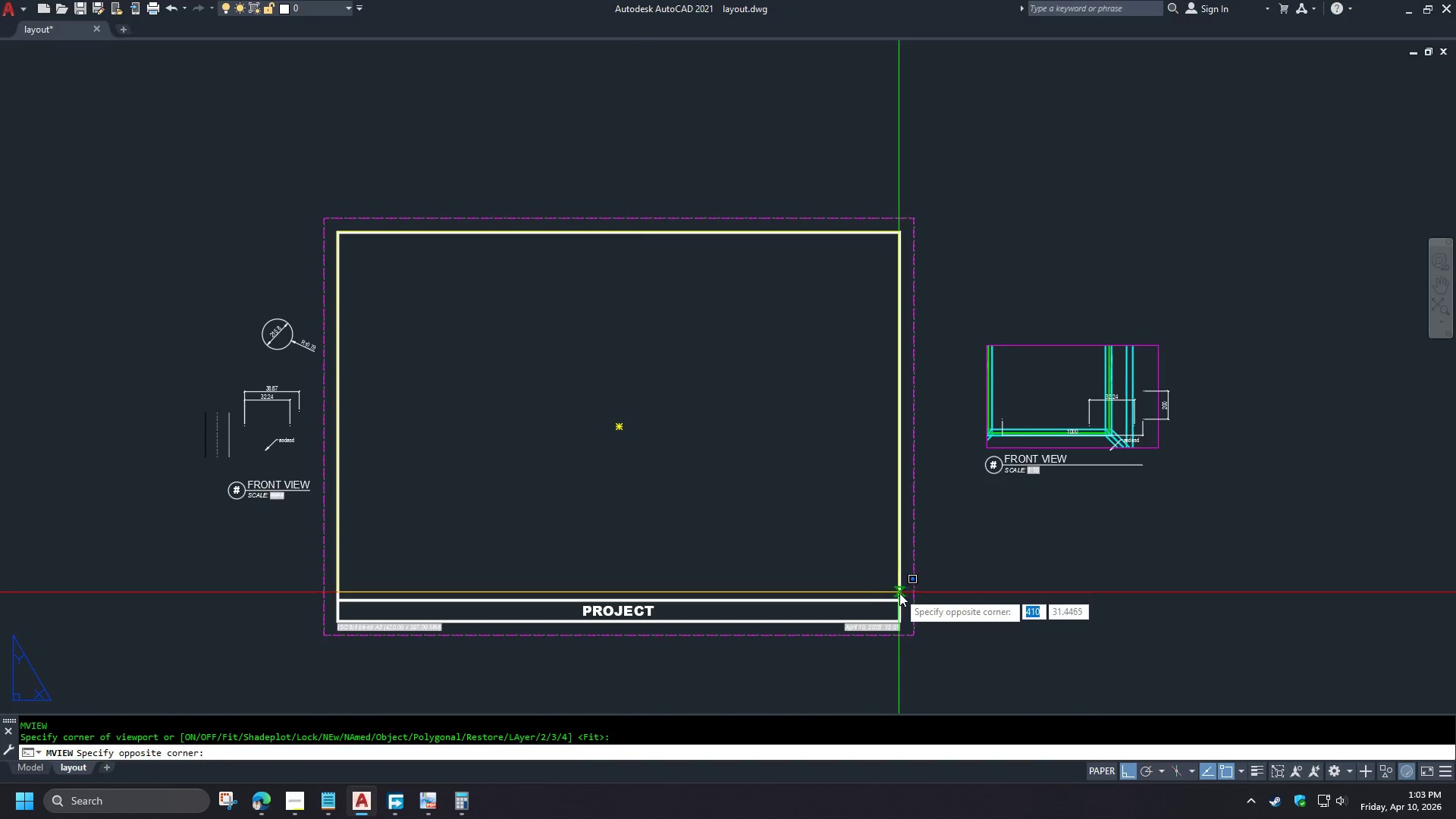 
key(Escape)
 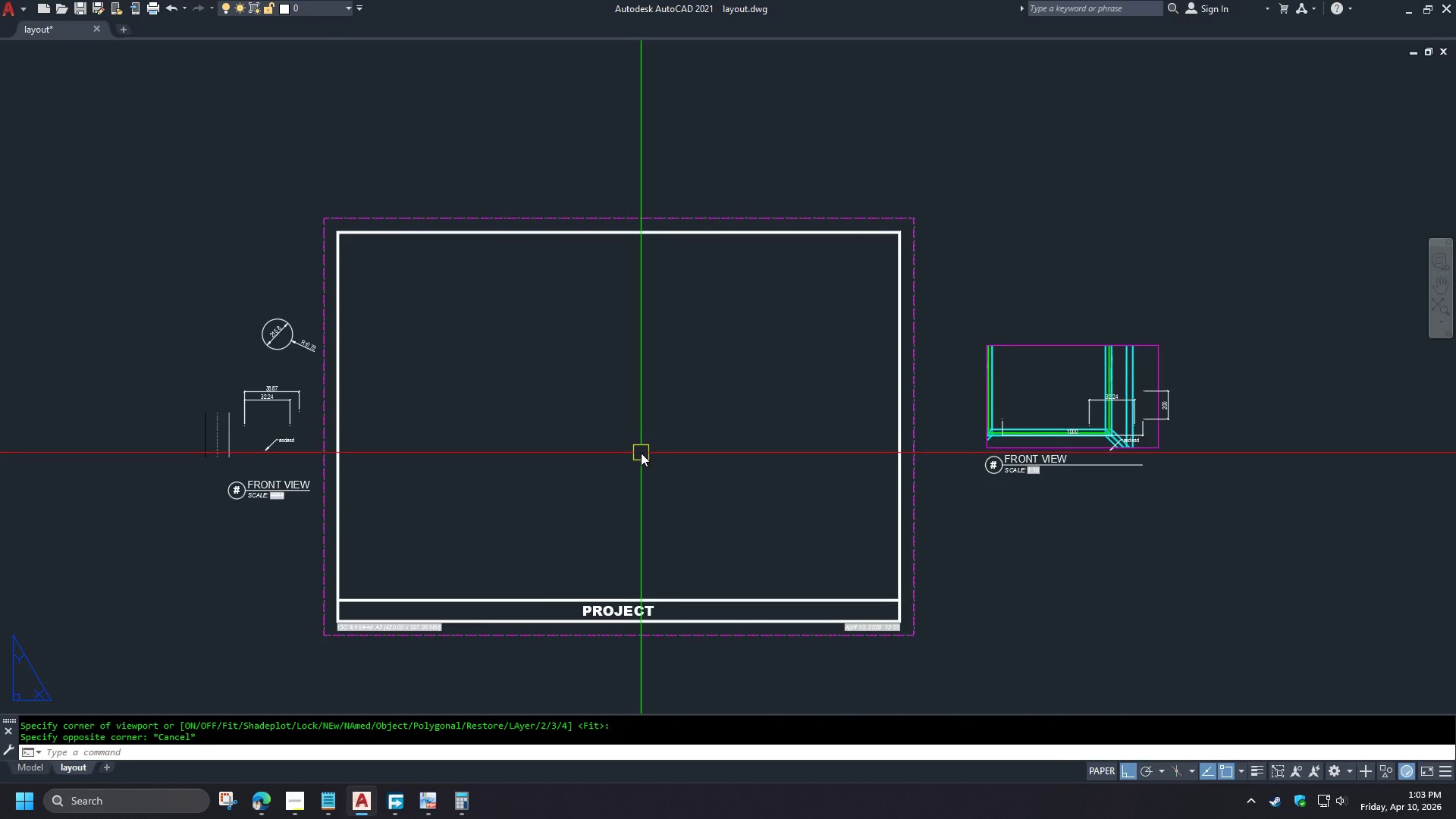 
key(M)
 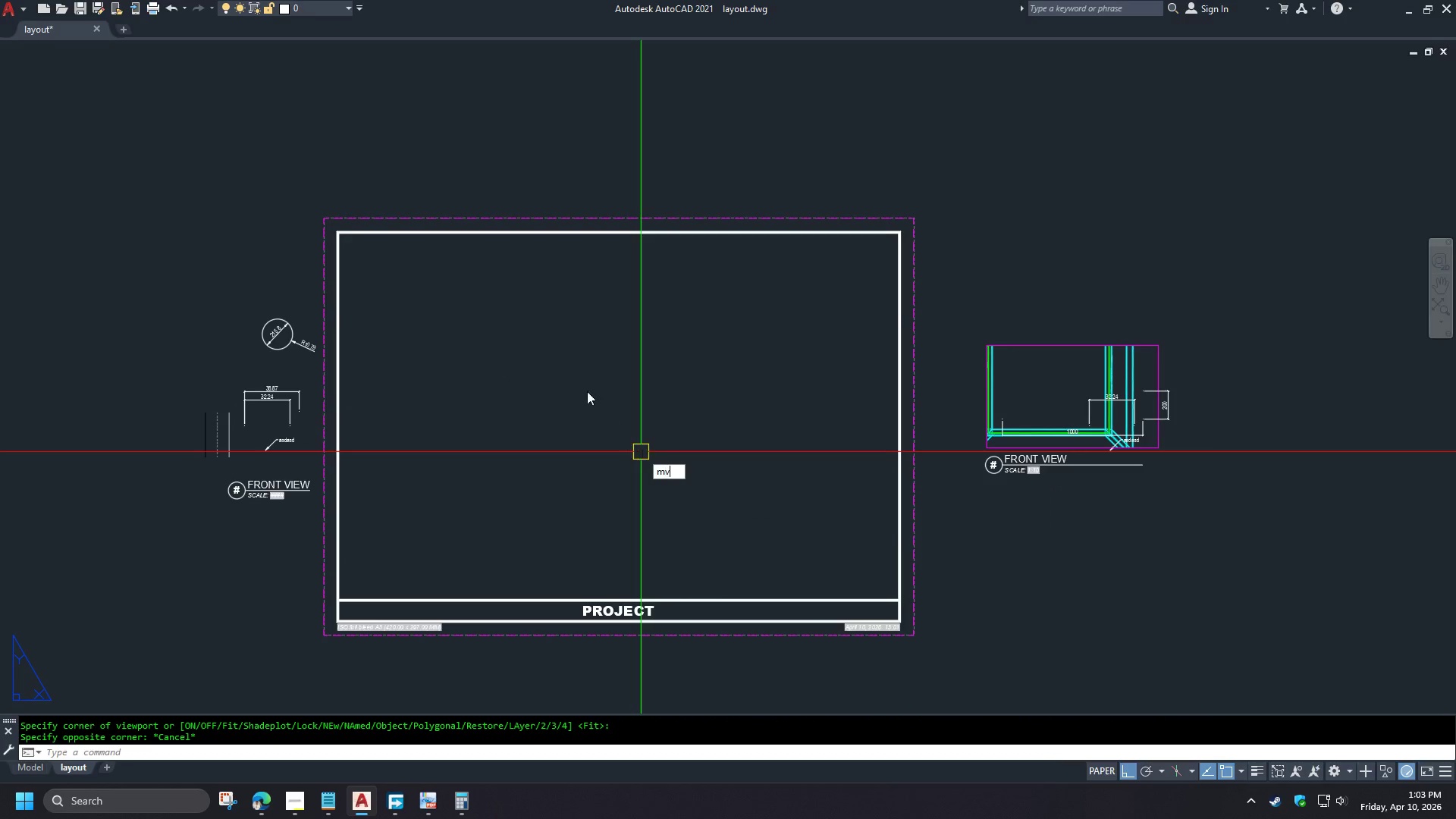 
key(Space)
 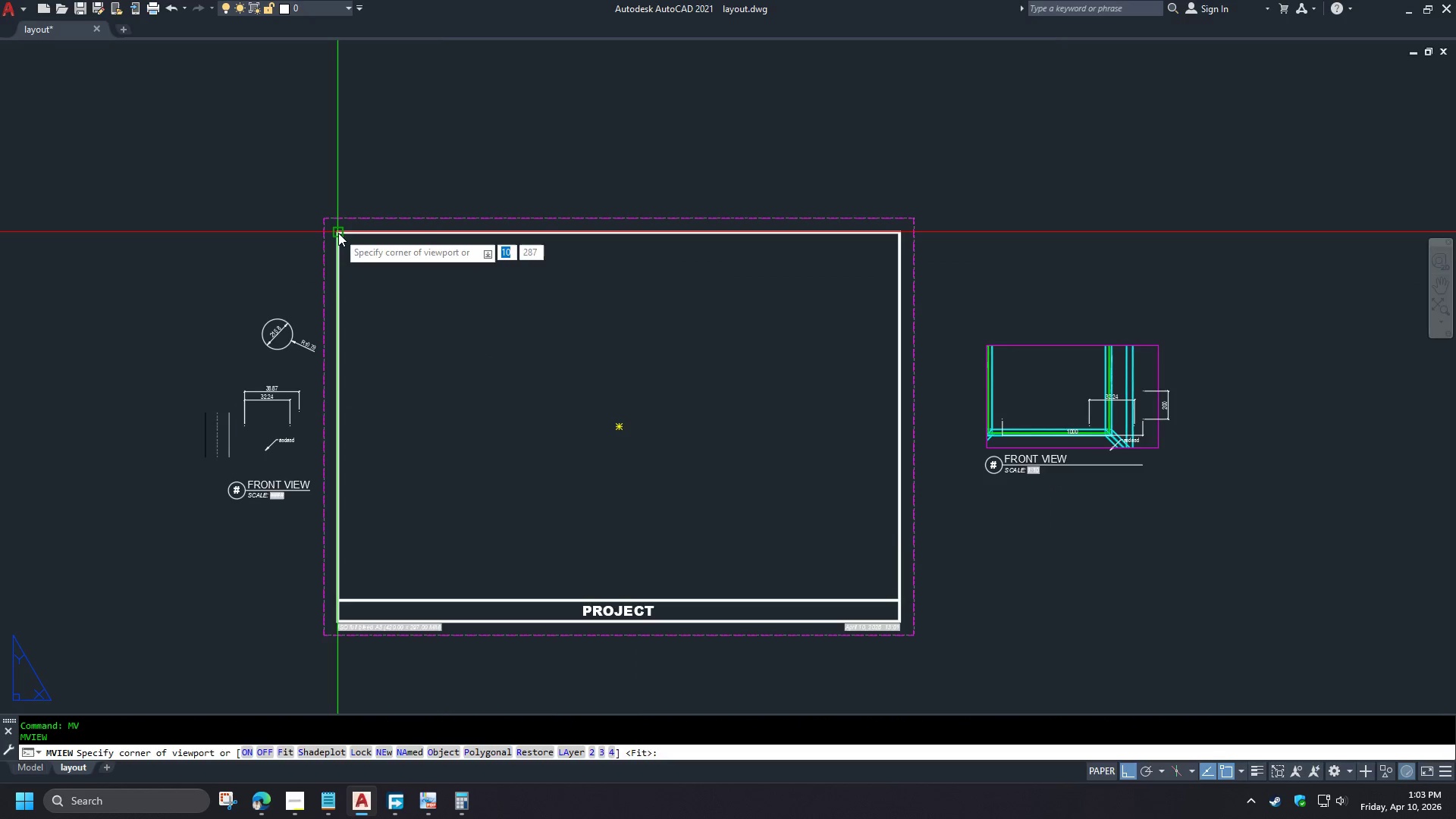 
left_click([337, 233])
 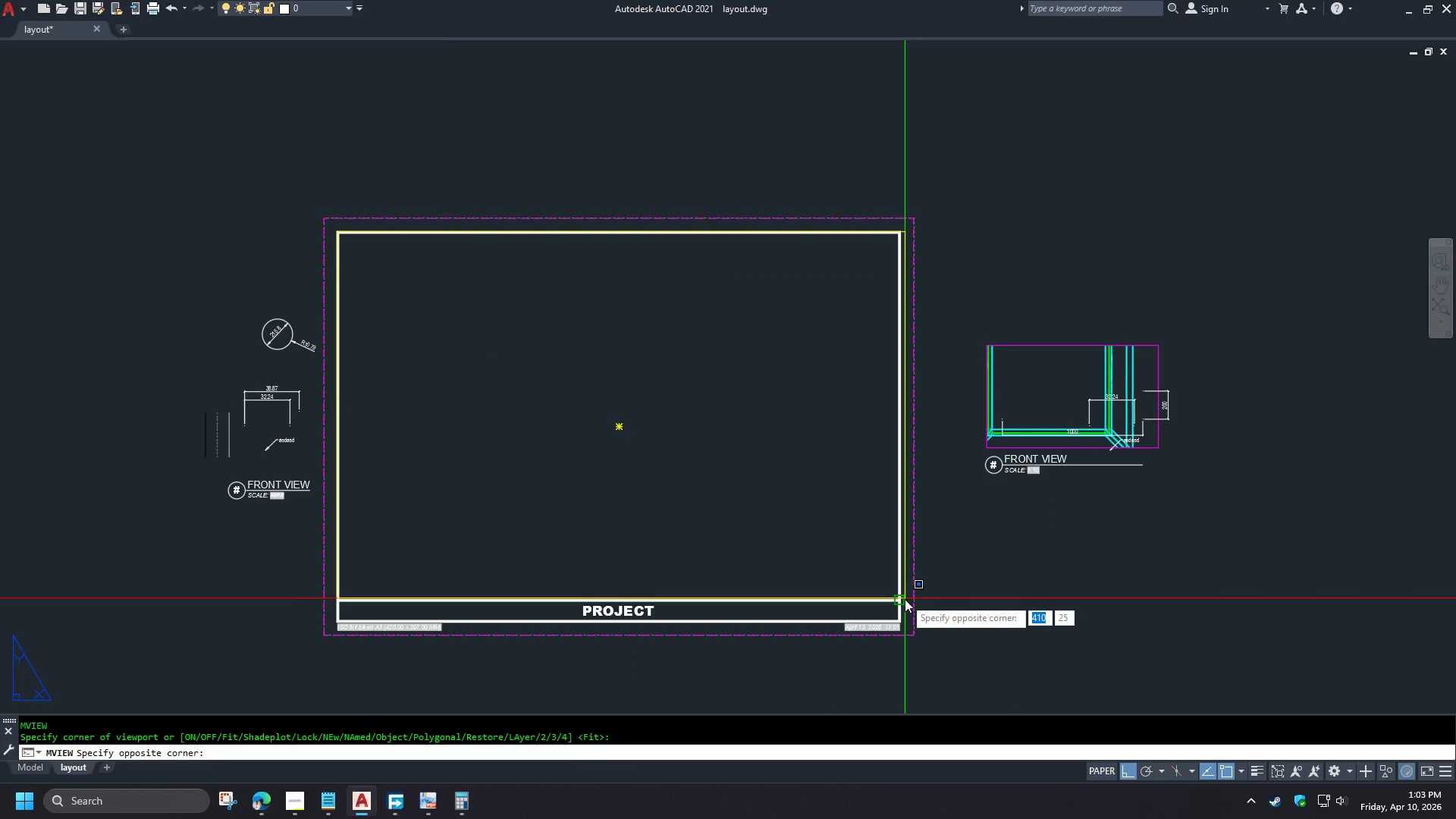 
left_click([905, 600])
 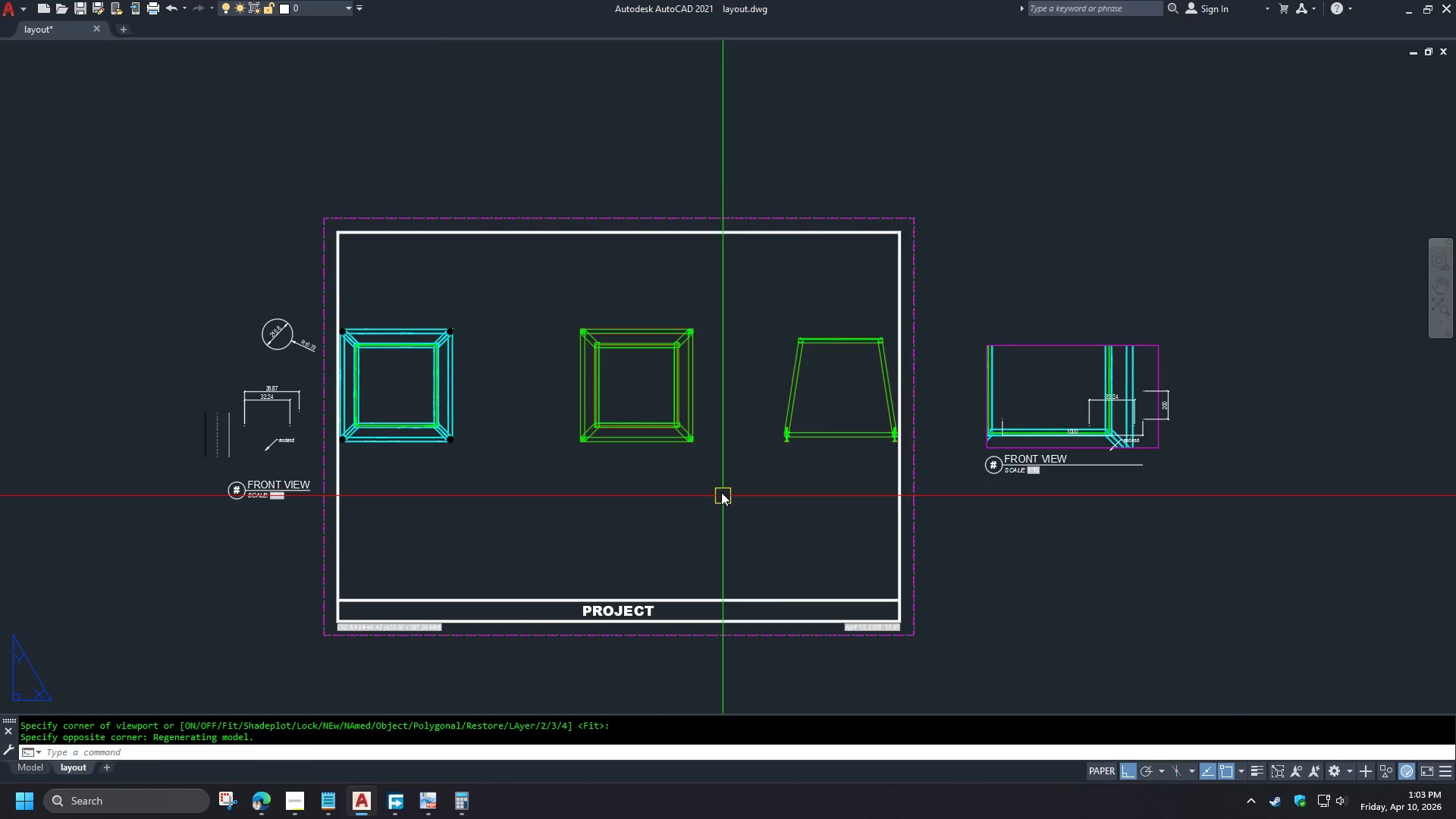 
double_click([716, 482])
 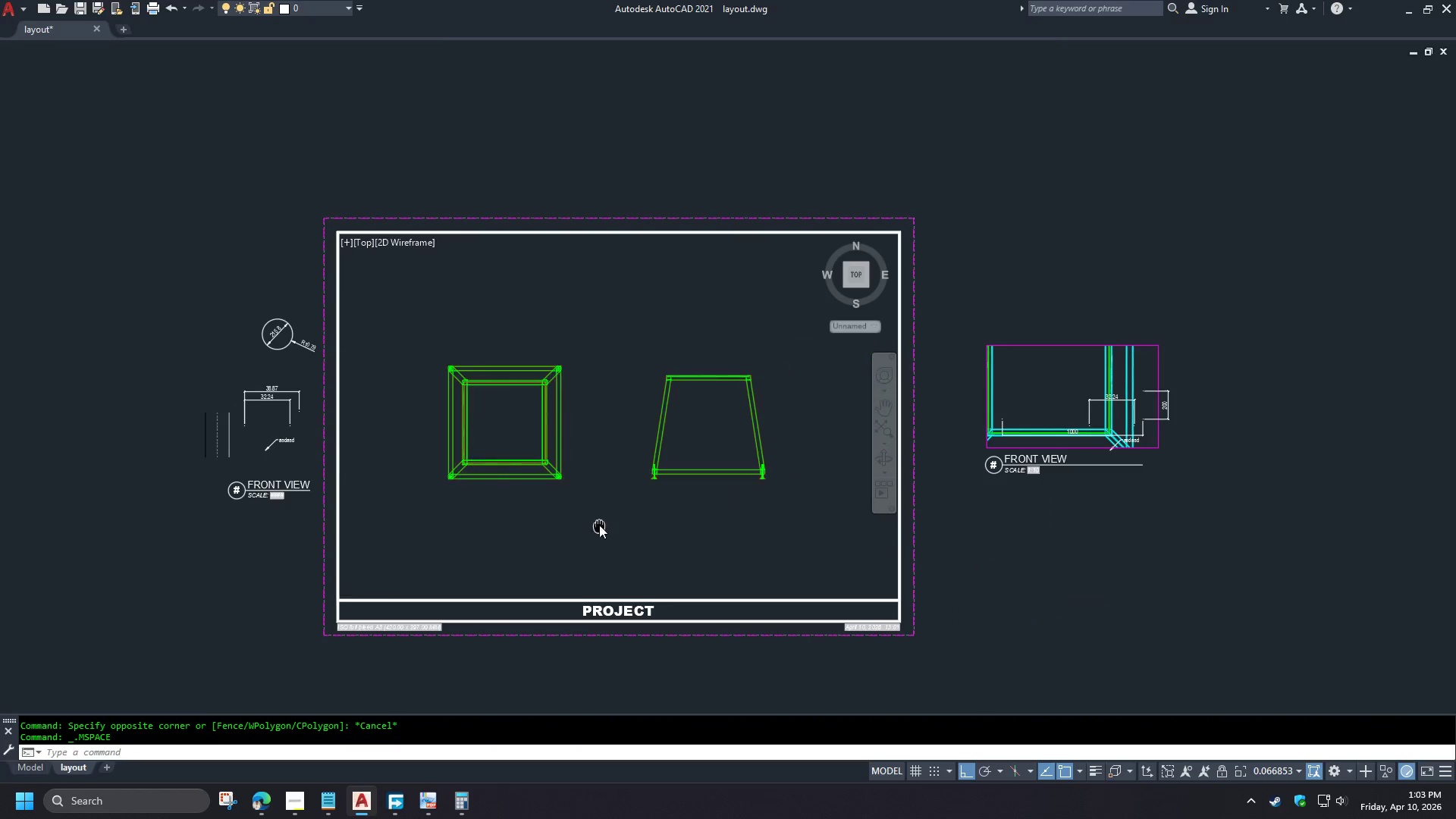 
key(Z)
 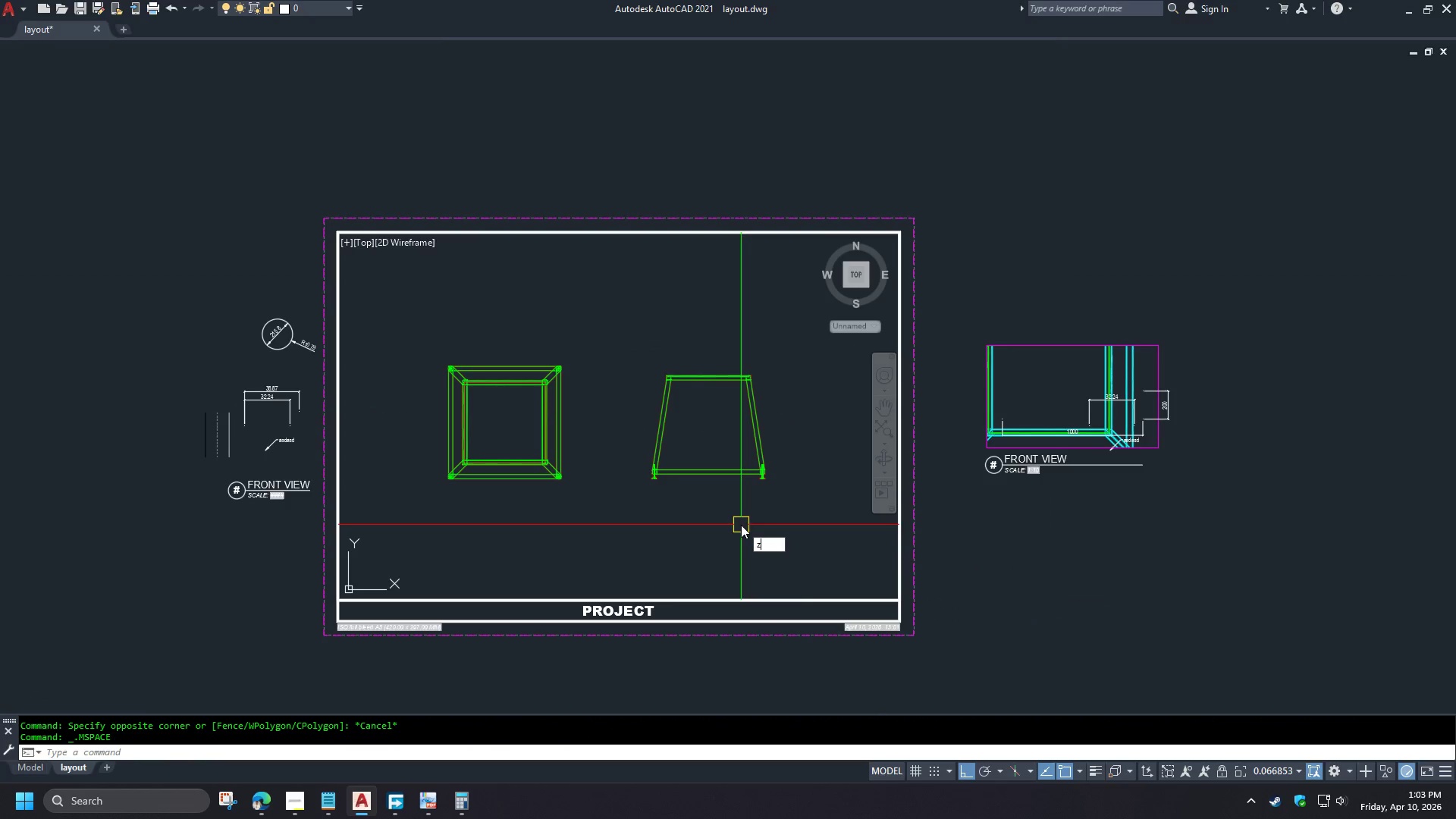 
key(Space)
 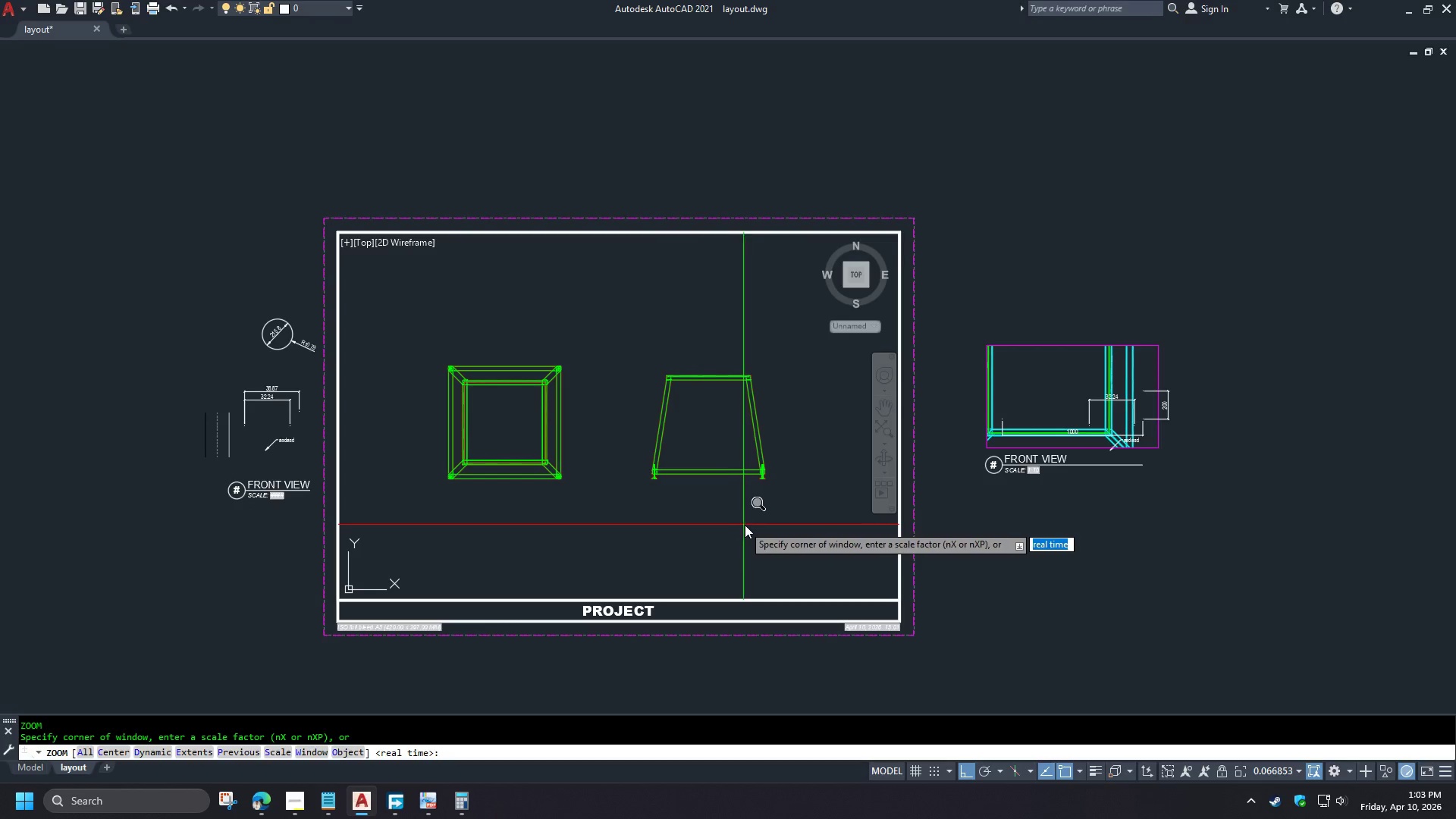 
key(O)
 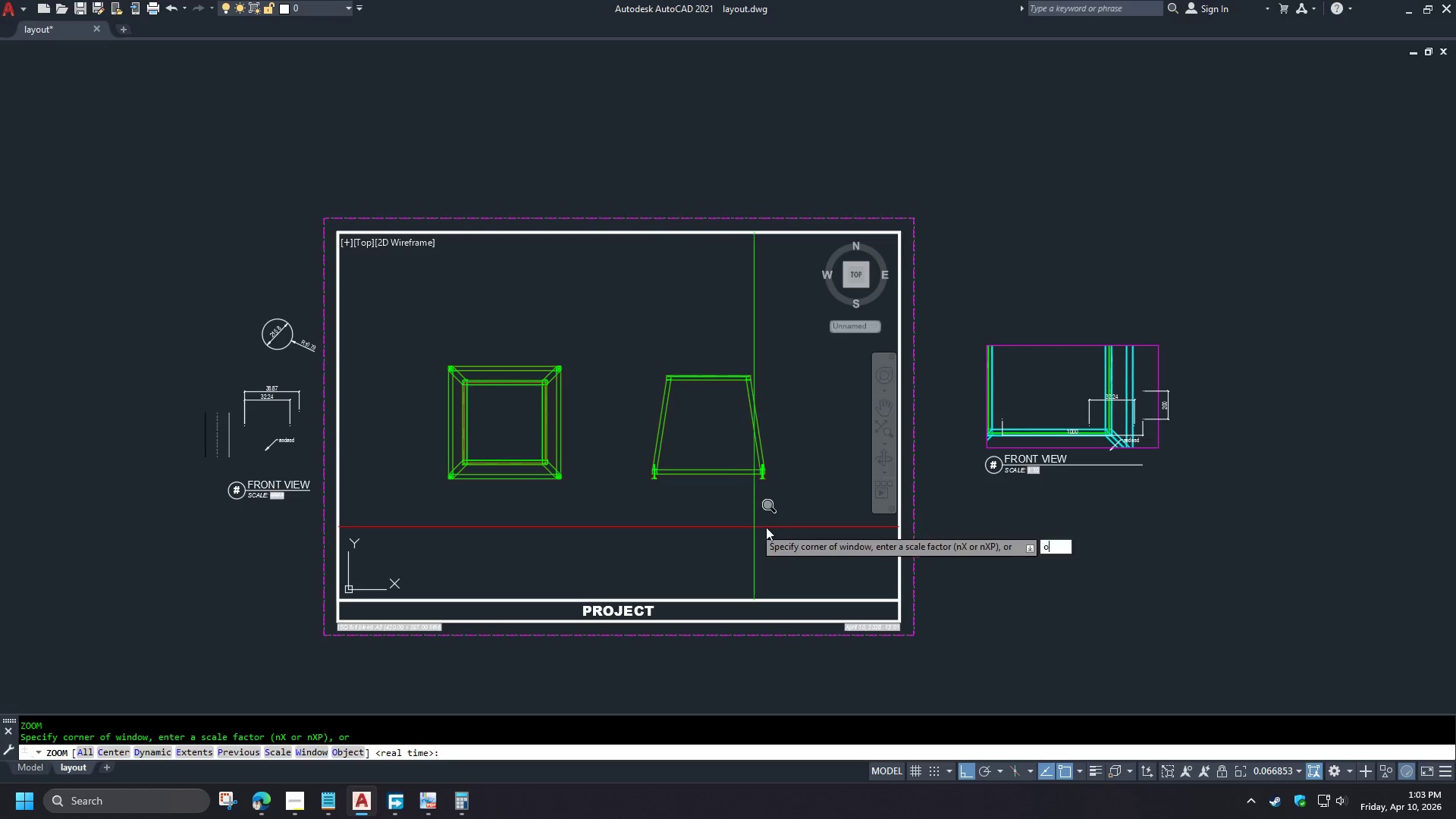 
key(Space)
 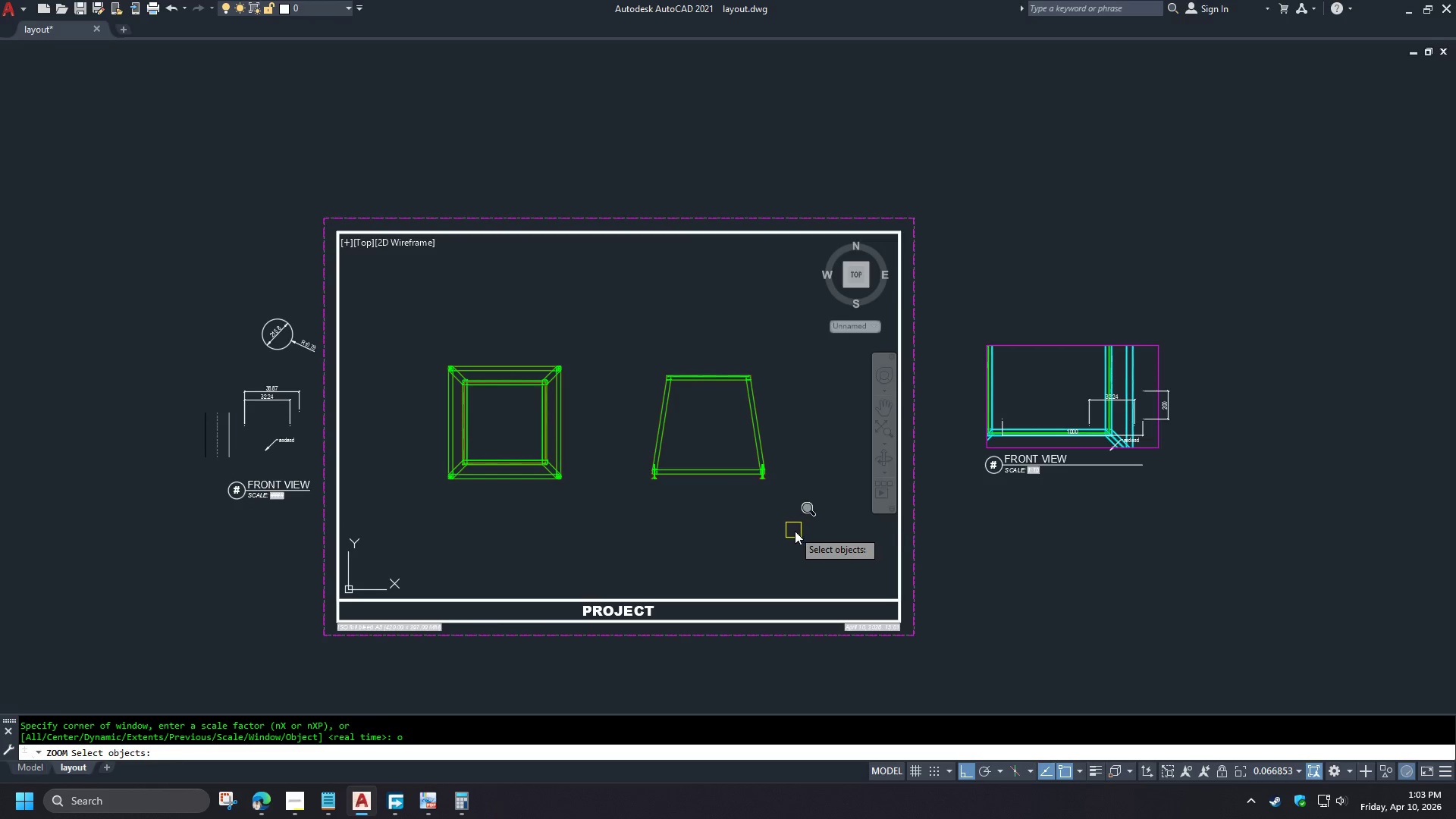 
left_click_drag(start_coordinate=[799, 532], to_coordinate=[789, 521])
 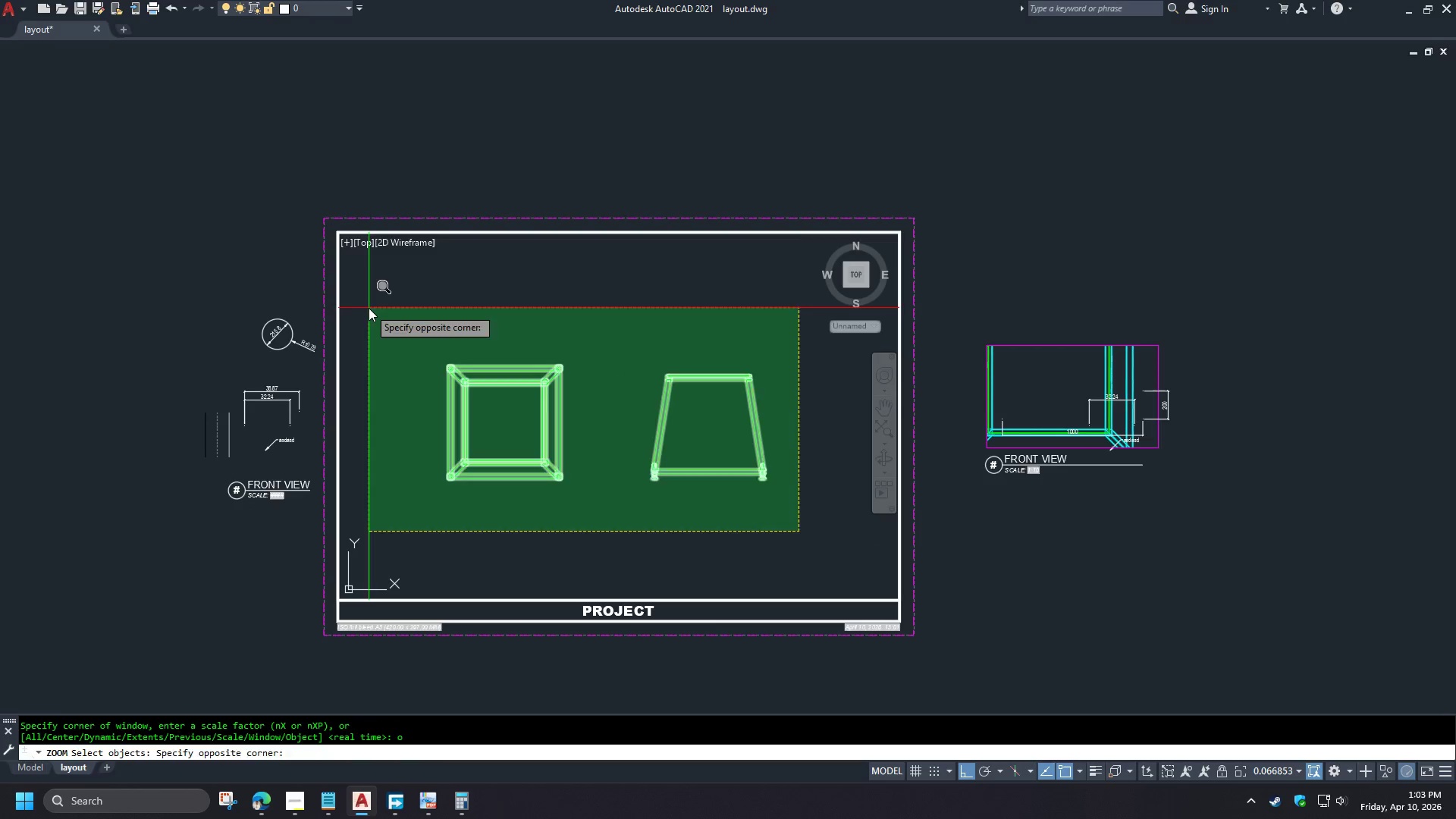 
key(Space)
 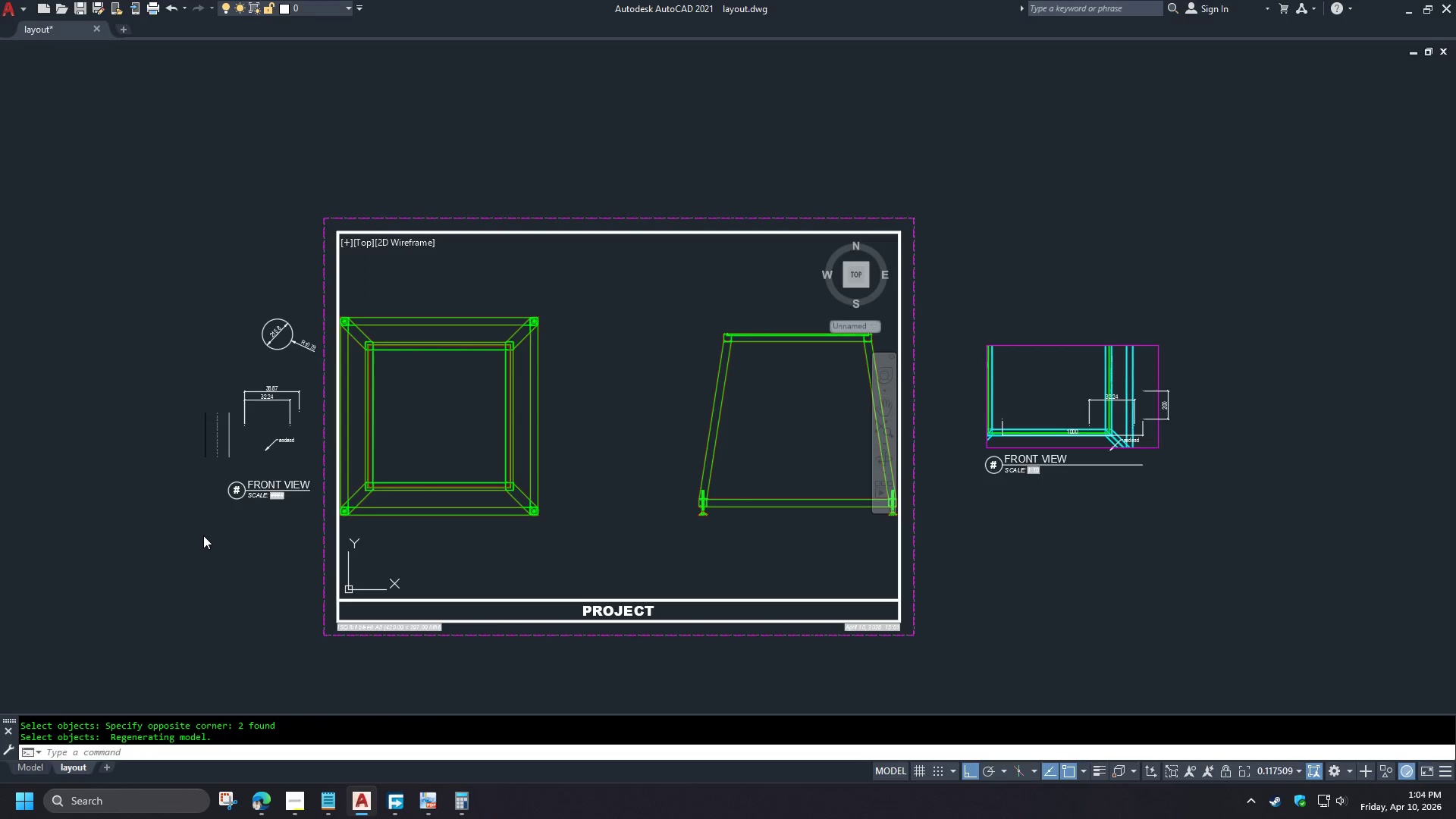 
double_click([203, 535])
 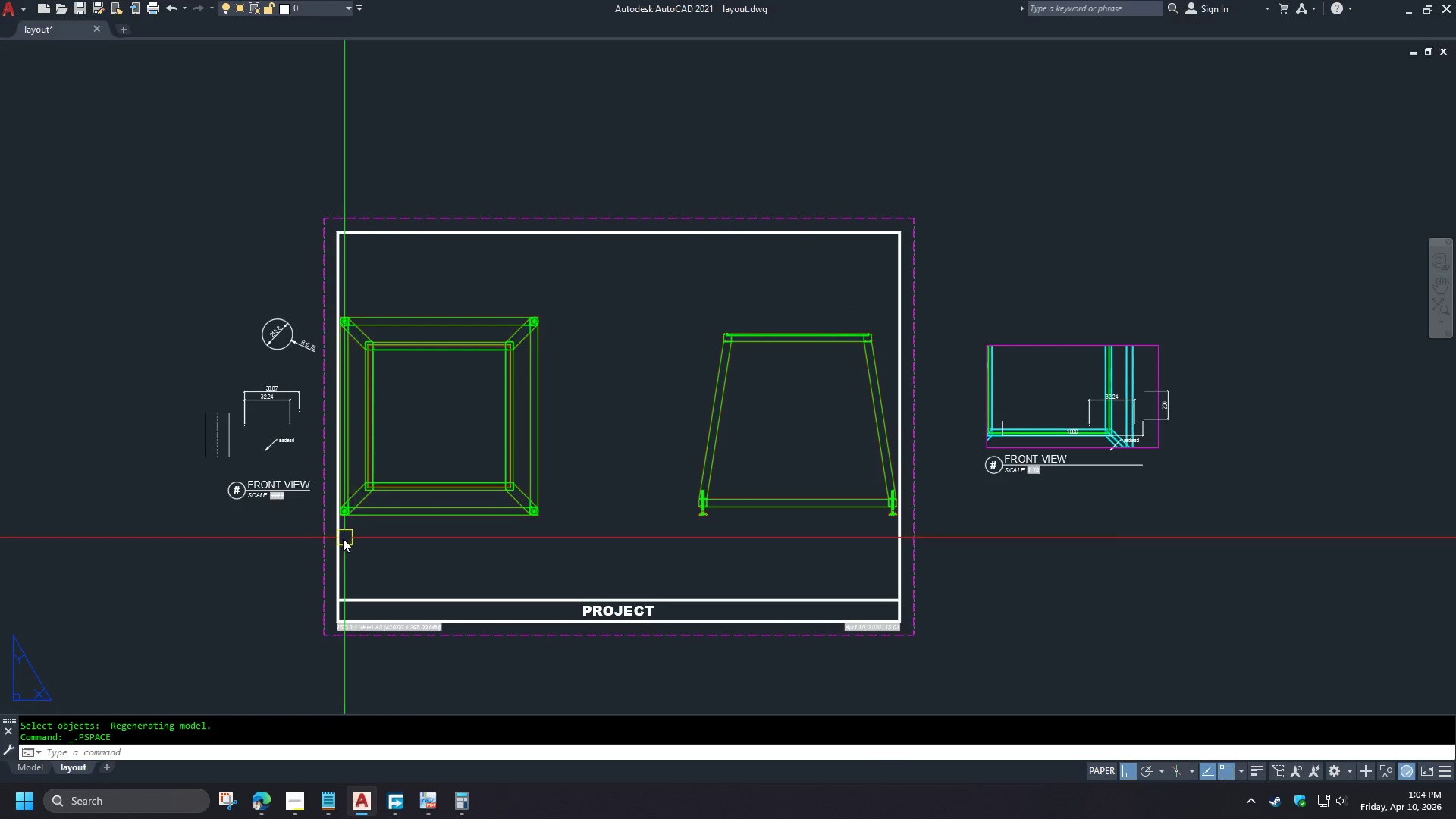 
left_click([342, 540])
 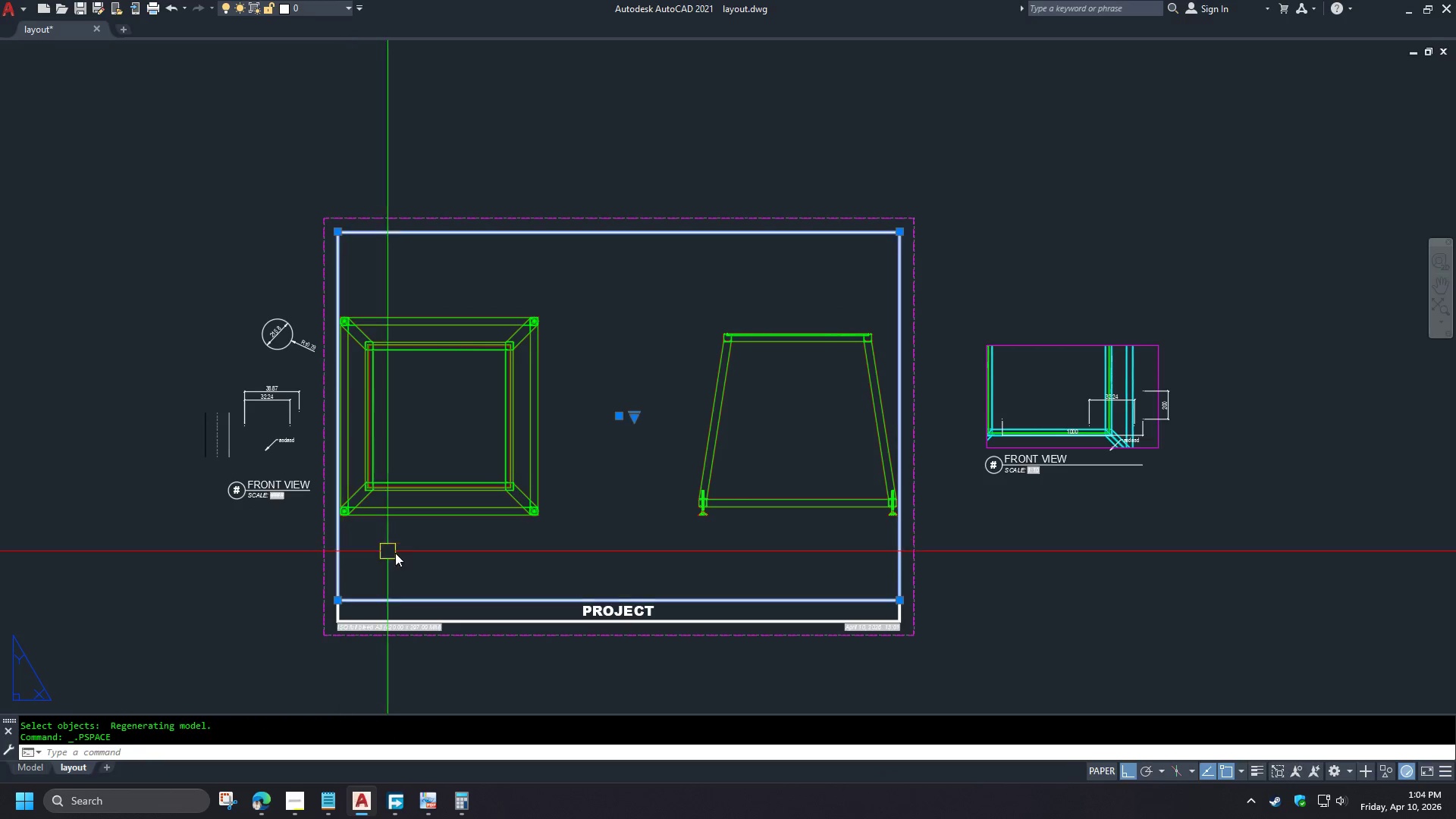 
key(Control+ControlLeft)
 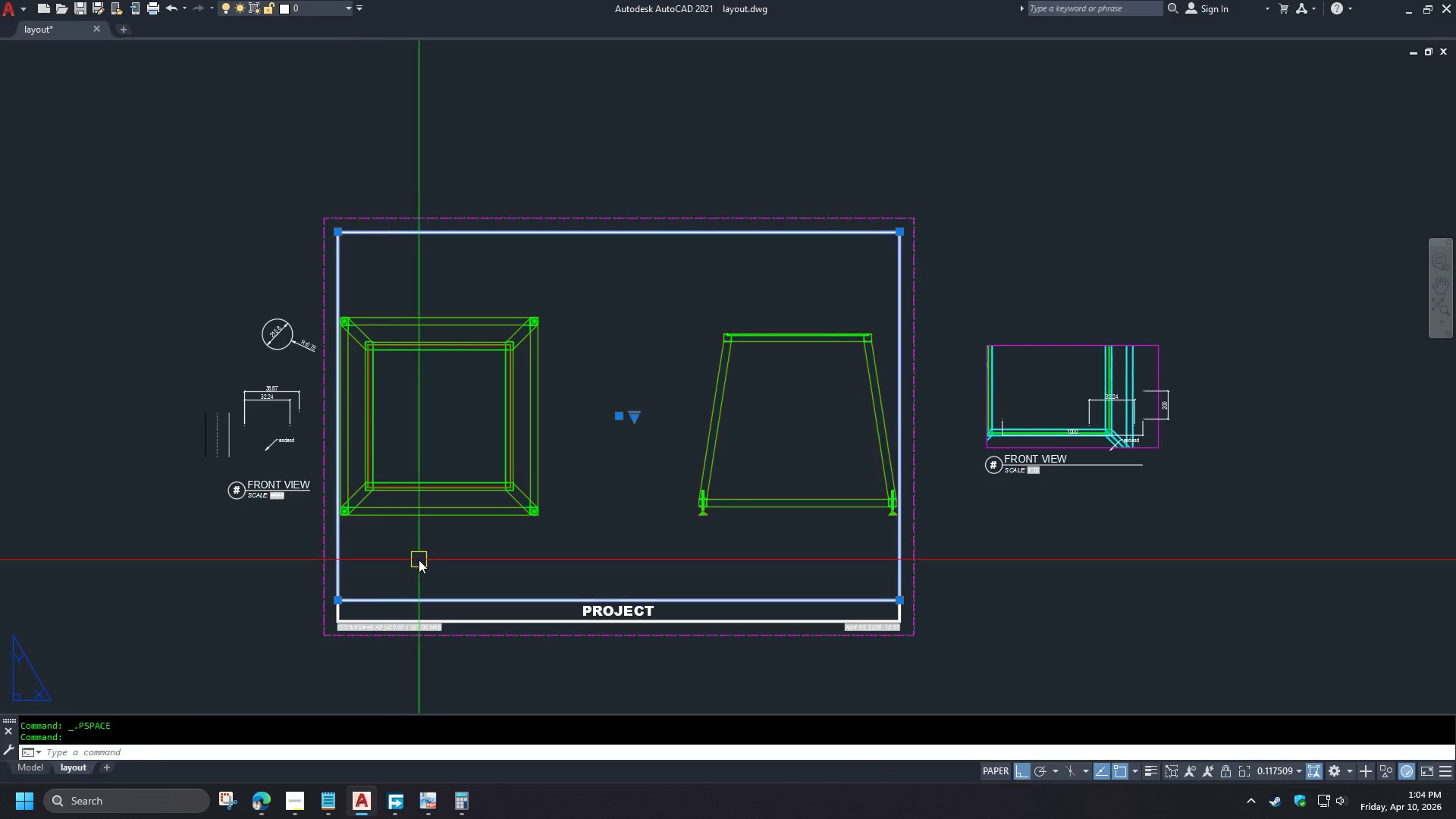 
key(Control+1)
 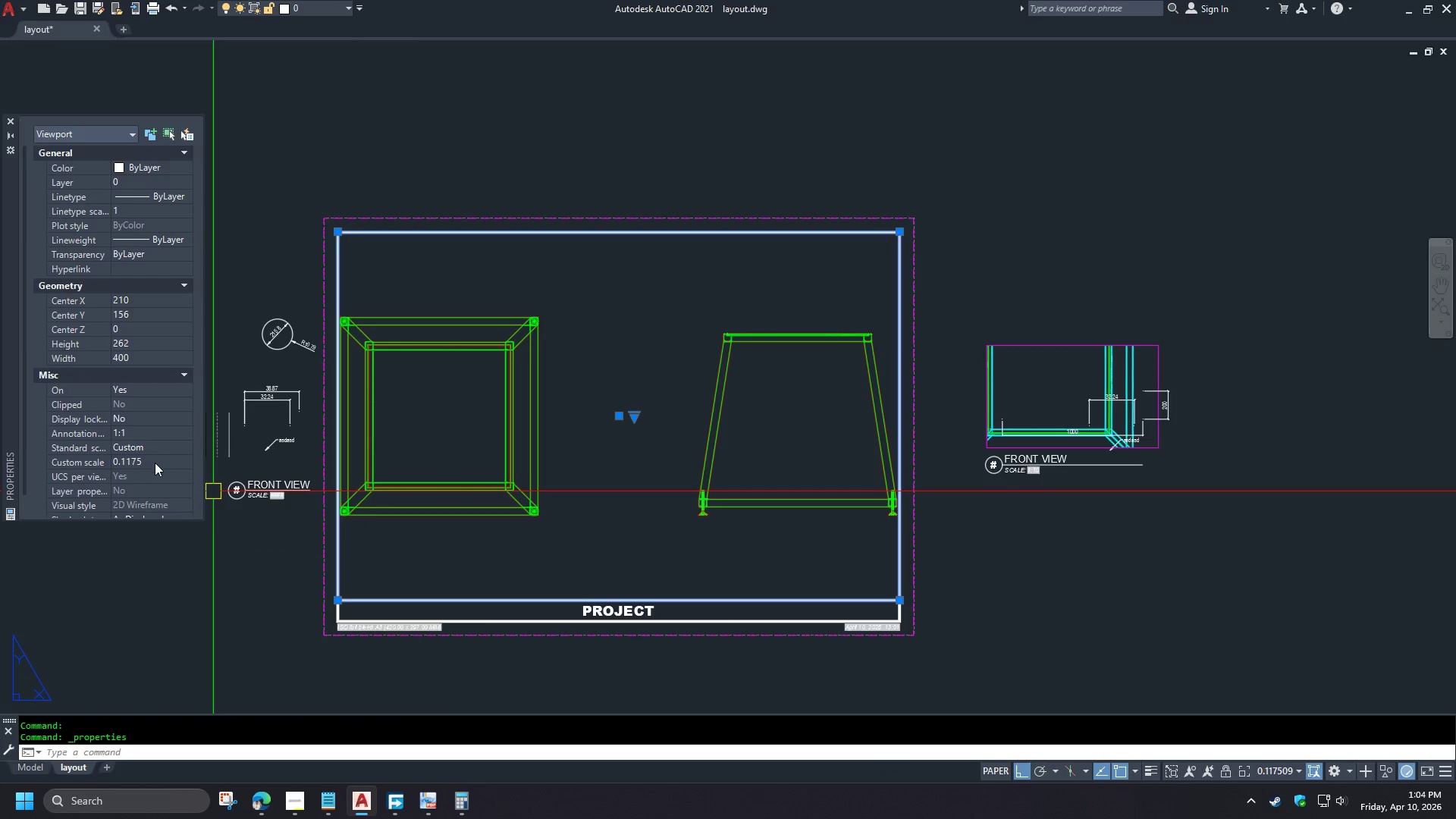 
left_click([155, 463])
 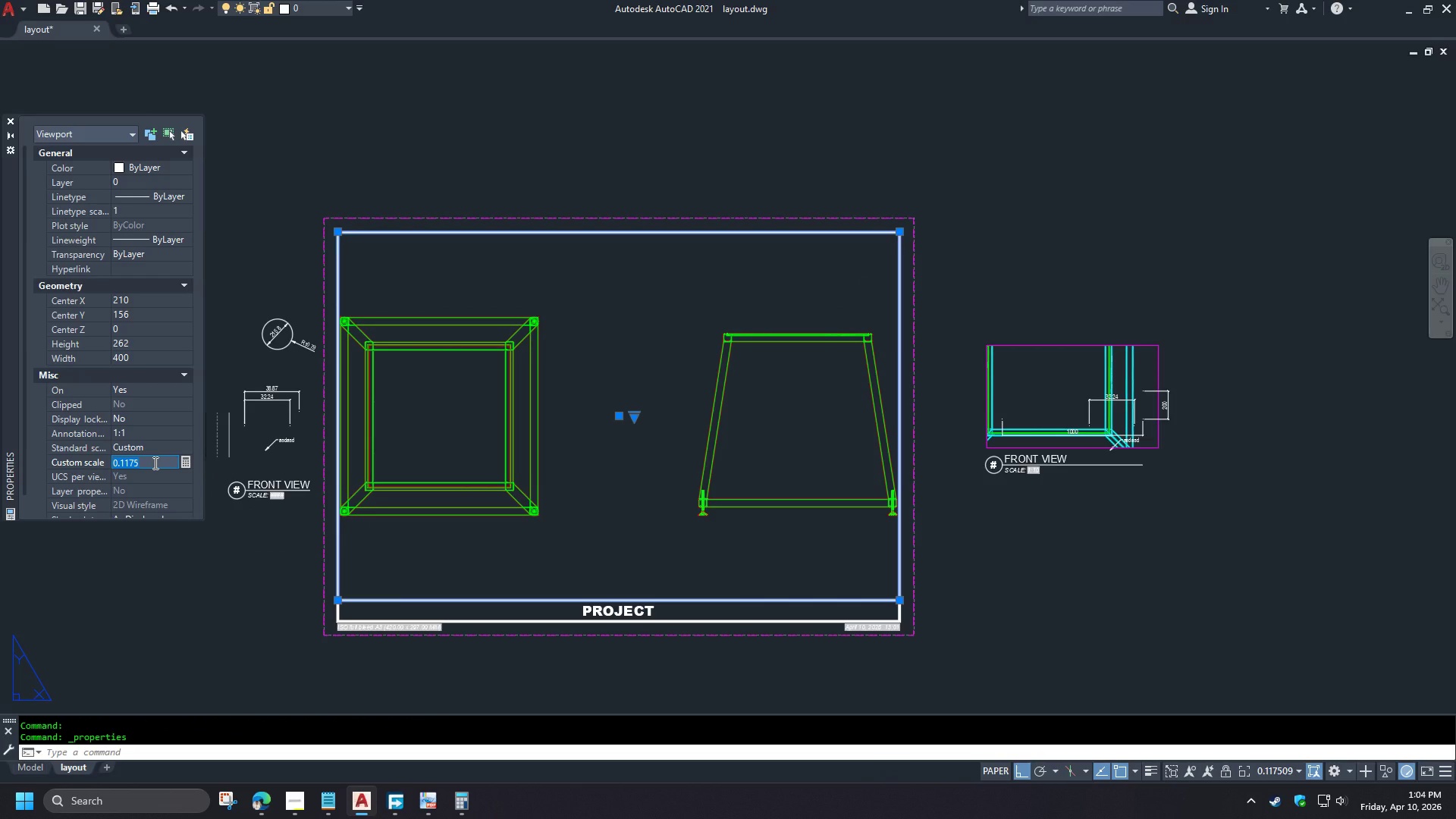 
wait(5.97)
 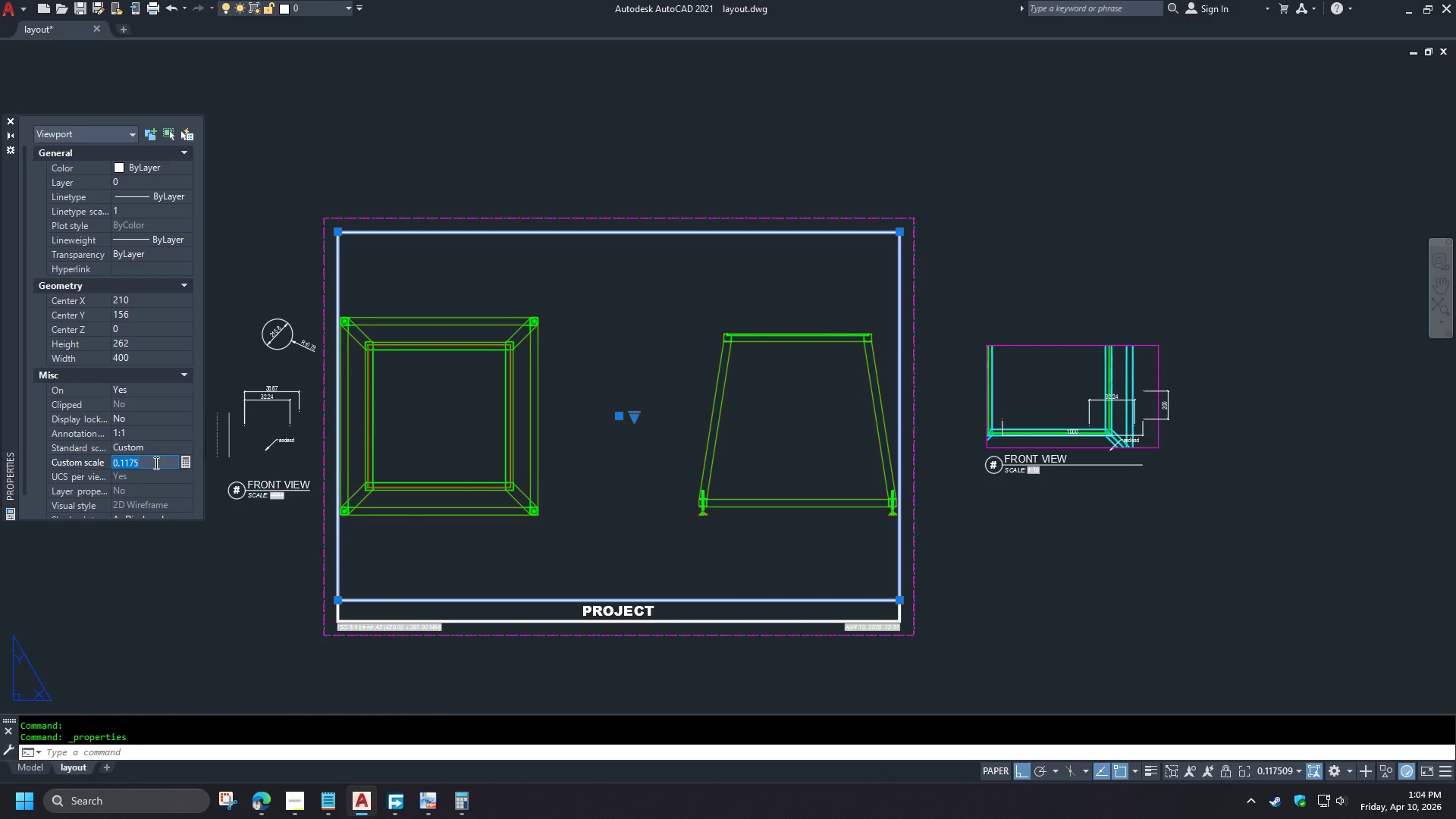 
key(NumpadDecimal)
 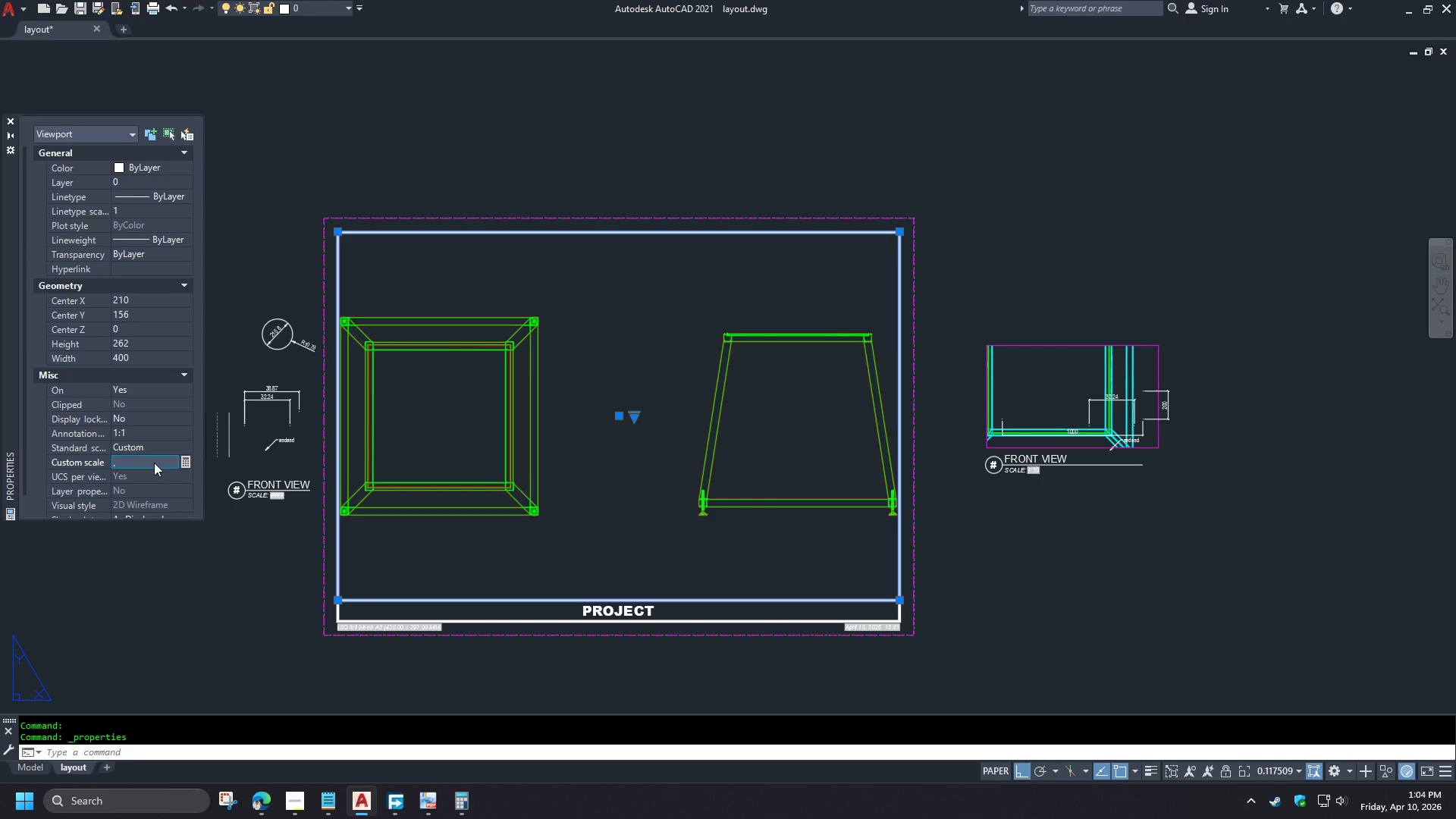 
key(Numpad1)
 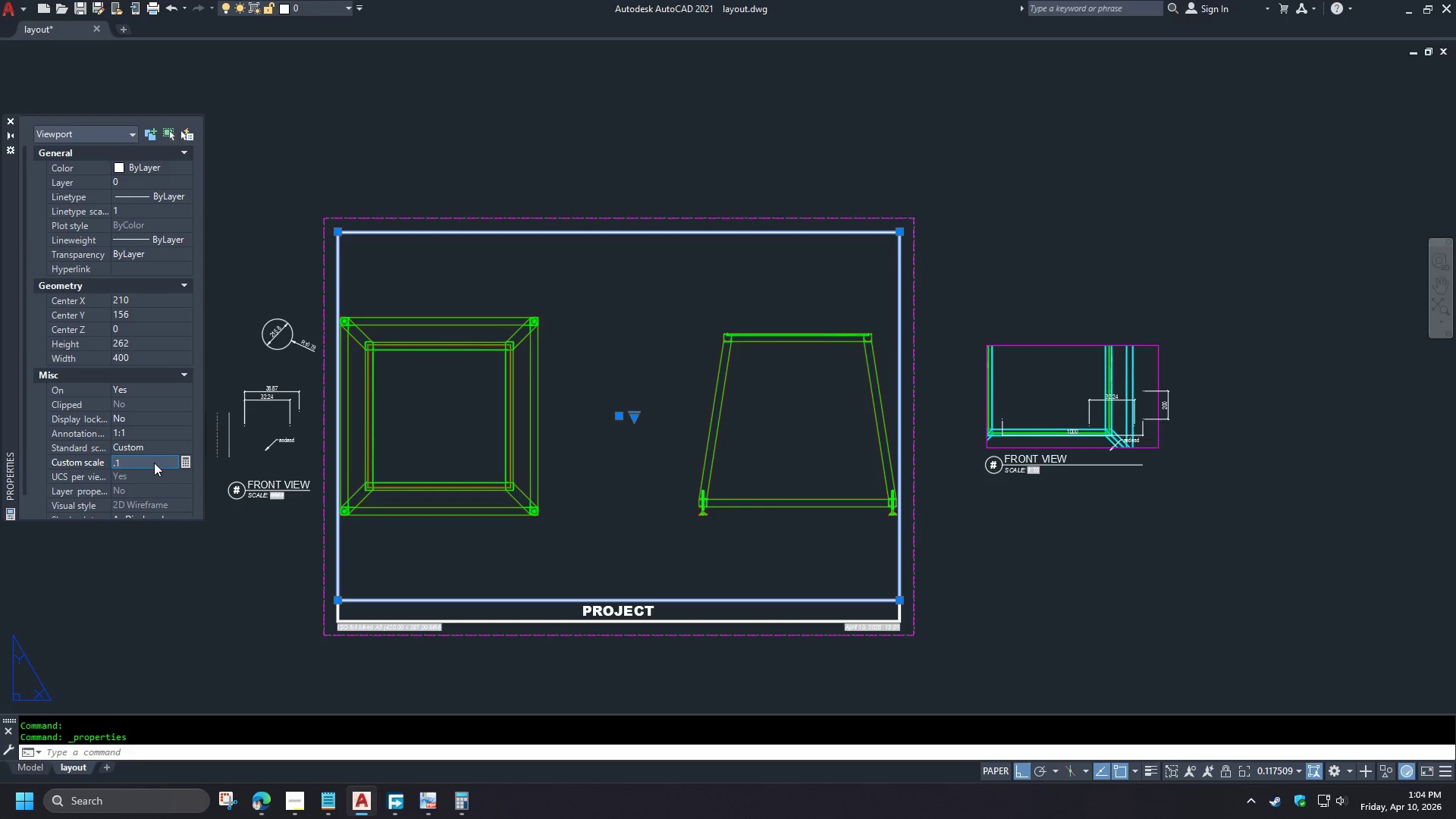 
key(NumpadEnter)
 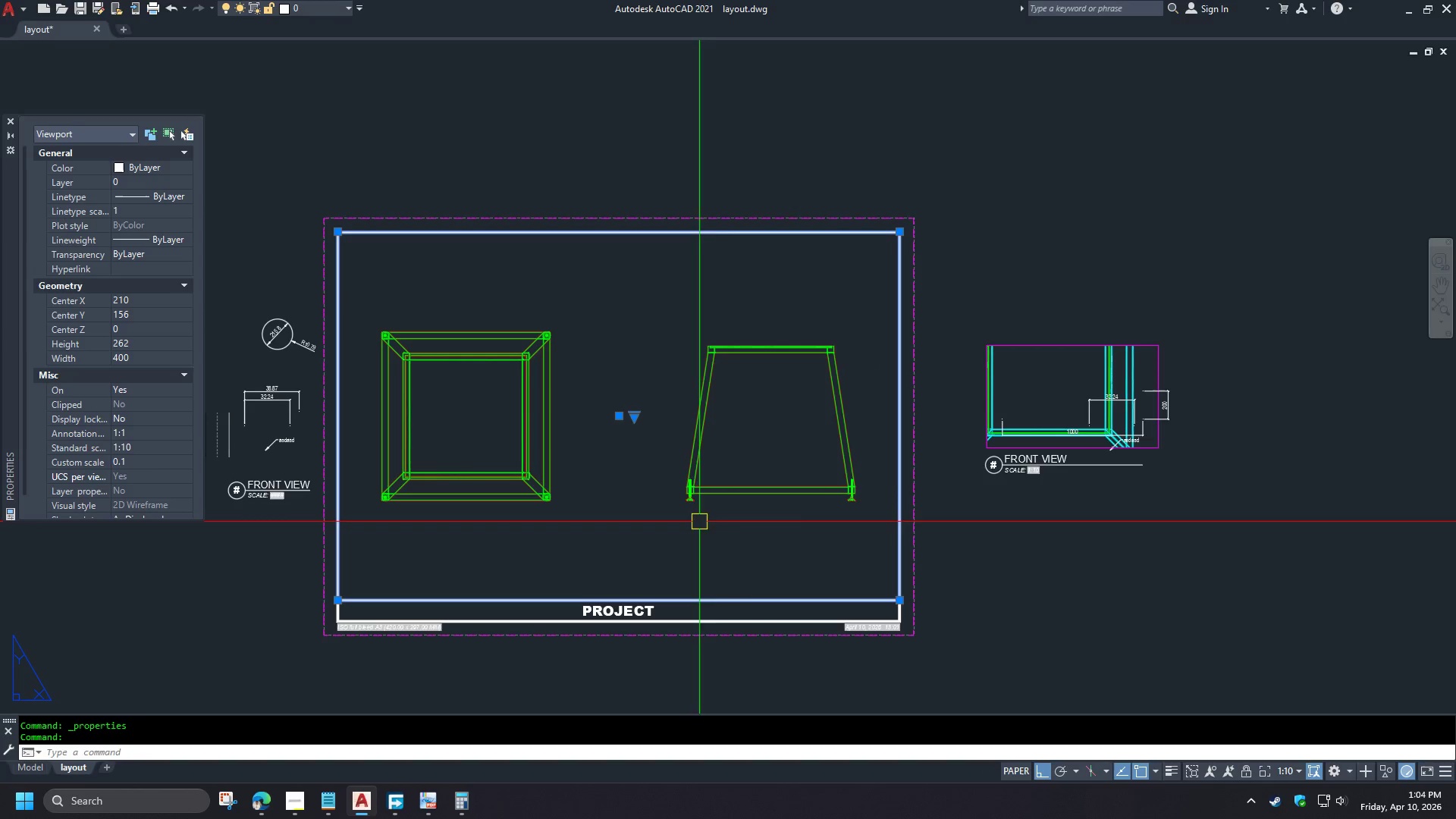 
key(Control+1)
 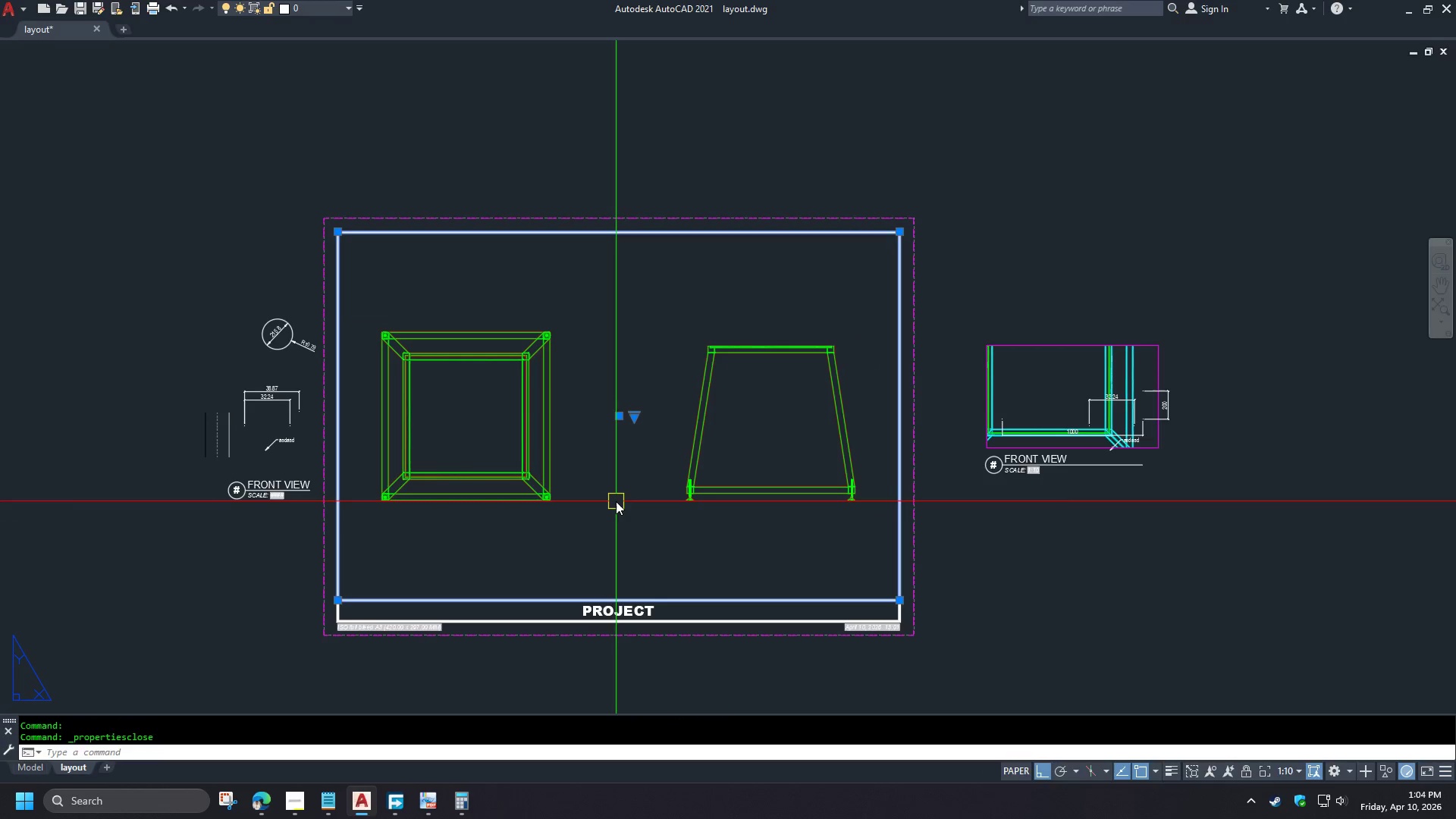 
key(Escape)
 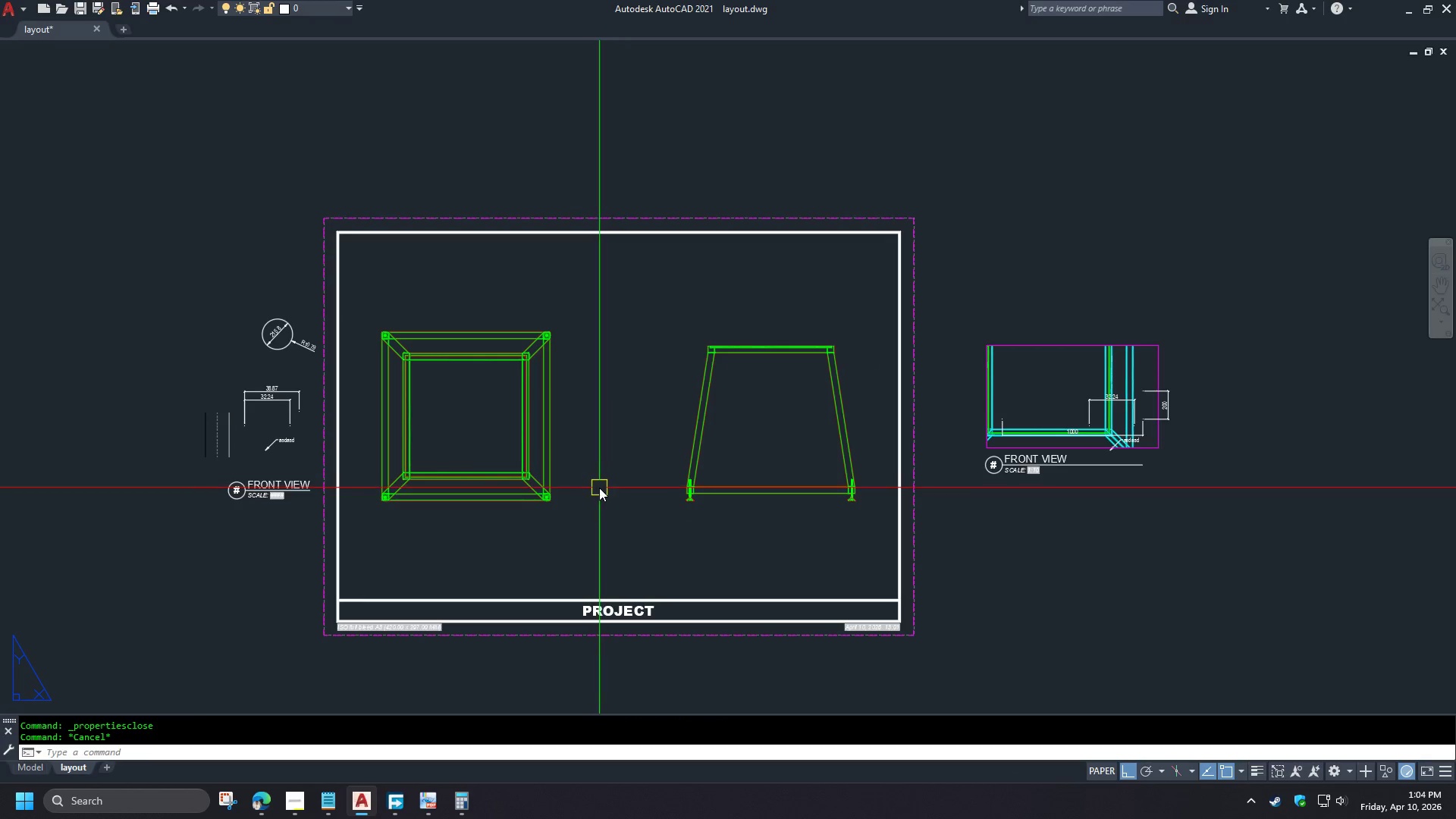 
scroll: coordinate [597, 485], scroll_direction: up, amount: 1.0
 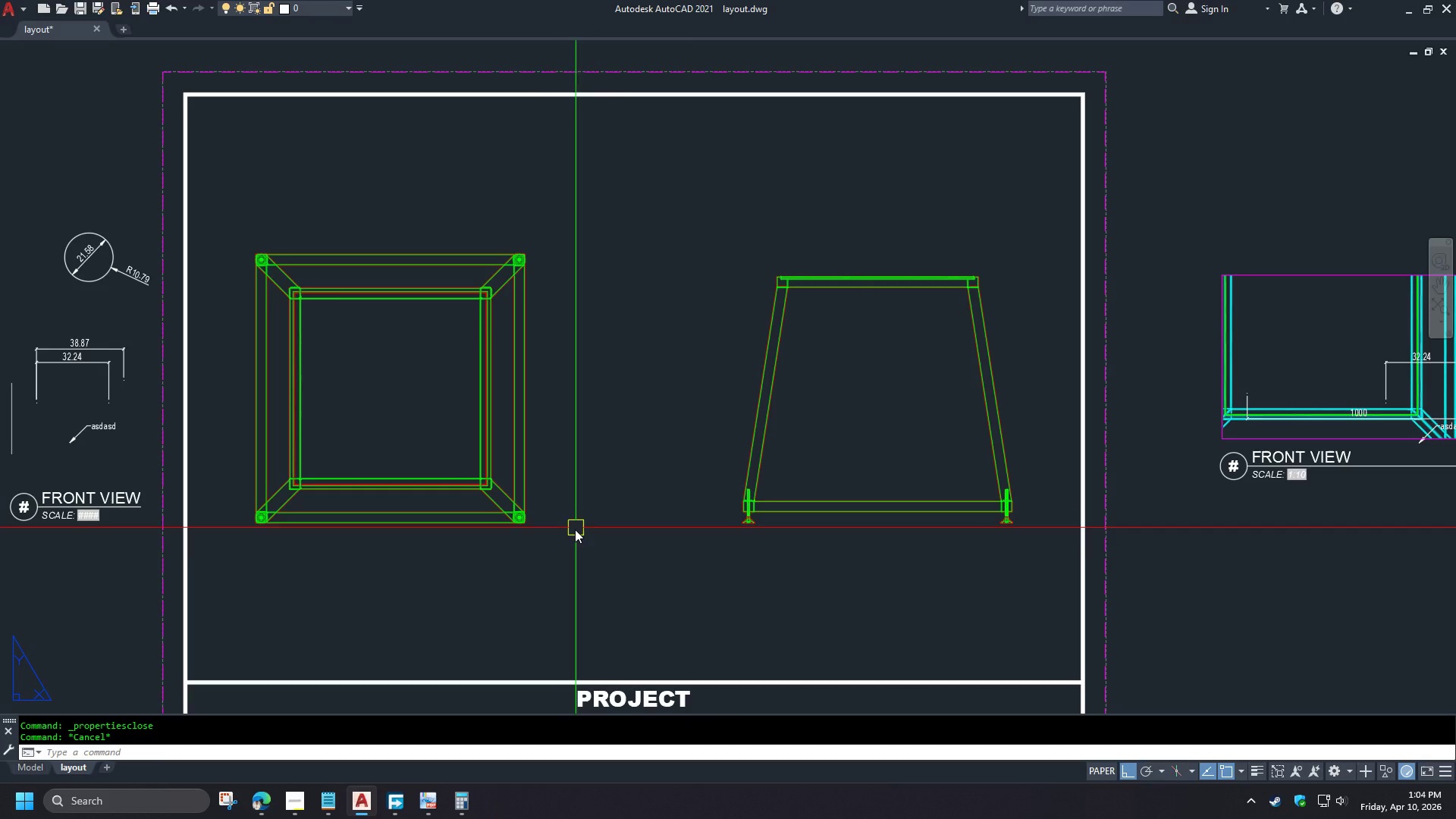 
left_click([190, 631])
 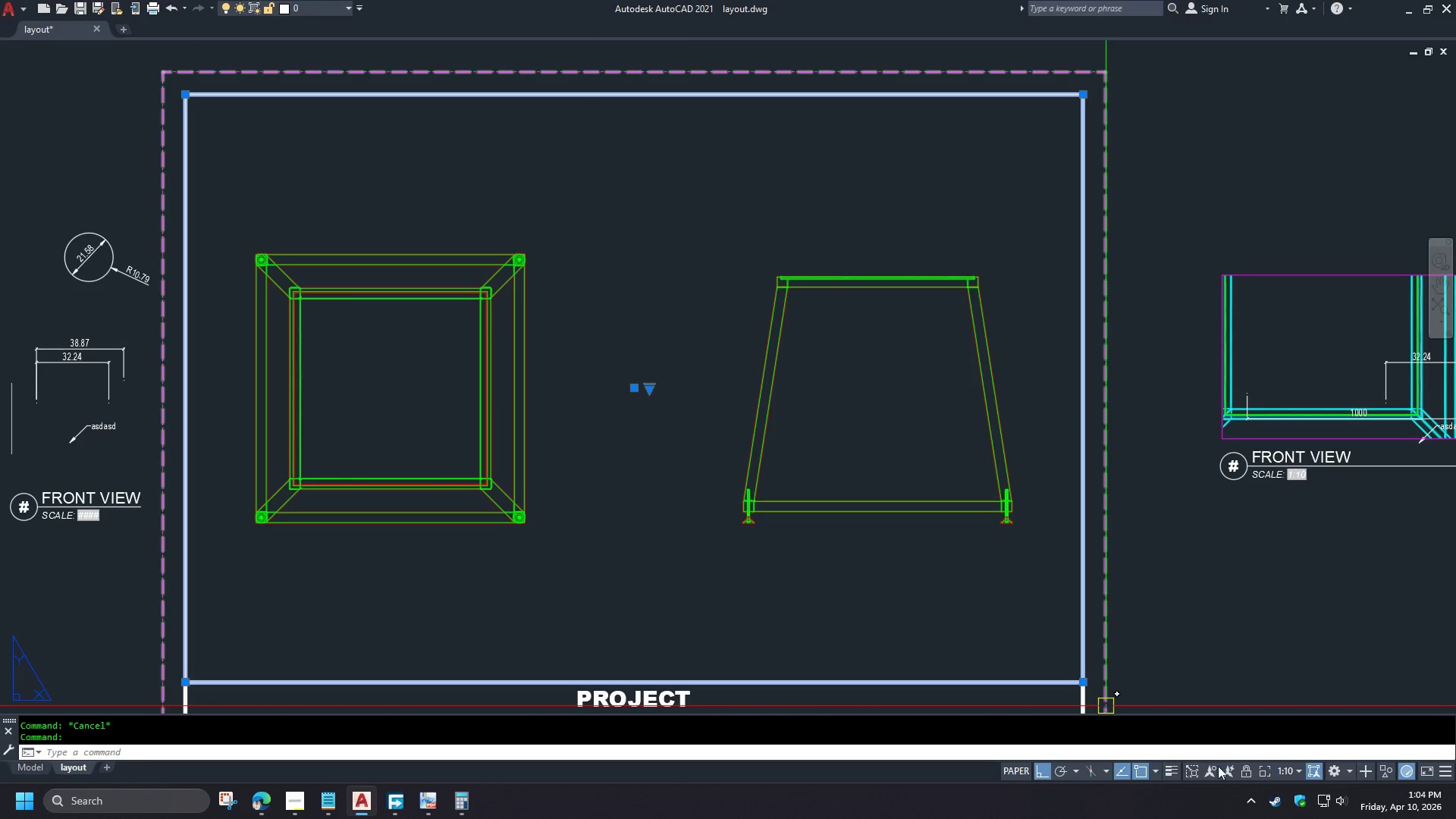 
left_click([1244, 772])
 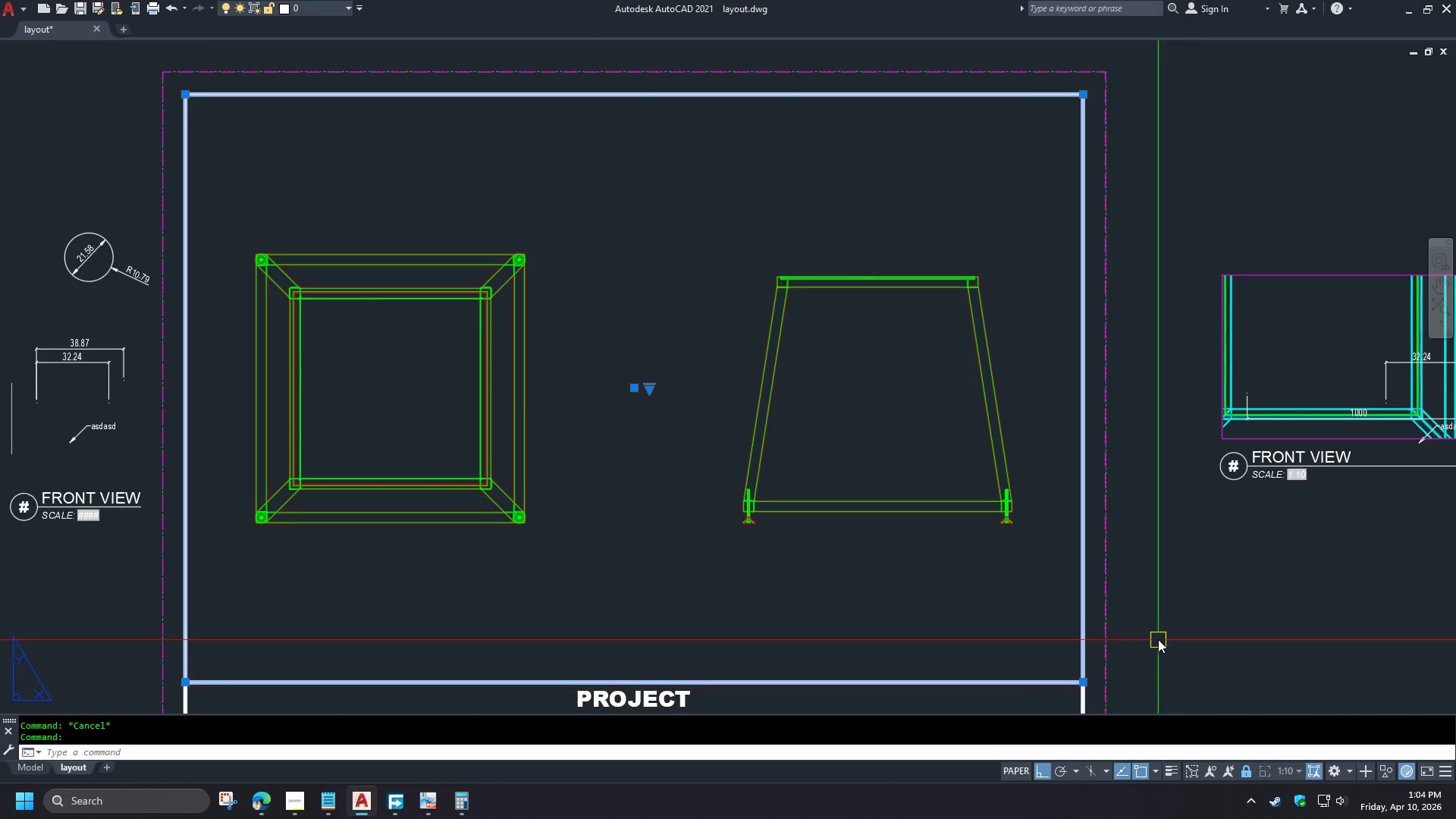 
key(Escape)
type(ma )
 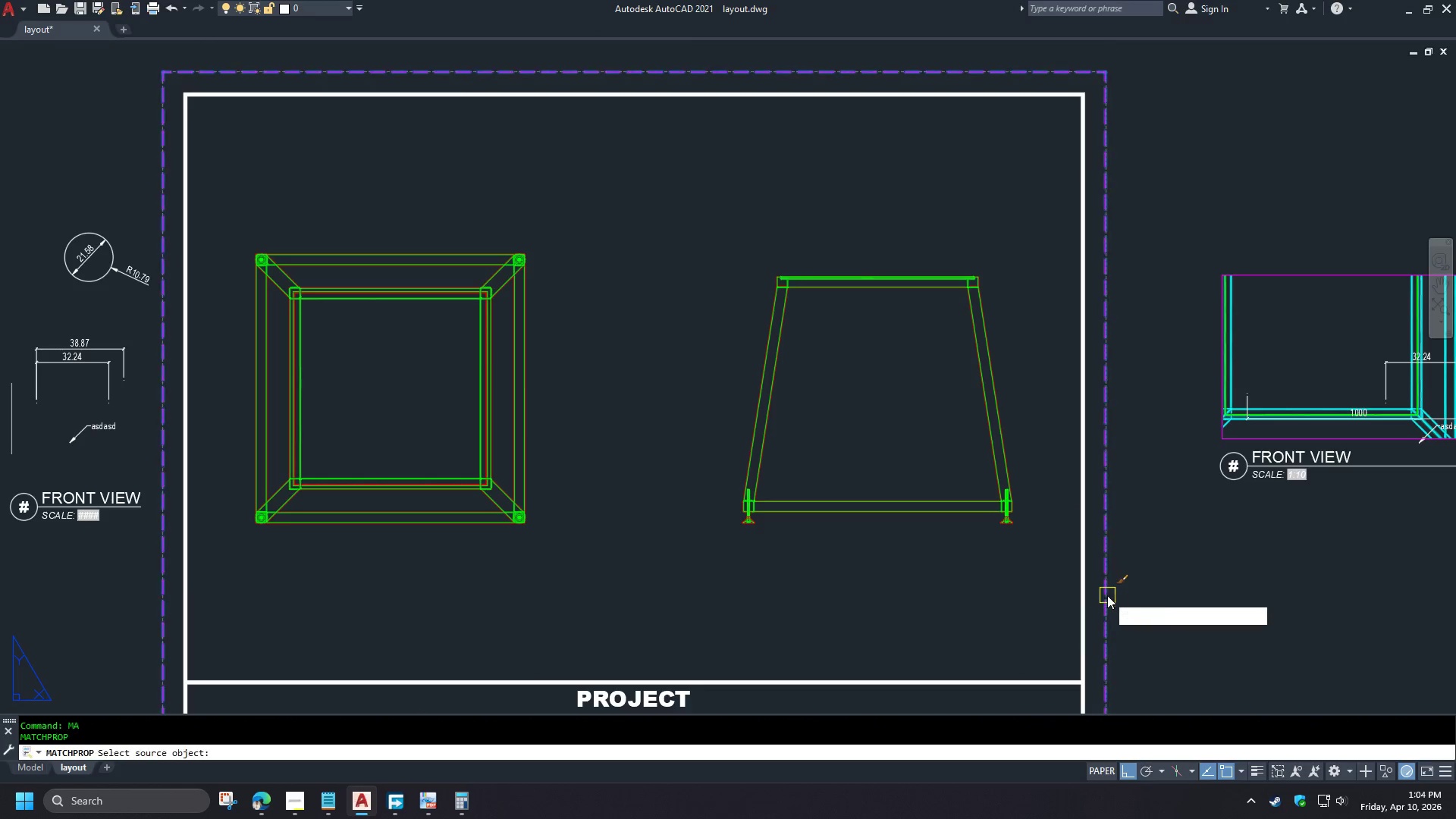 
left_click([1107, 595])
 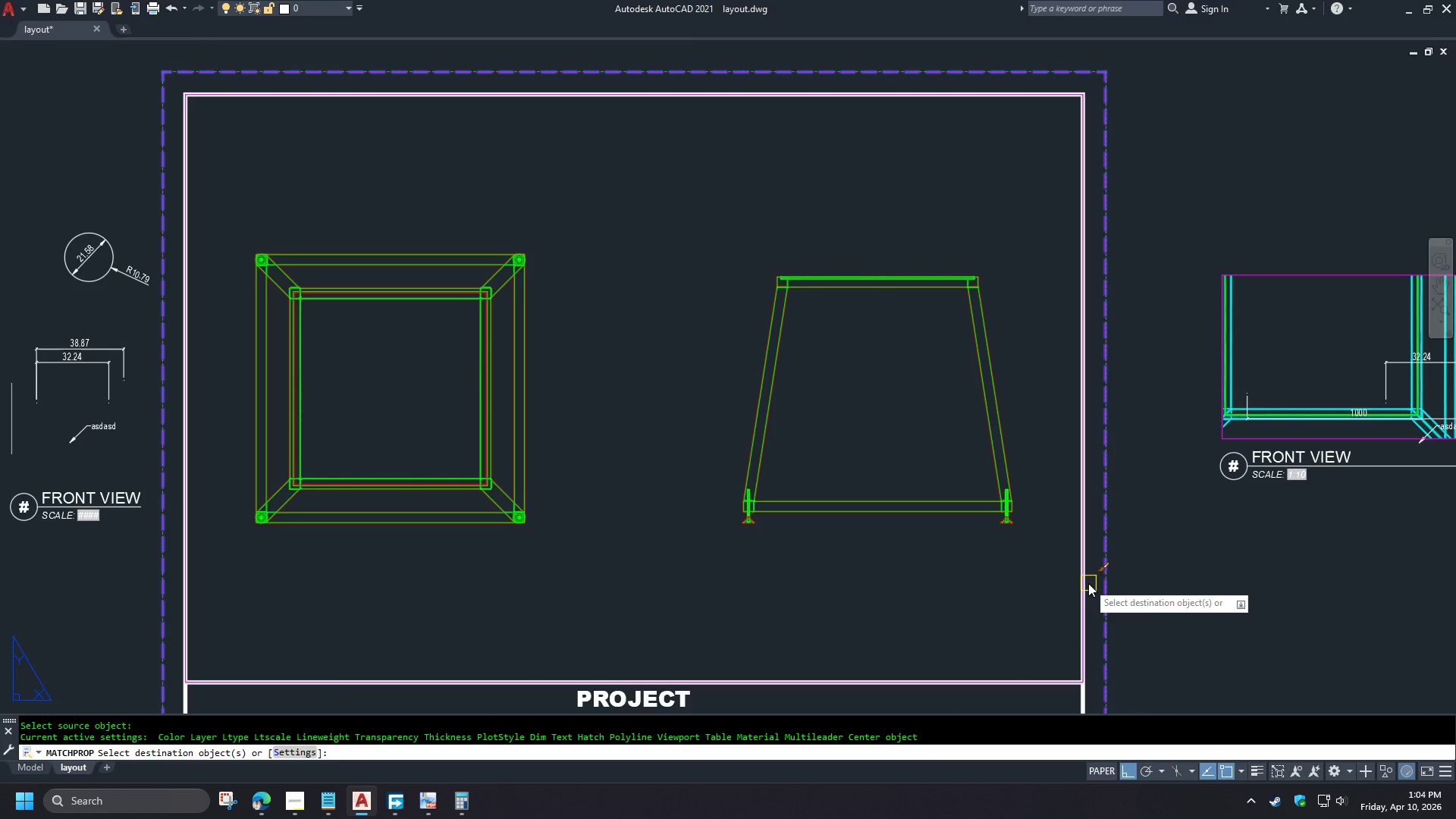 
left_click([1088, 583])
 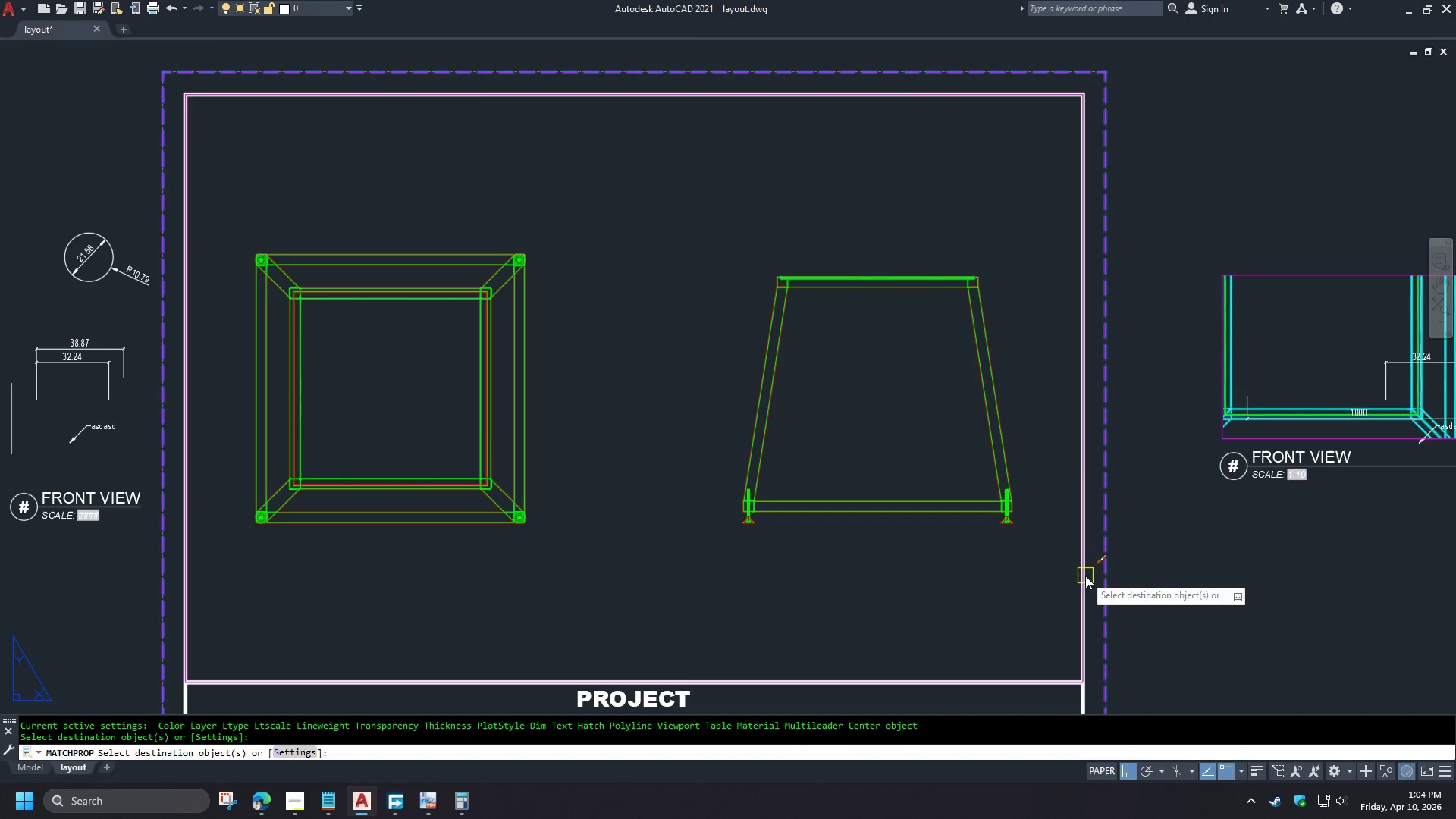 
key(Space)
 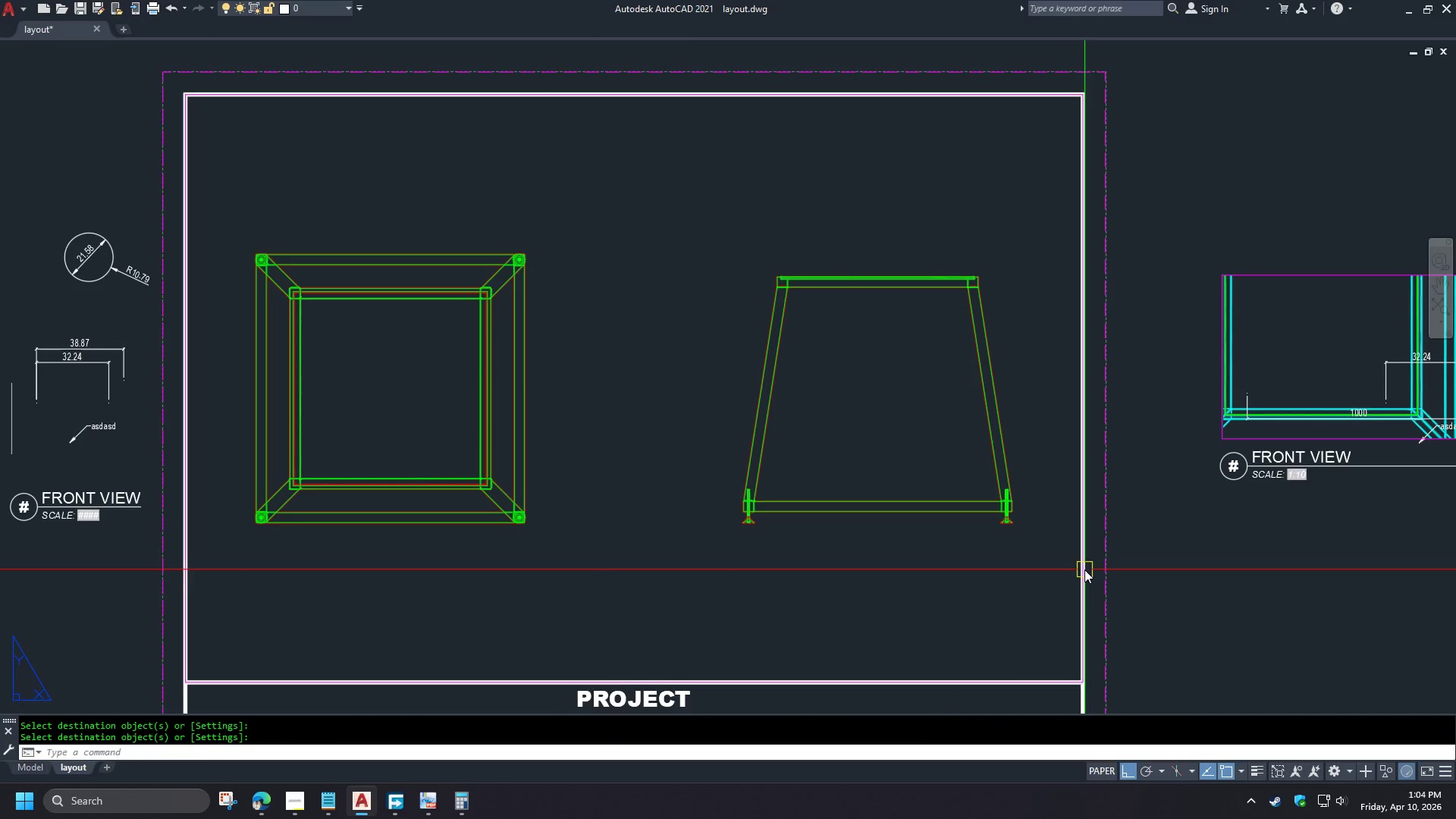 
double_click([1084, 570])
 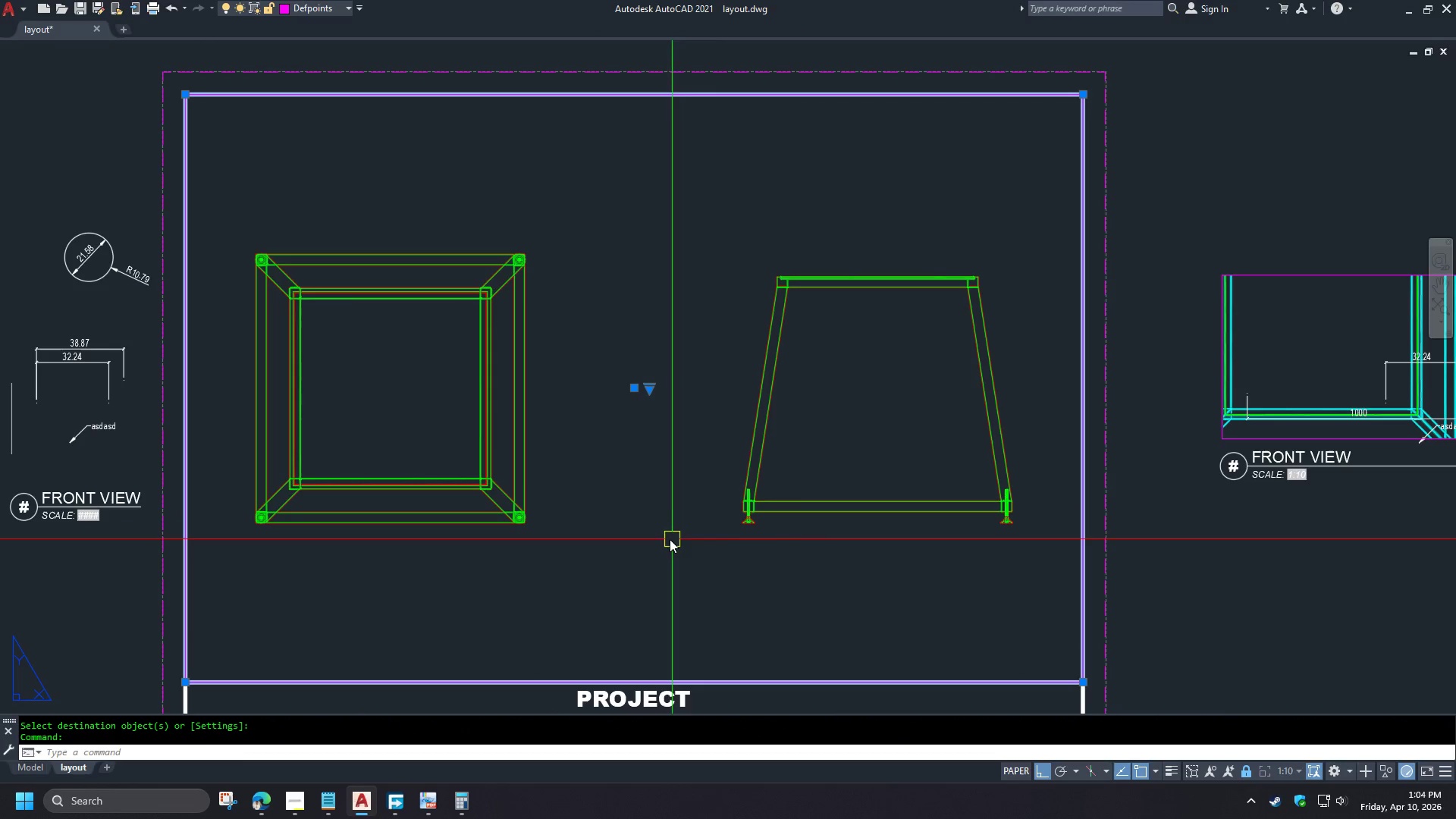 
key(Escape)
type(rec end )
 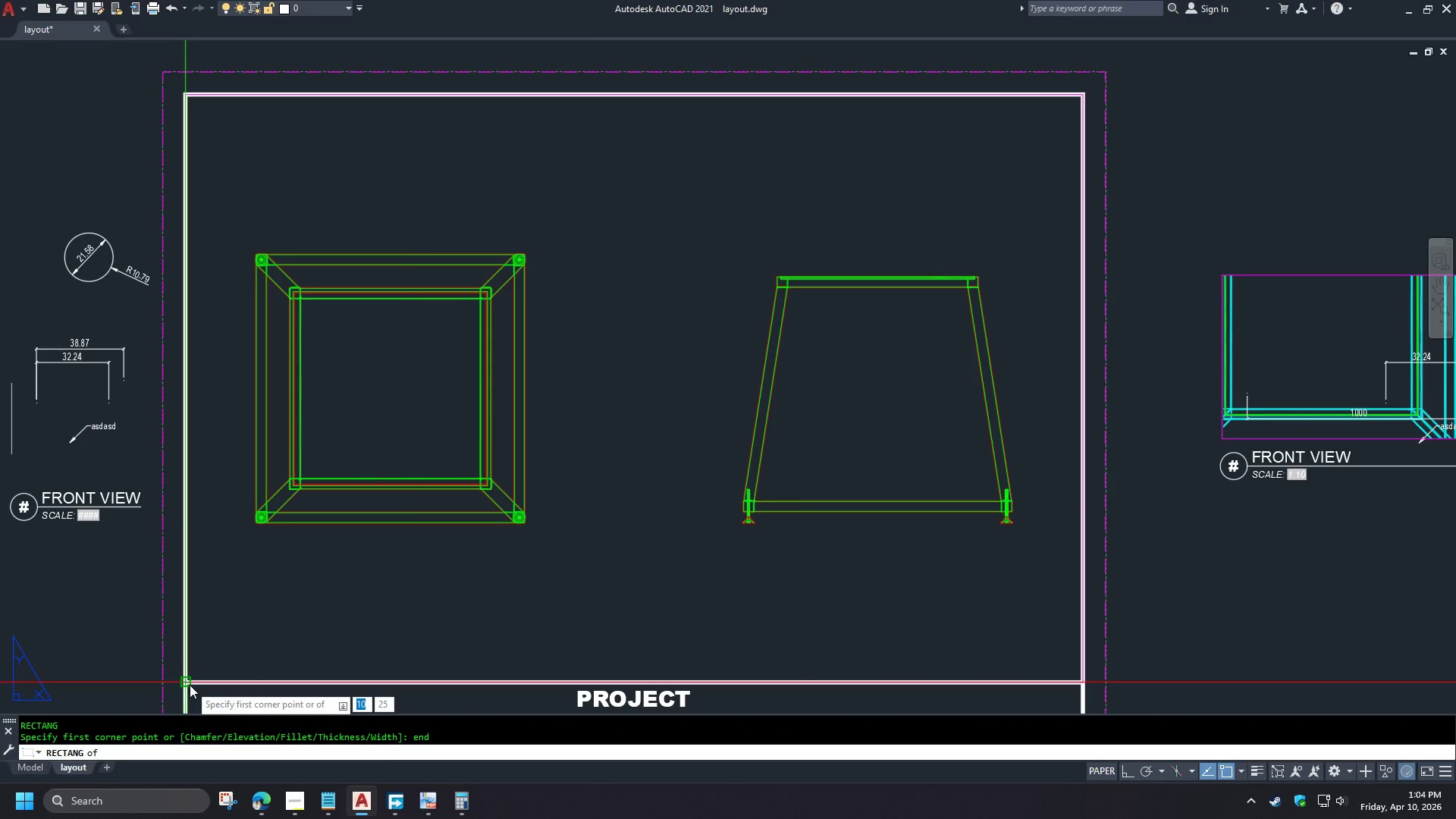 
left_click([190, 685])
 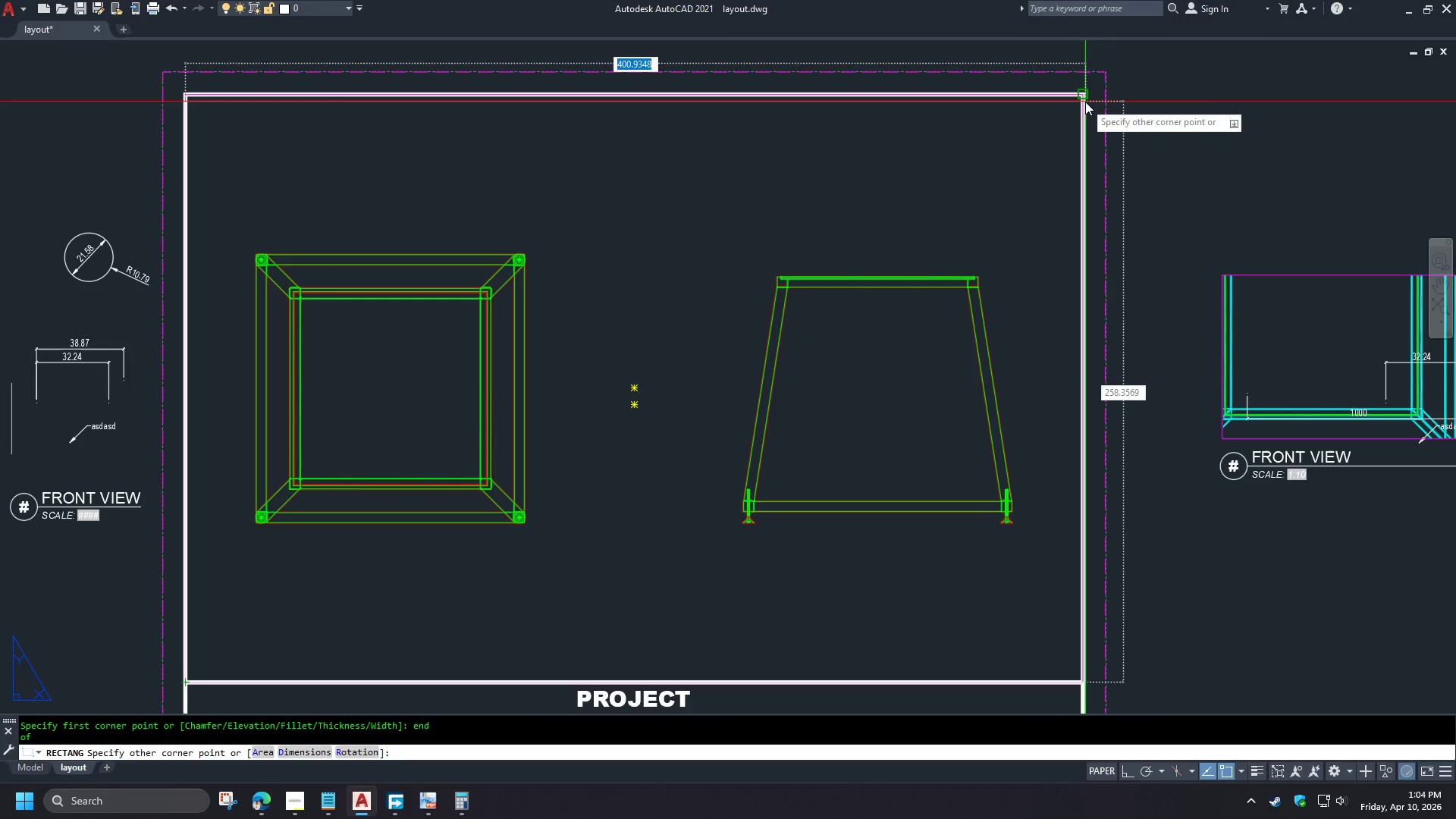 
left_click([1085, 97])
 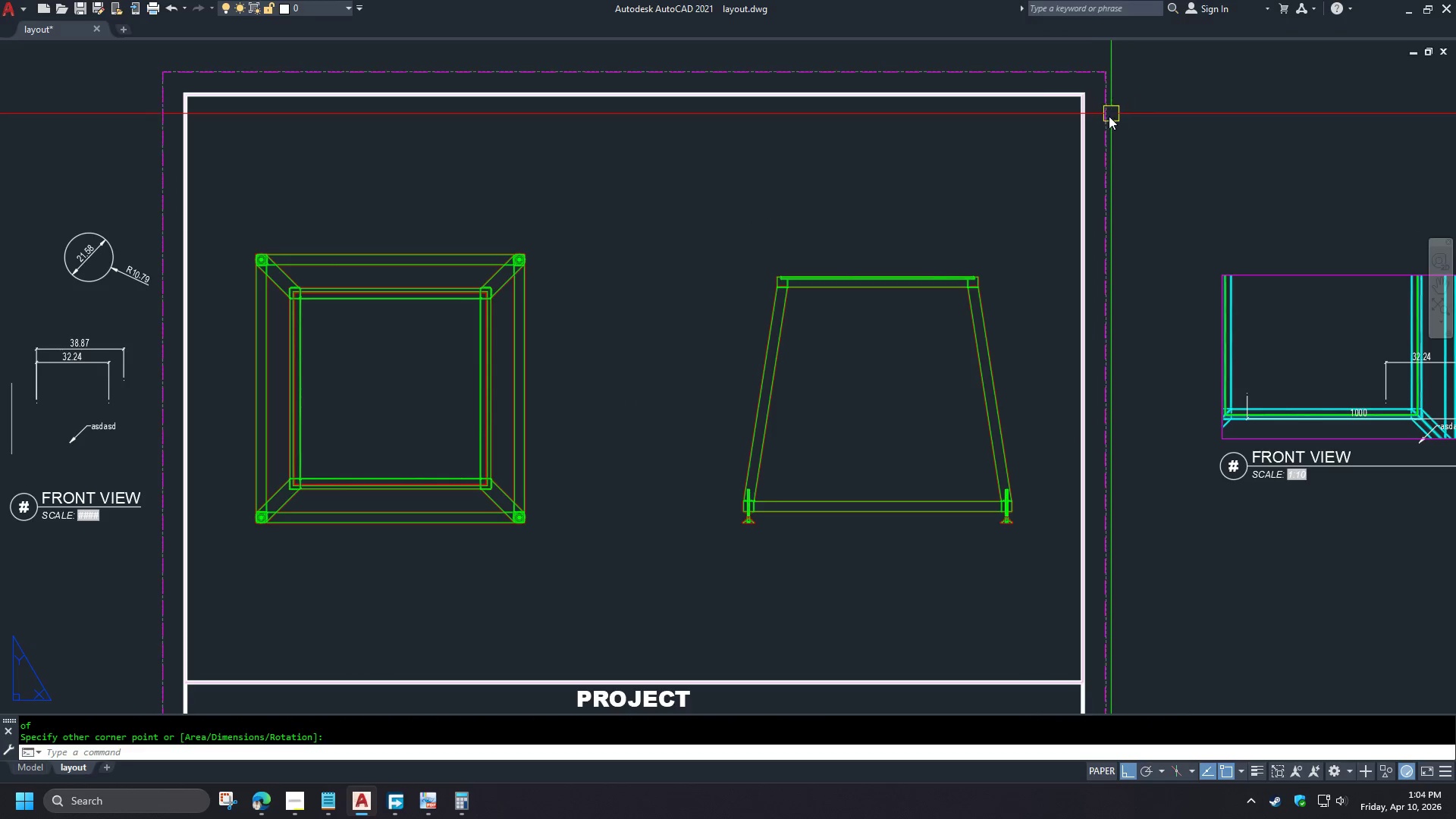 
left_click([1081, 136])
 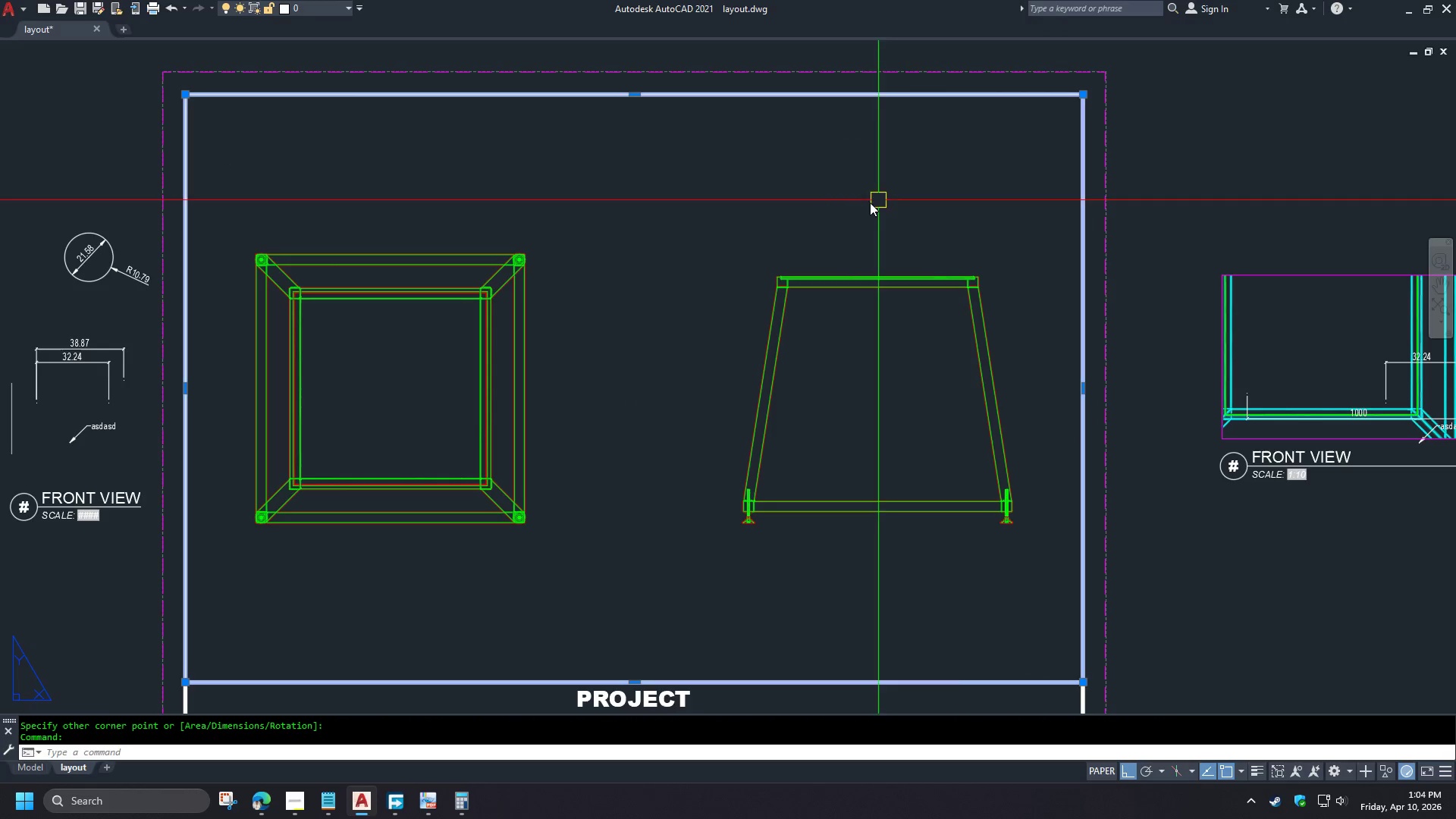 
type(chs )
 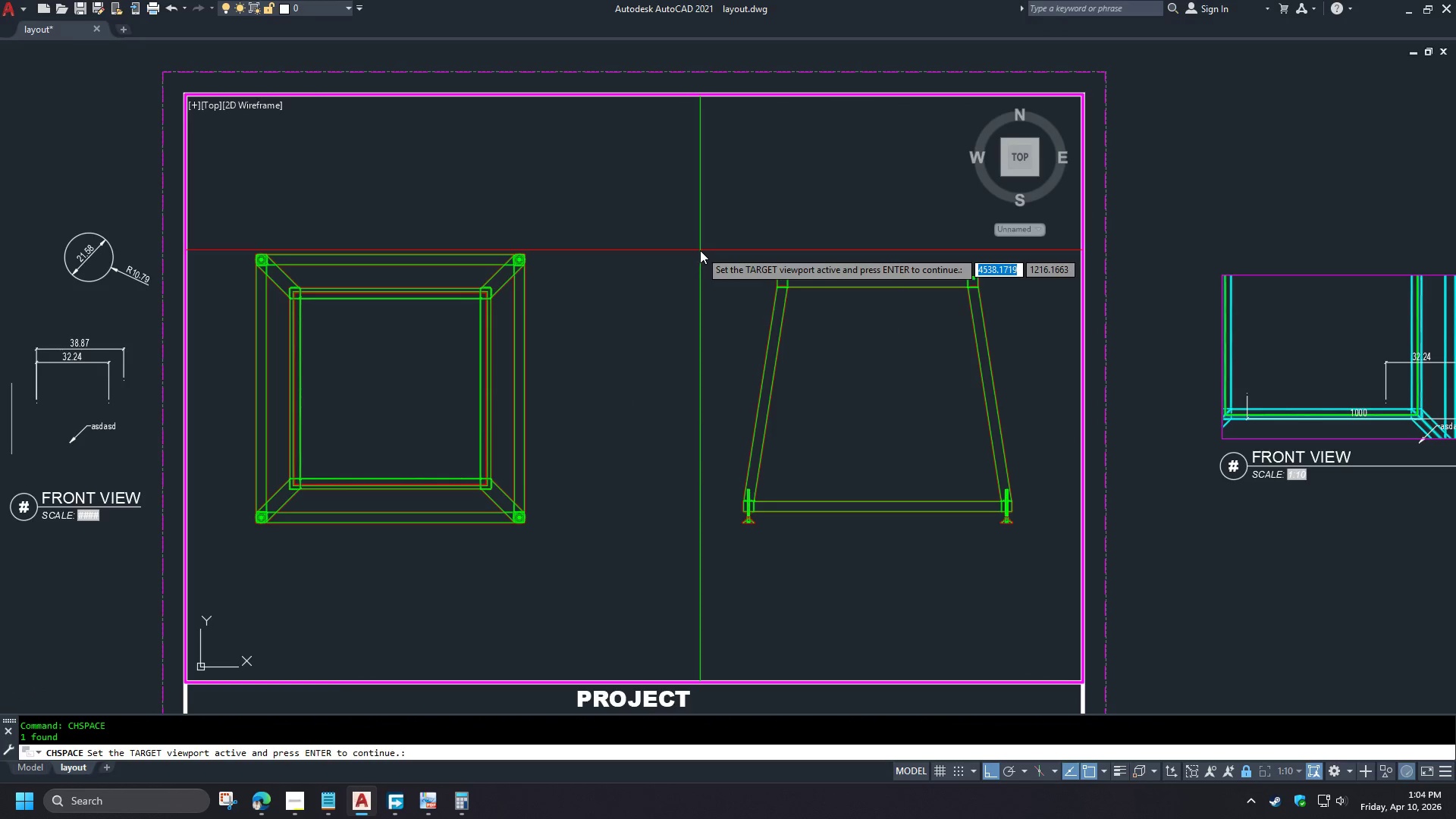 
key(Space)
 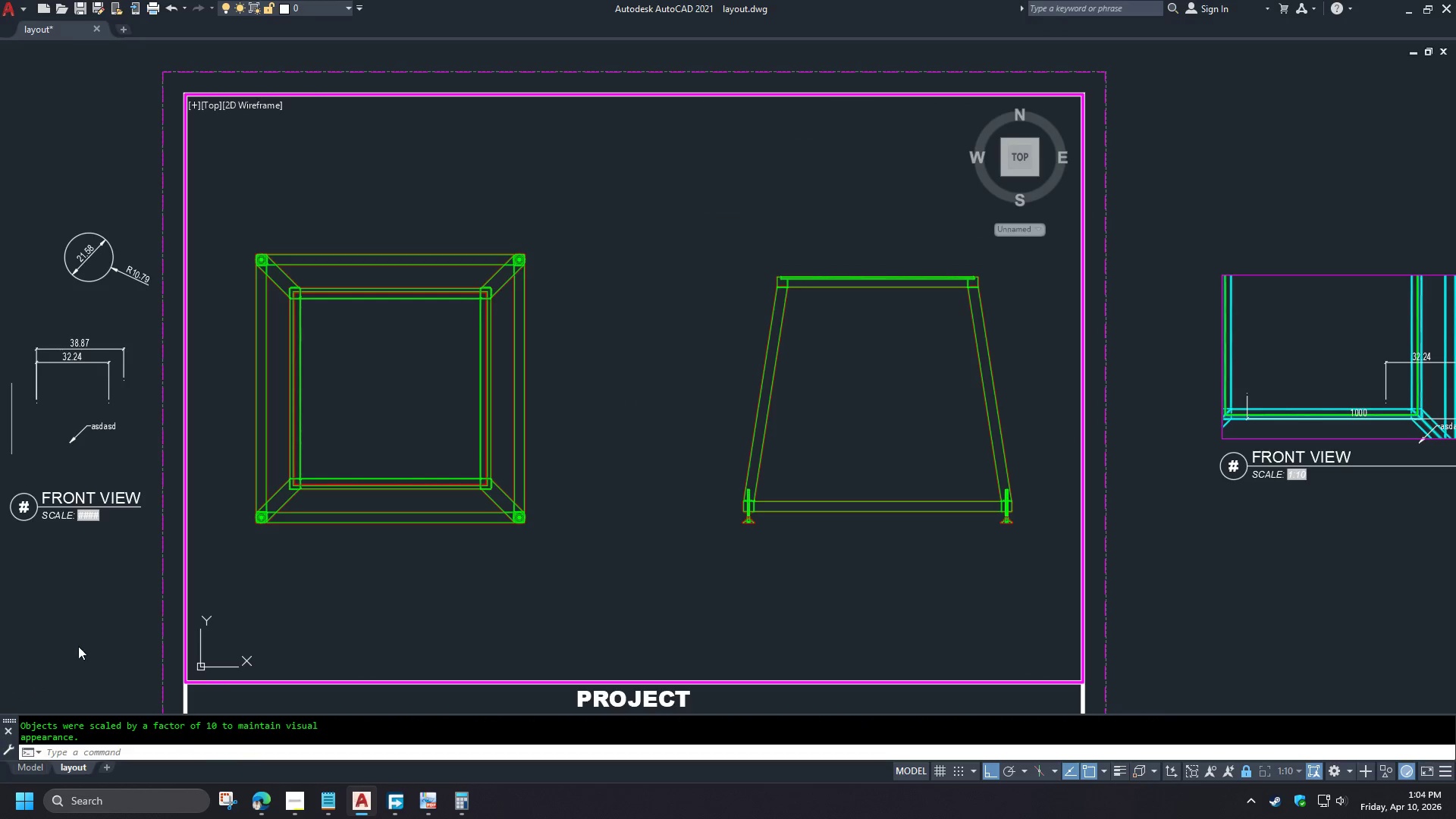 
double_click([74, 651])
 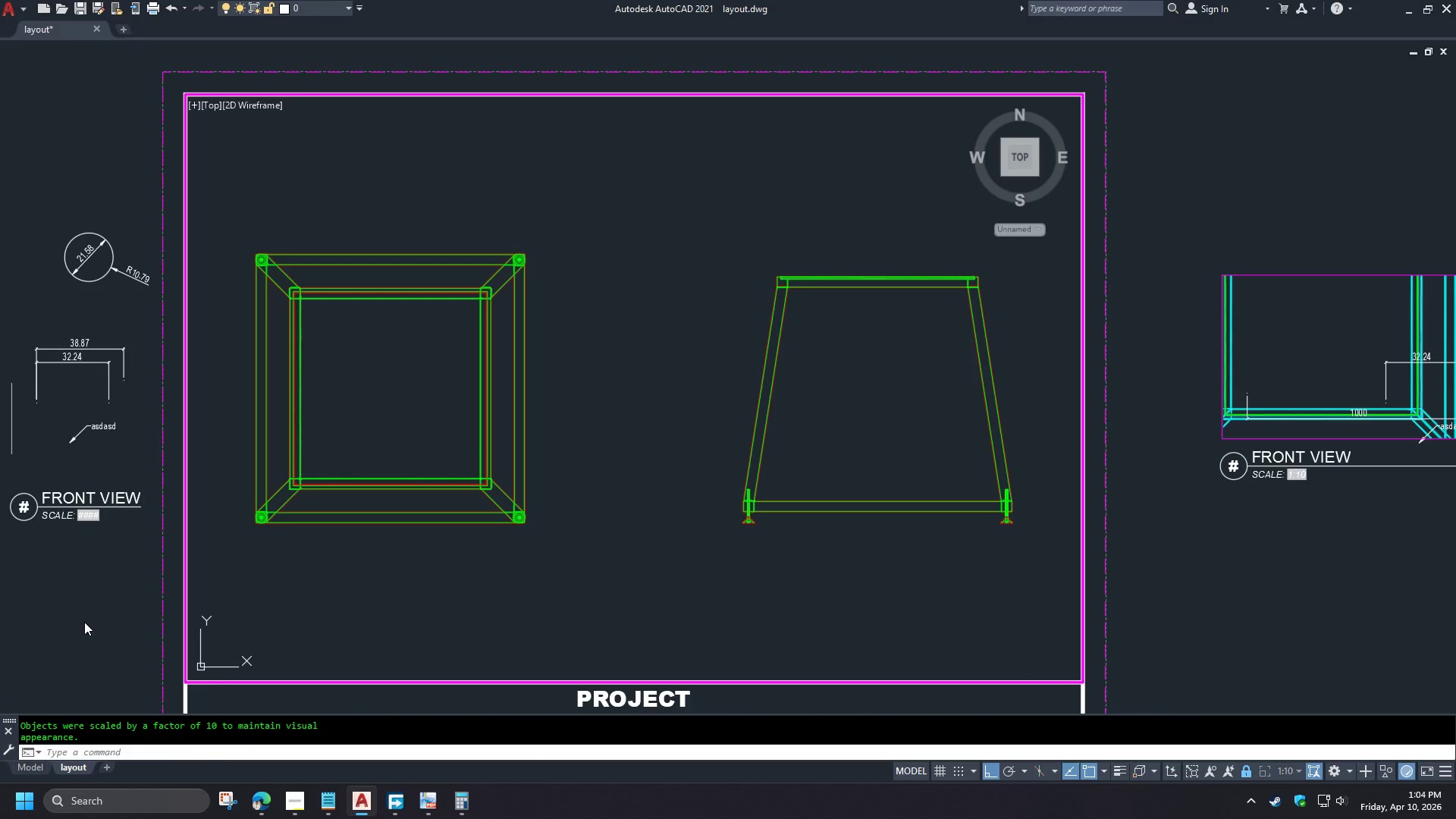 
double_click([84, 622])
 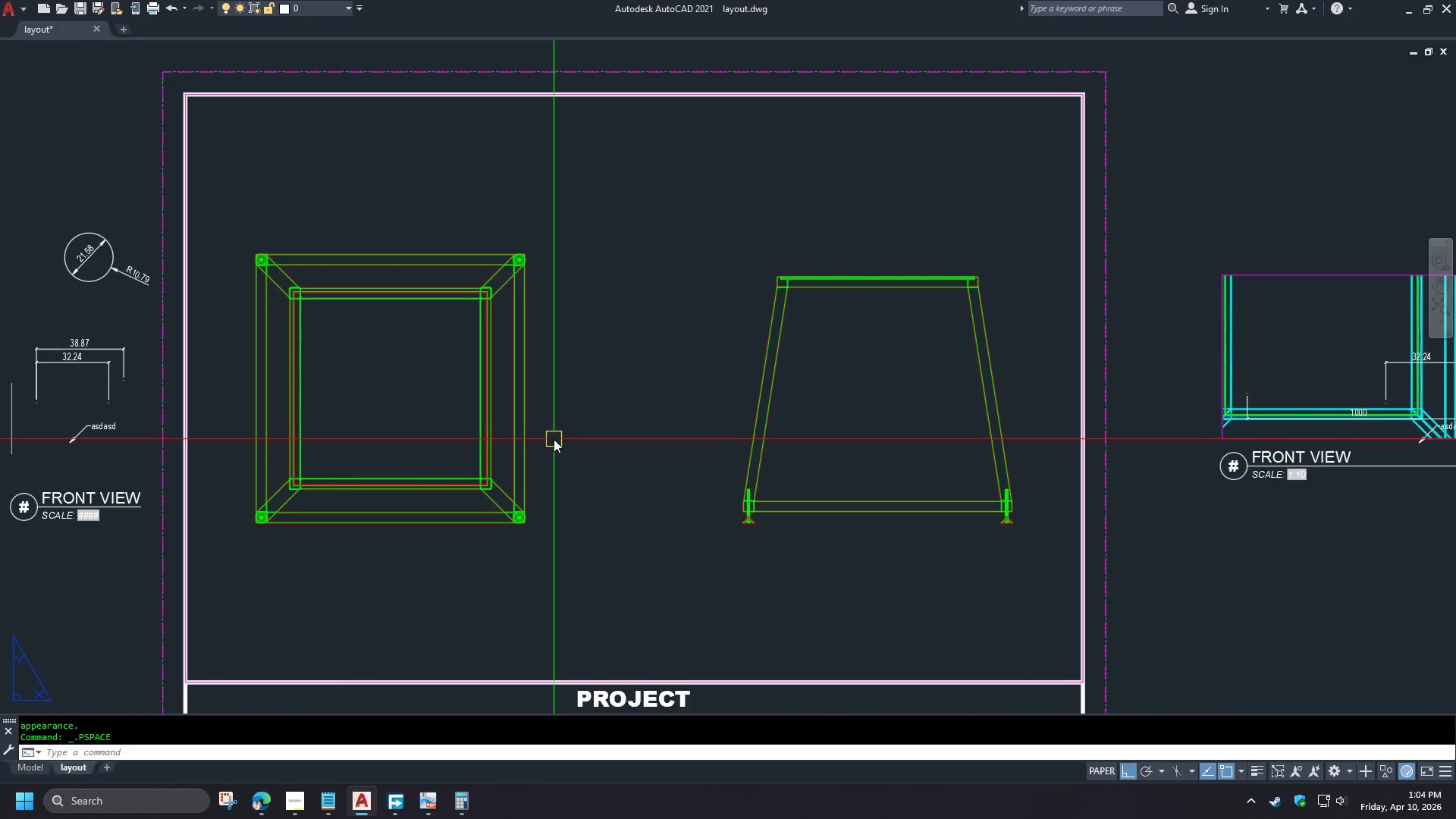 
key(D)
 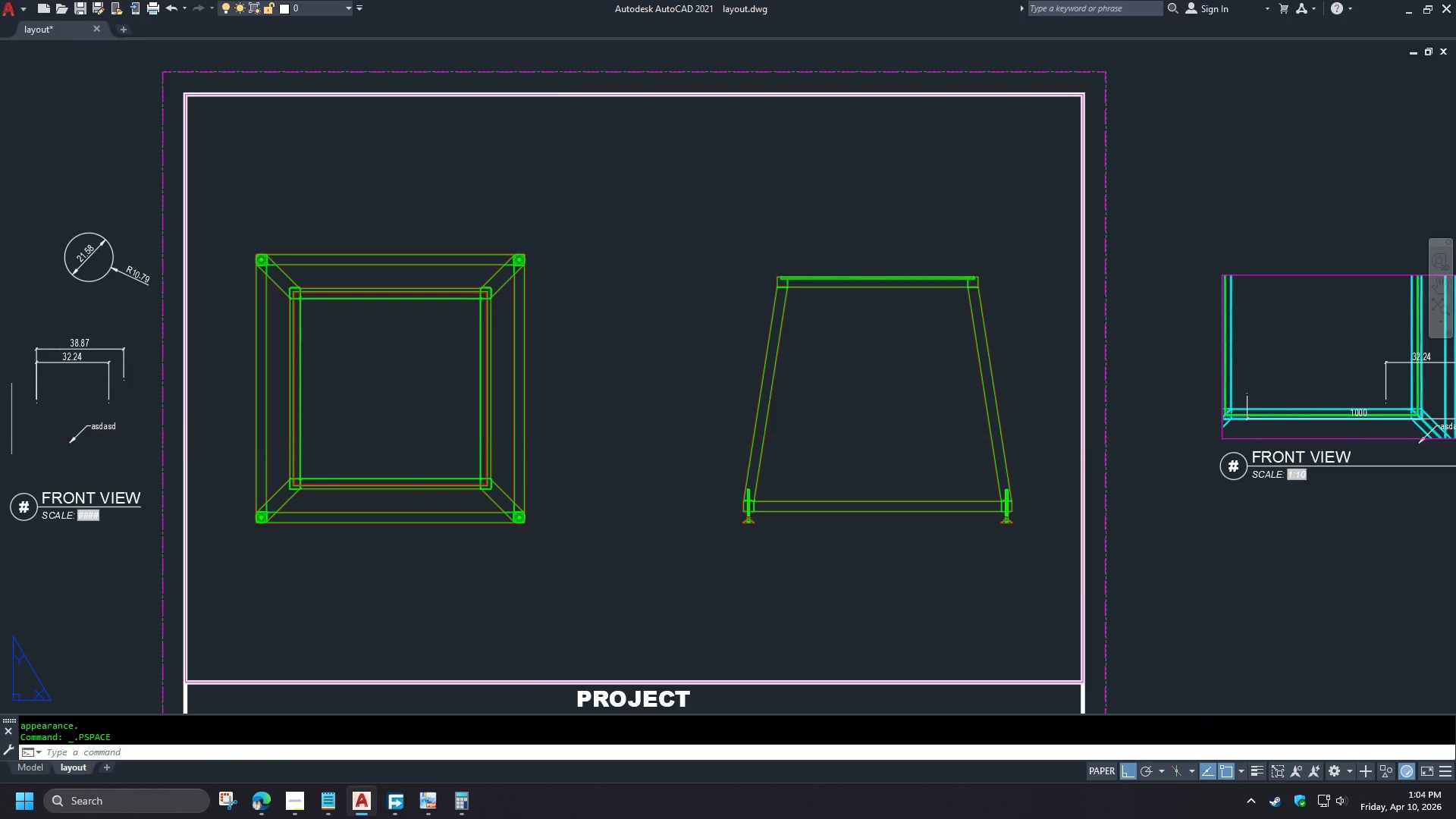 
key(Space)
 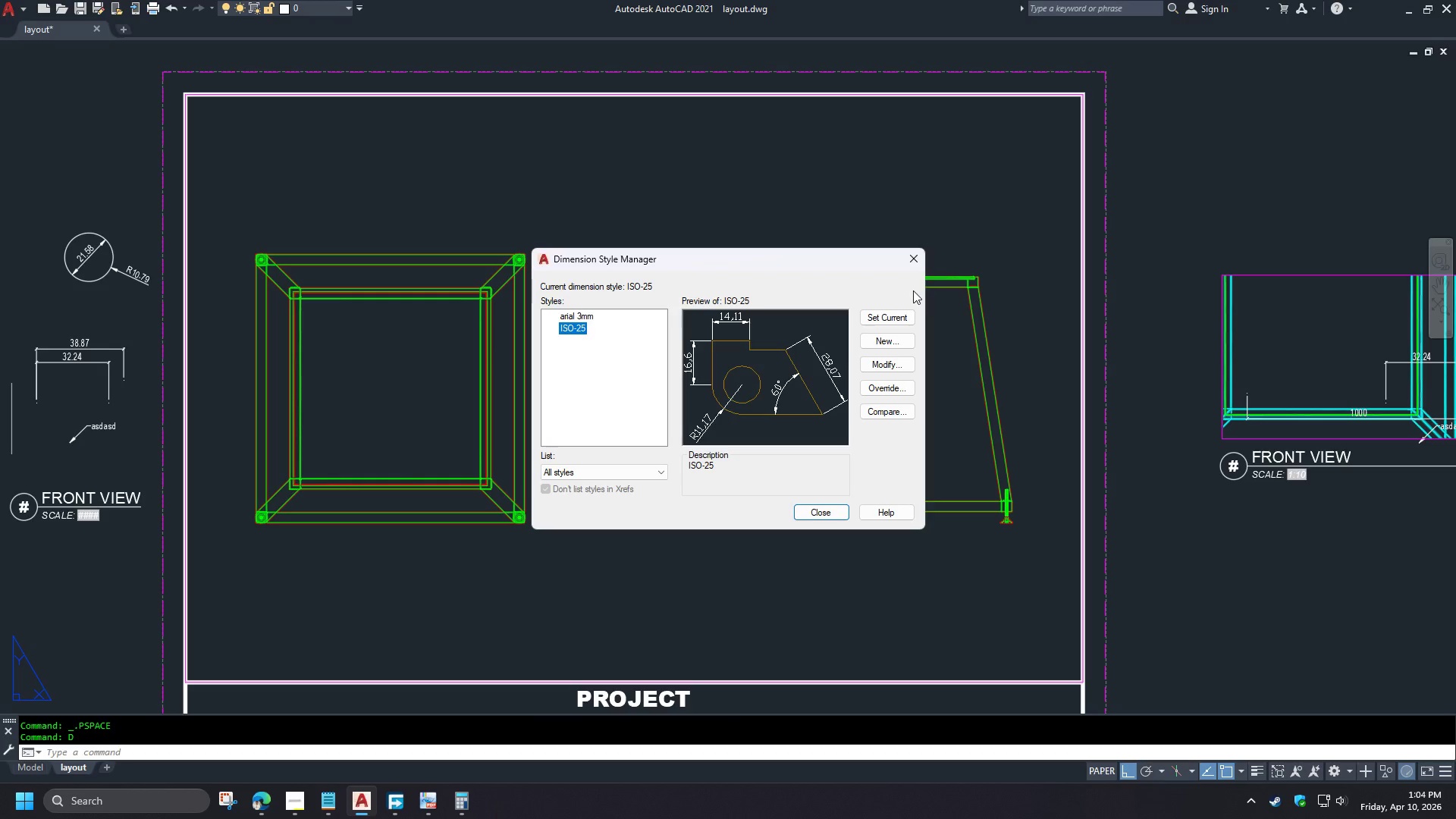 
left_click([913, 269])
 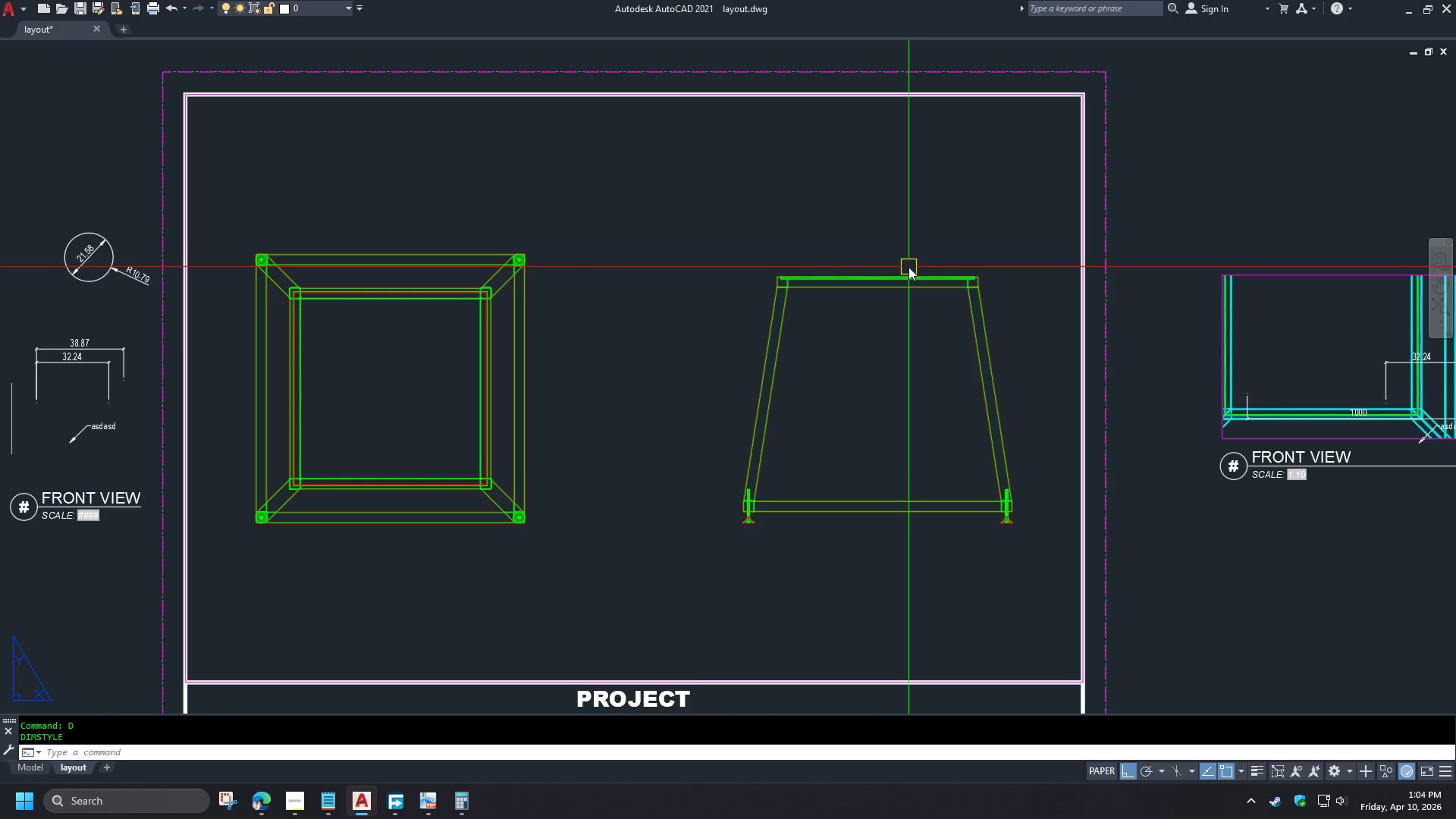 
type(dimla)
 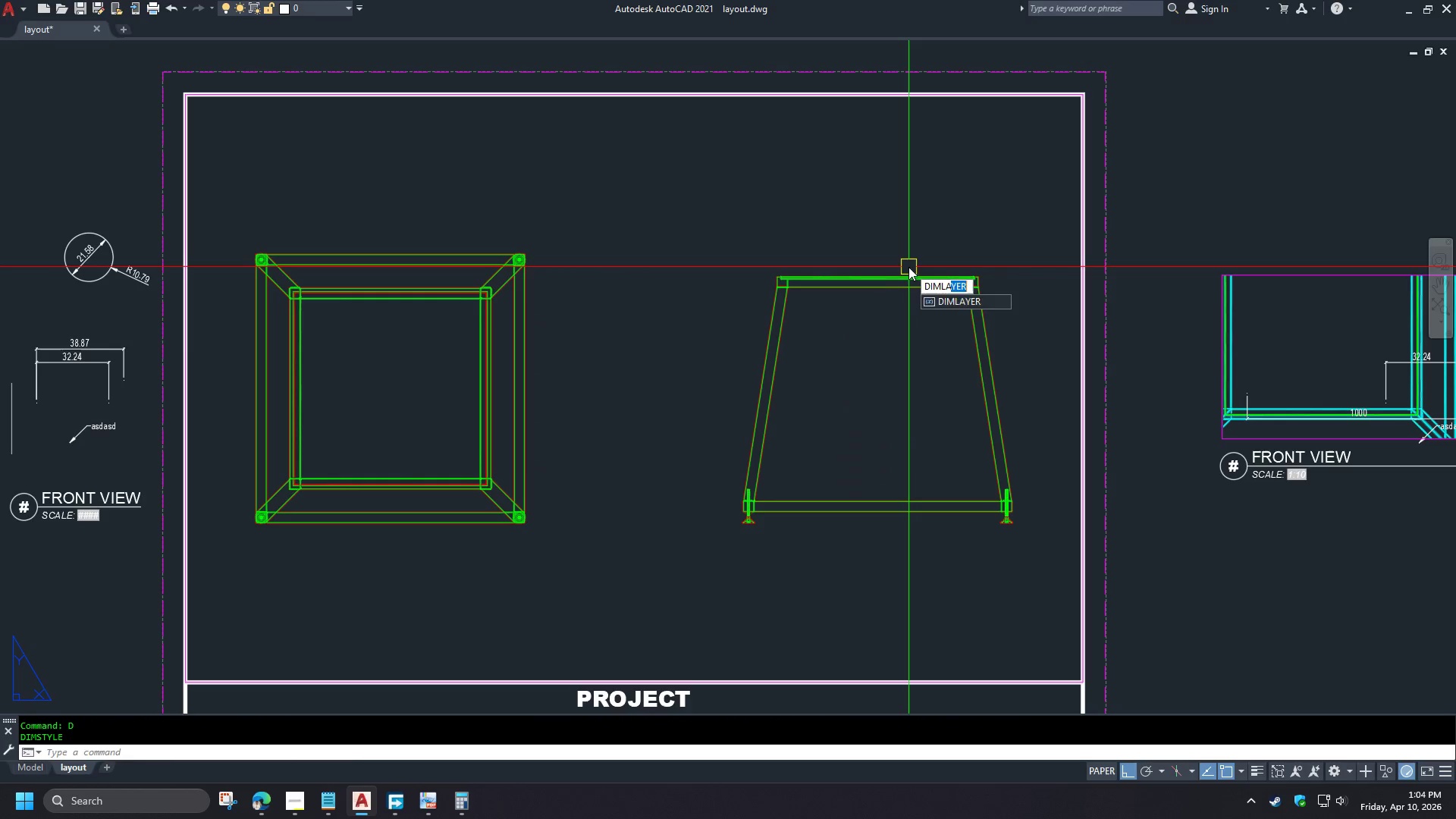 
key(Enter)
 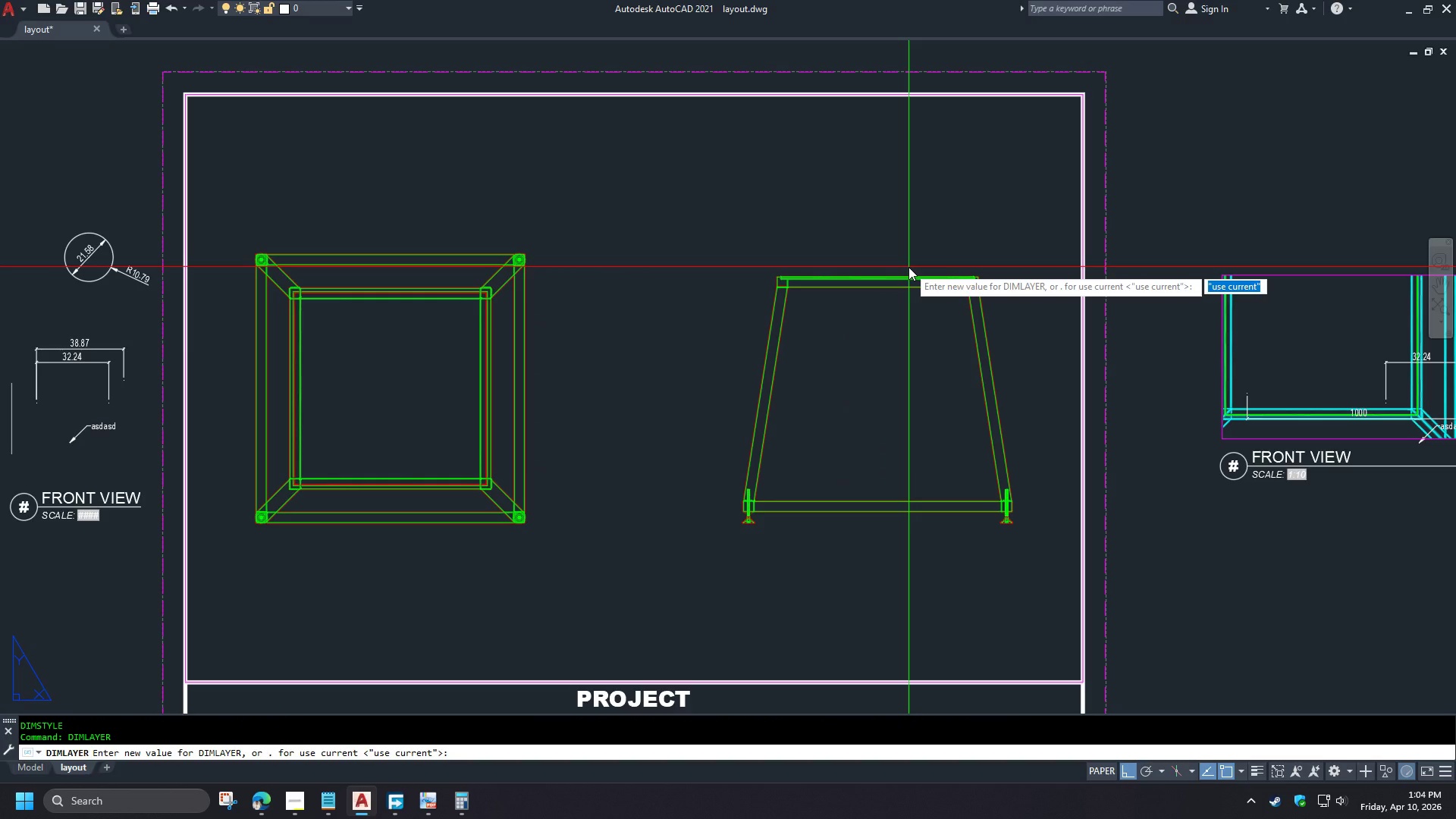 
type(dim)
 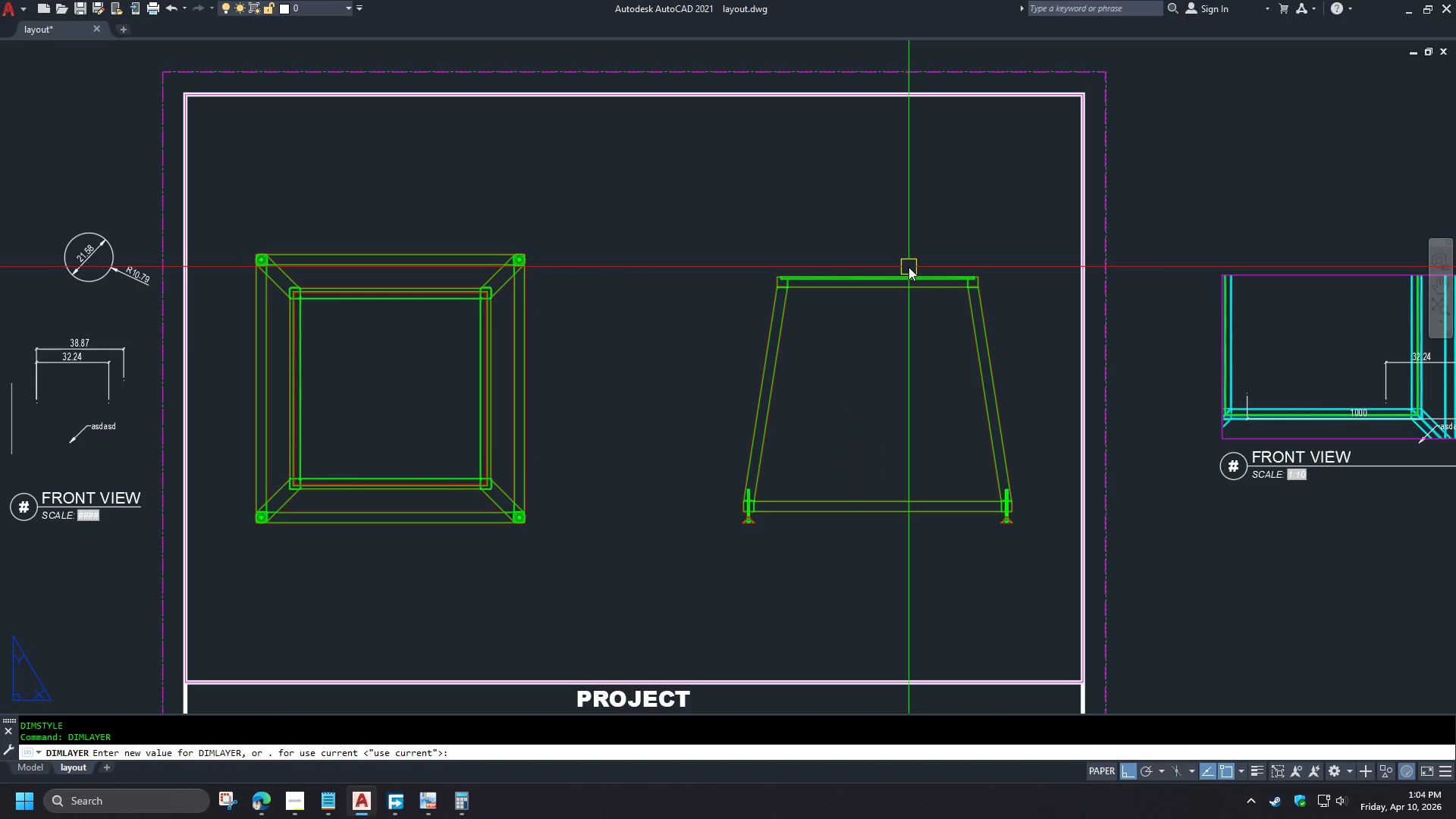 
key(Enter)
 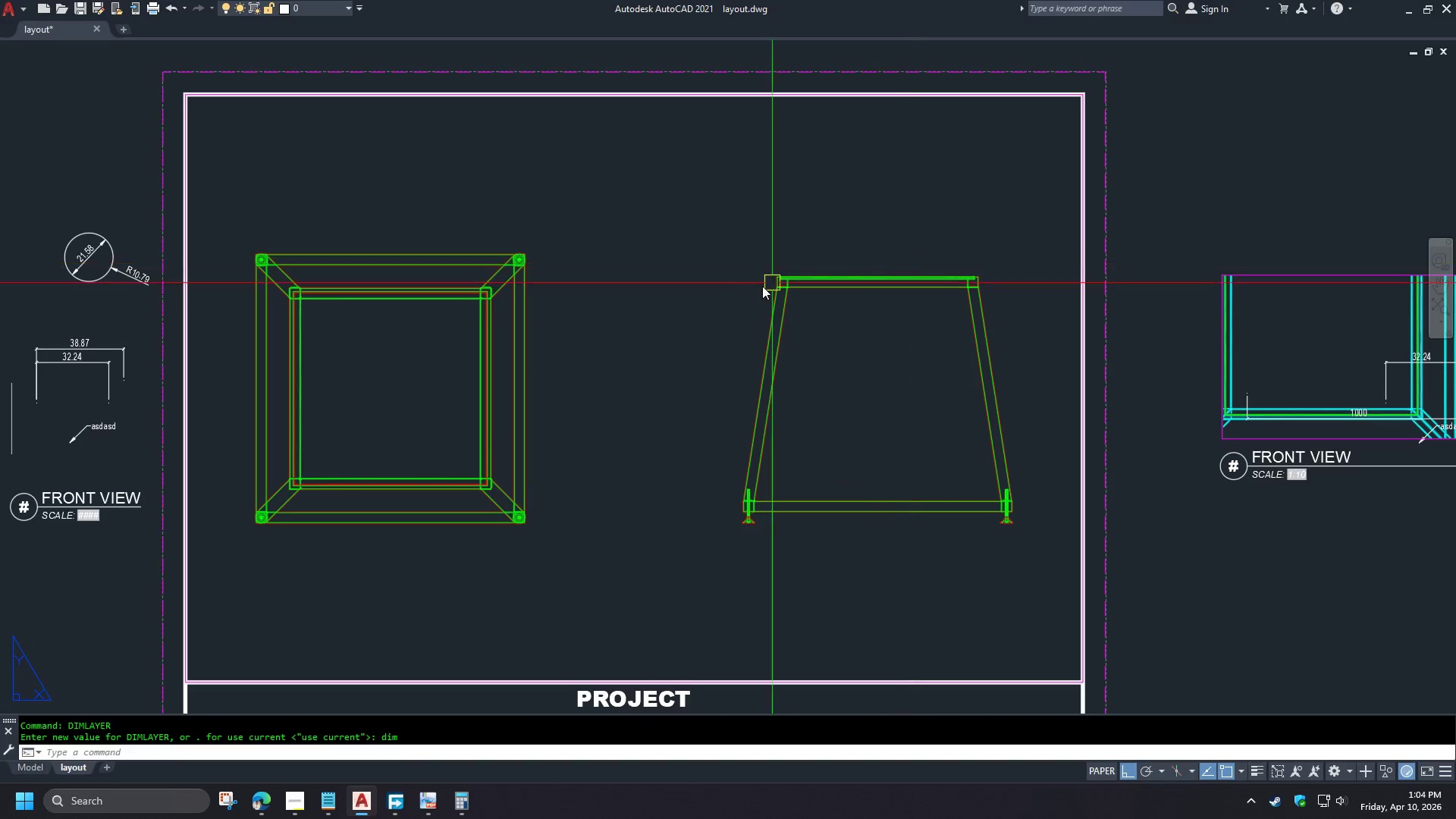 
key(D)
 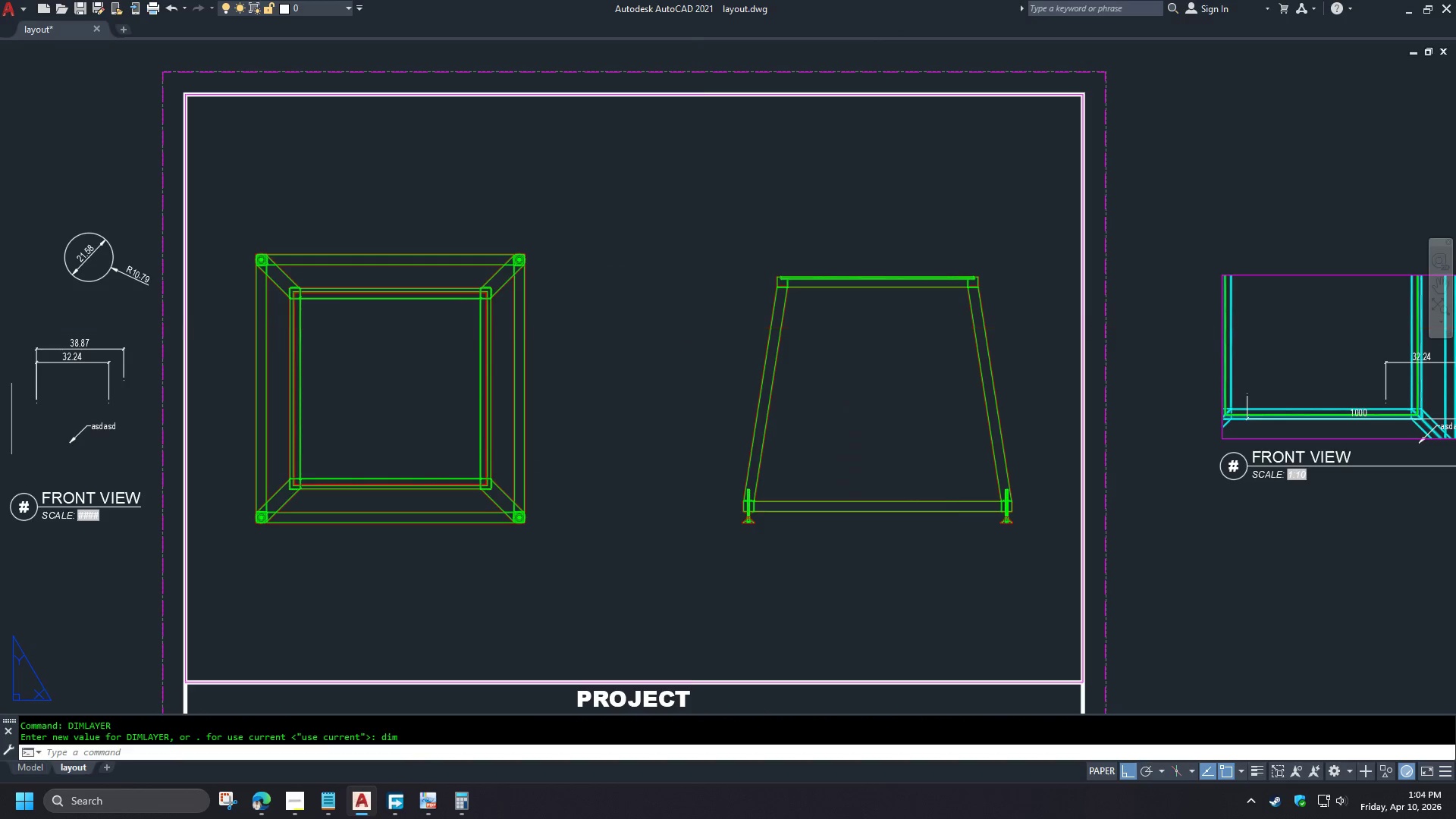 
key(Space)
 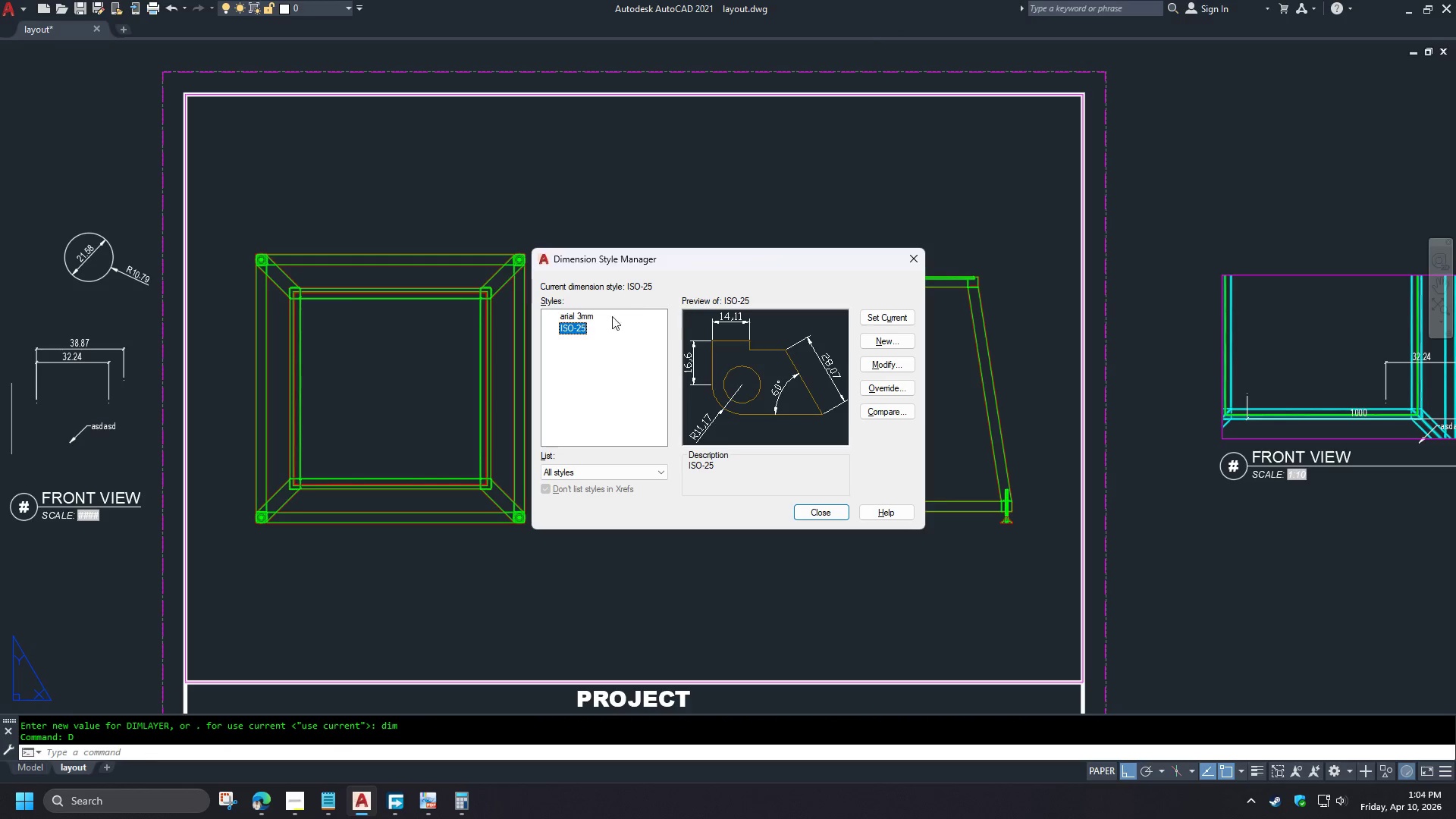 
left_click([582, 315])
 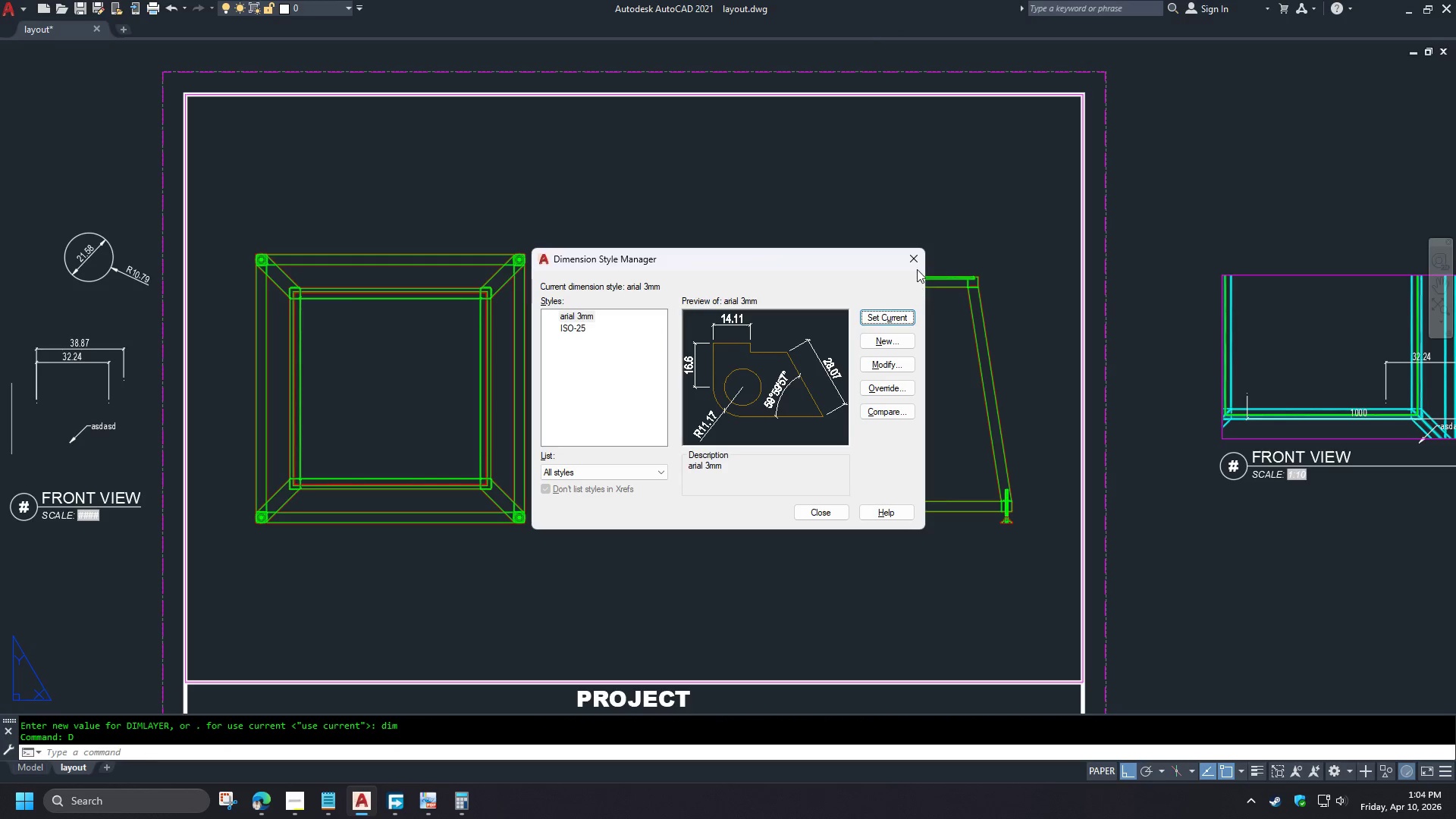 
double_click([917, 263])
 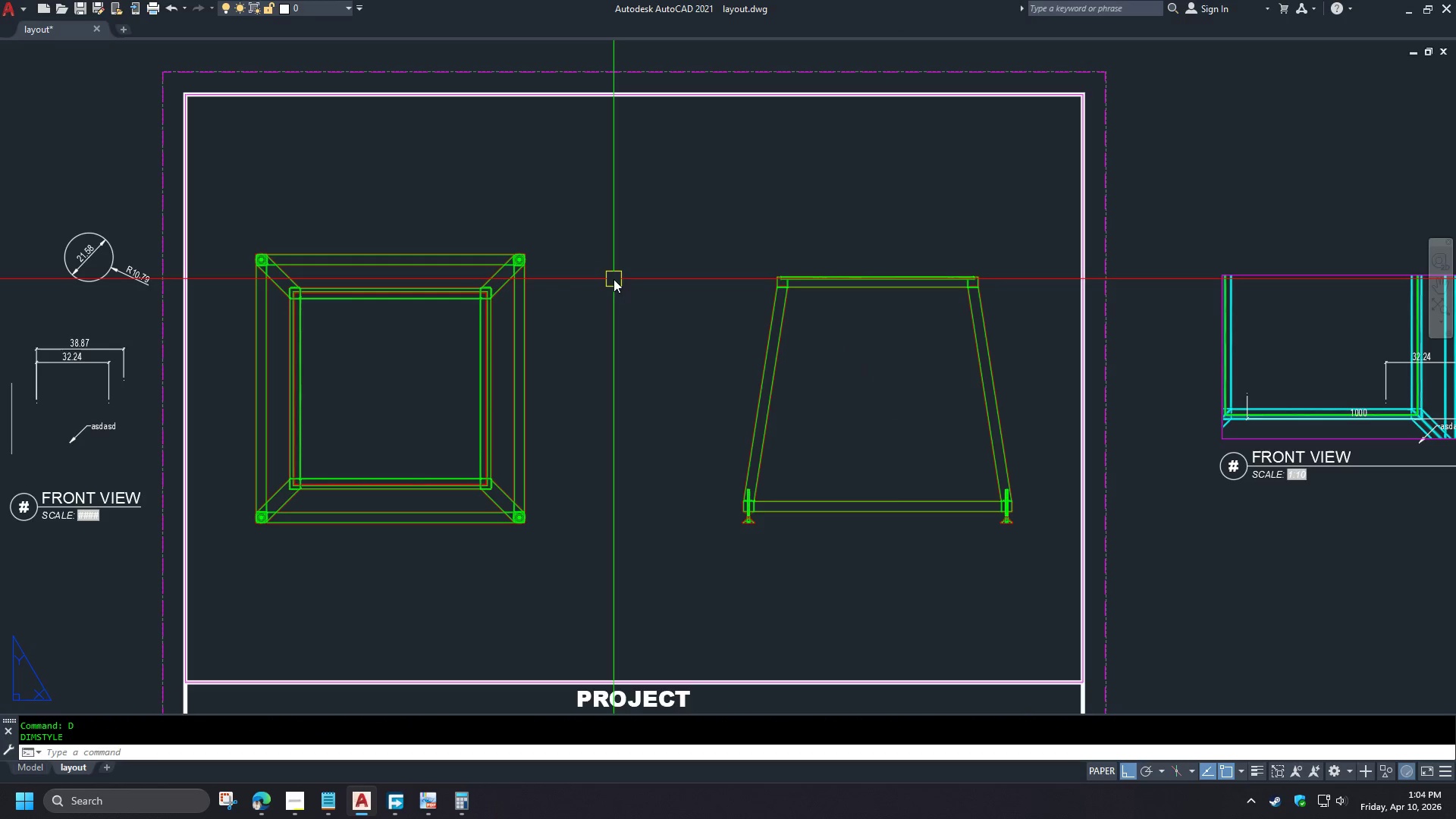 
type(dli )
 